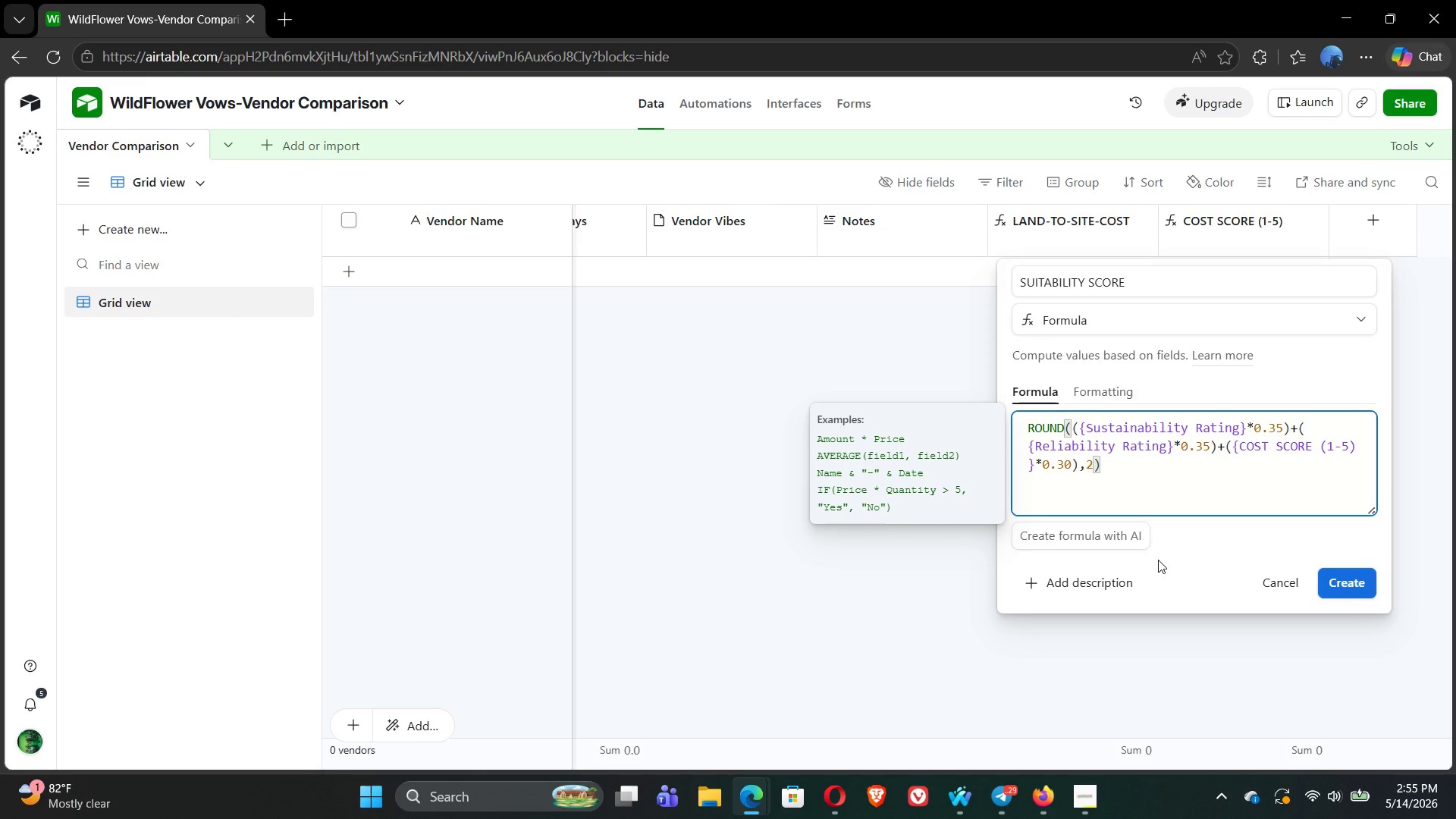 
wait(8.58)
 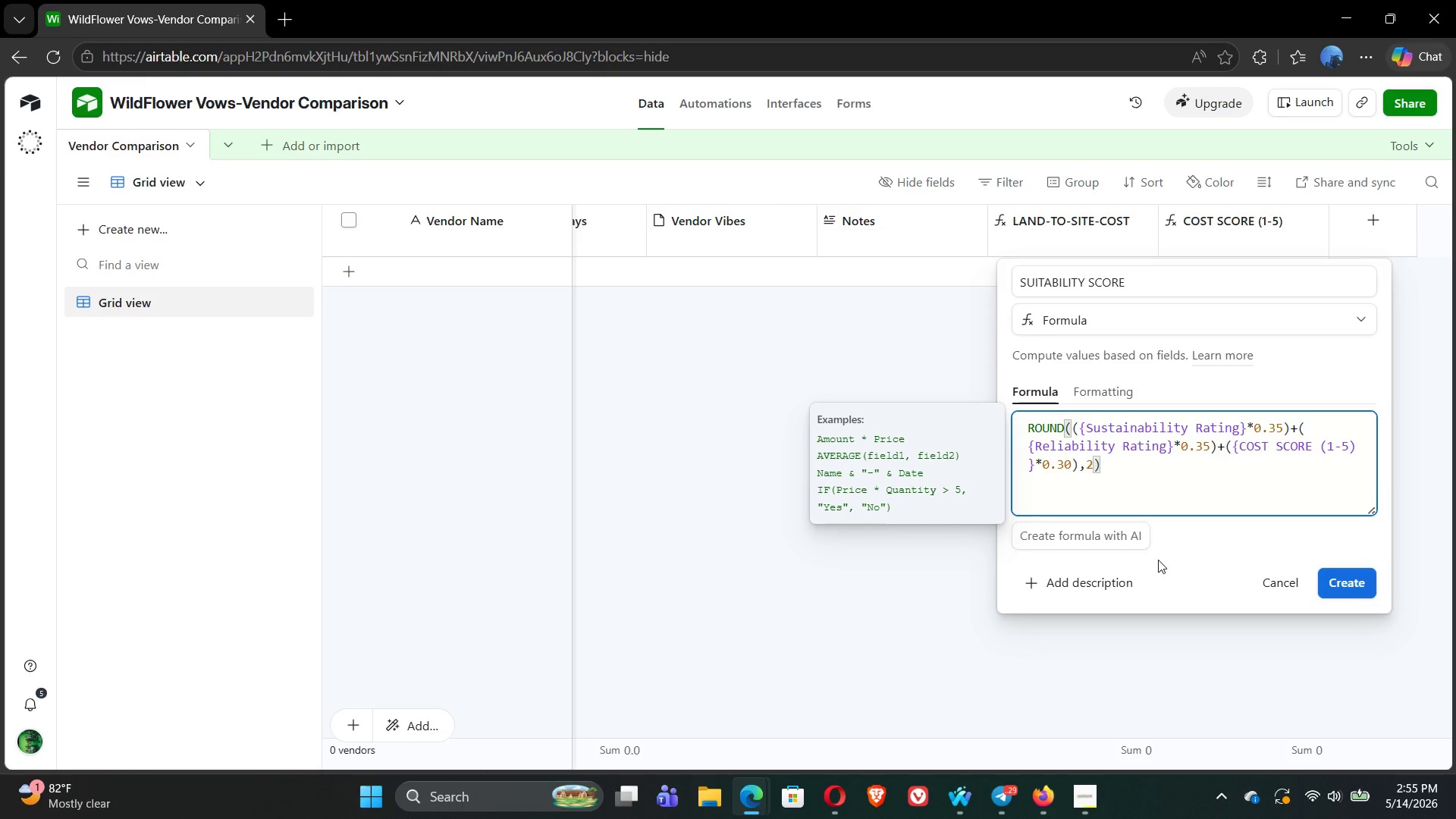 
left_click([1348, 581])
 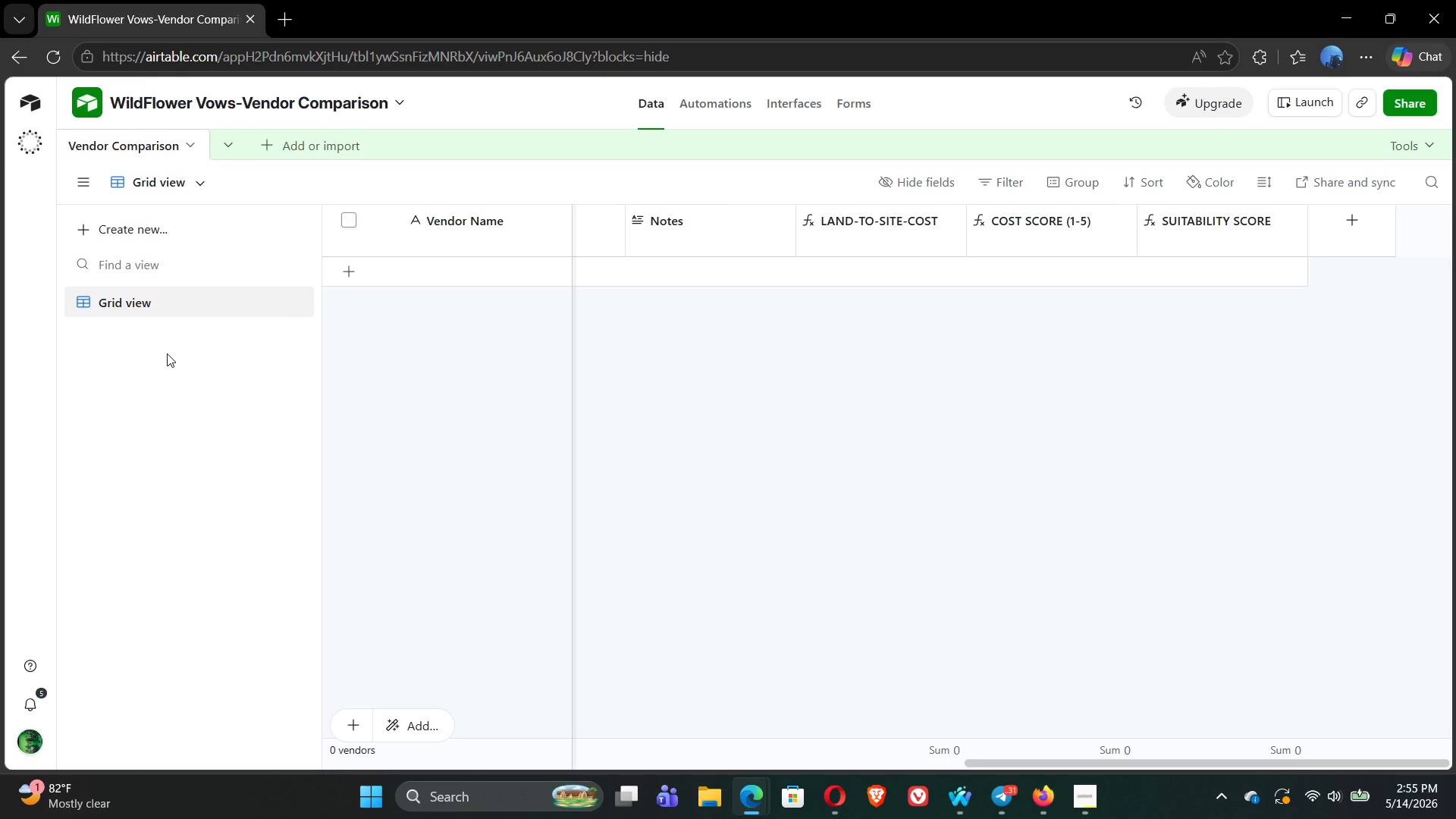 
wait(46.95)
 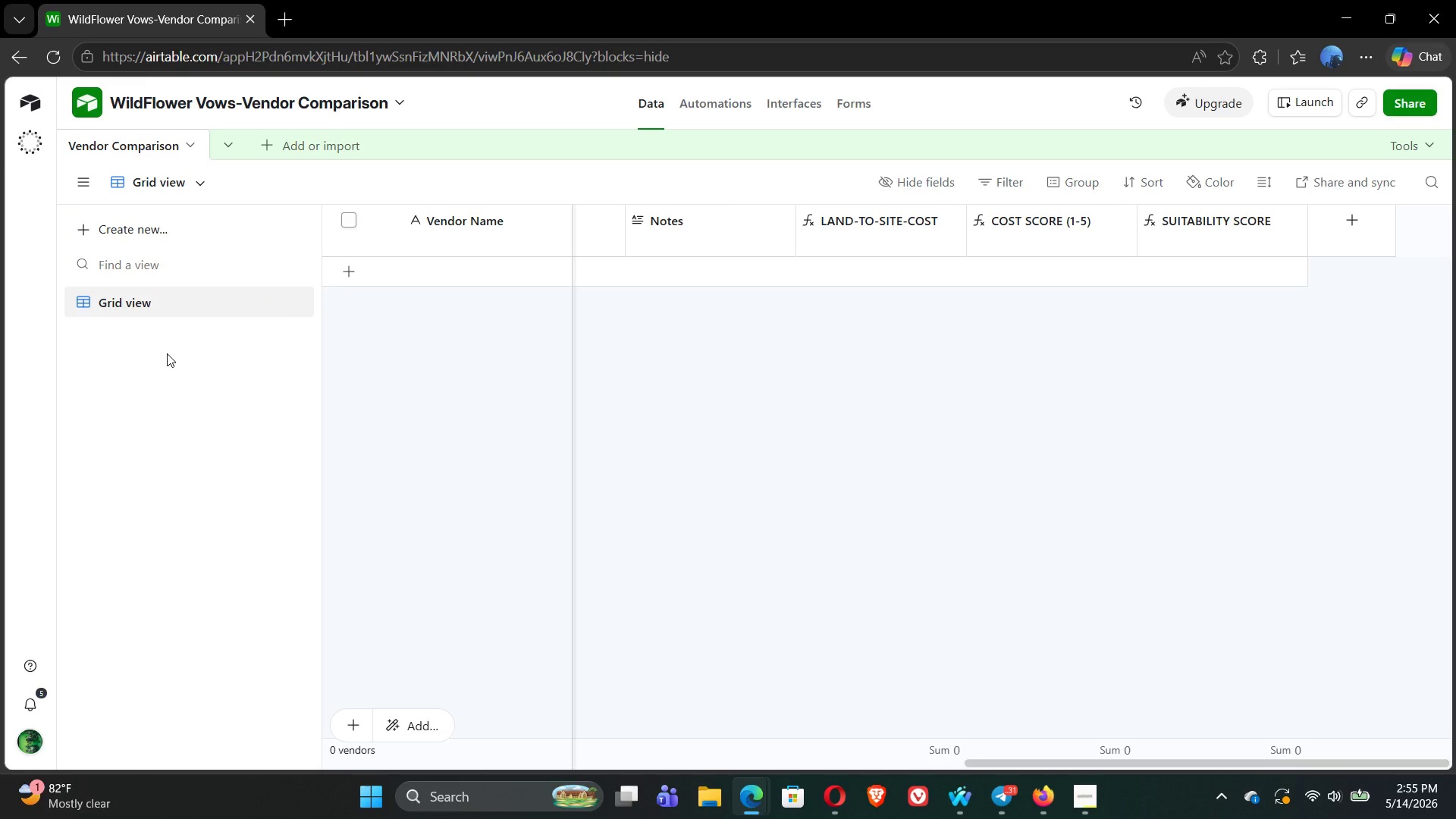 
double_click([144, 184])
 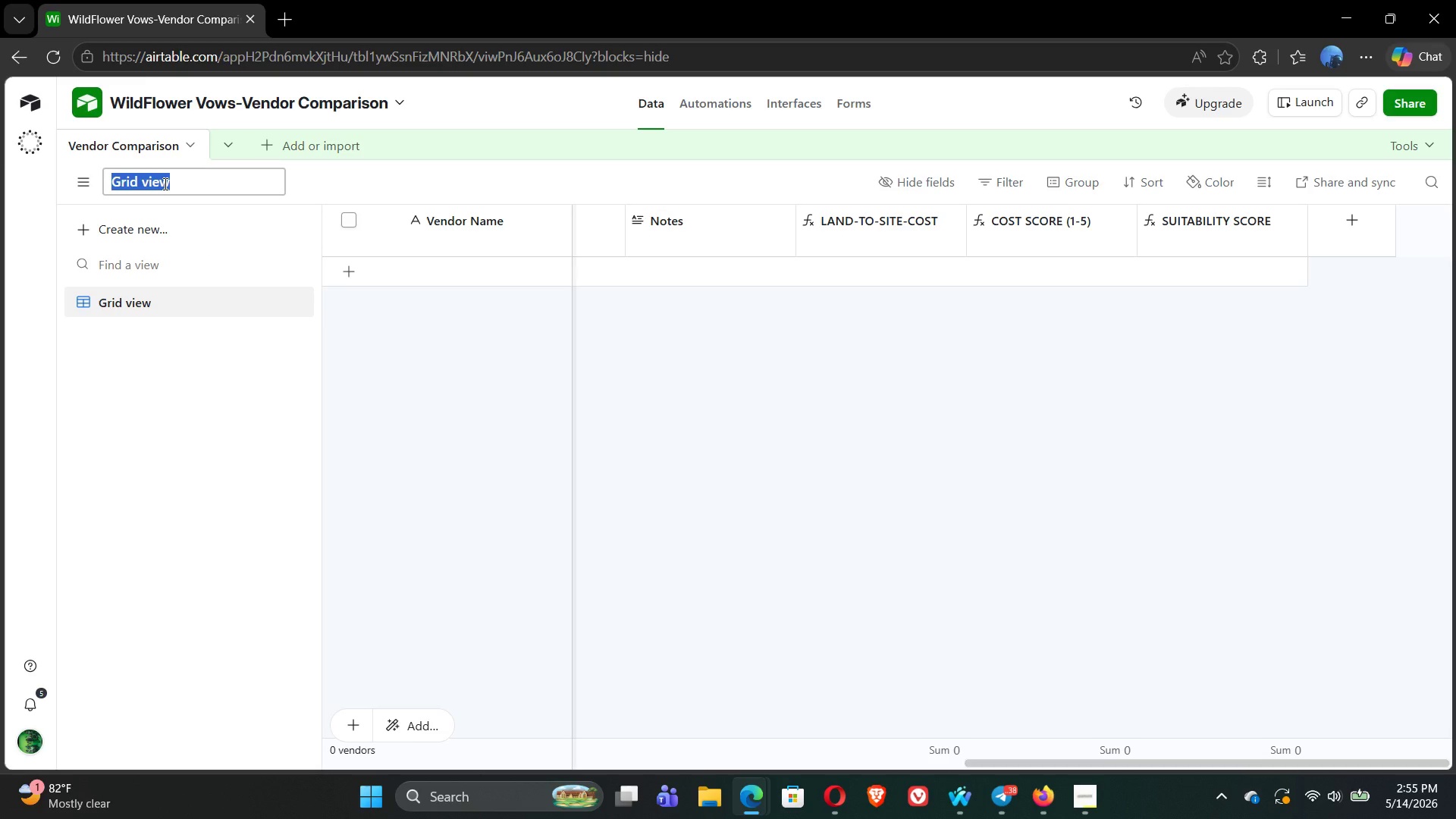 
hold_key(key=ShiftLeft, duration=1.34)
 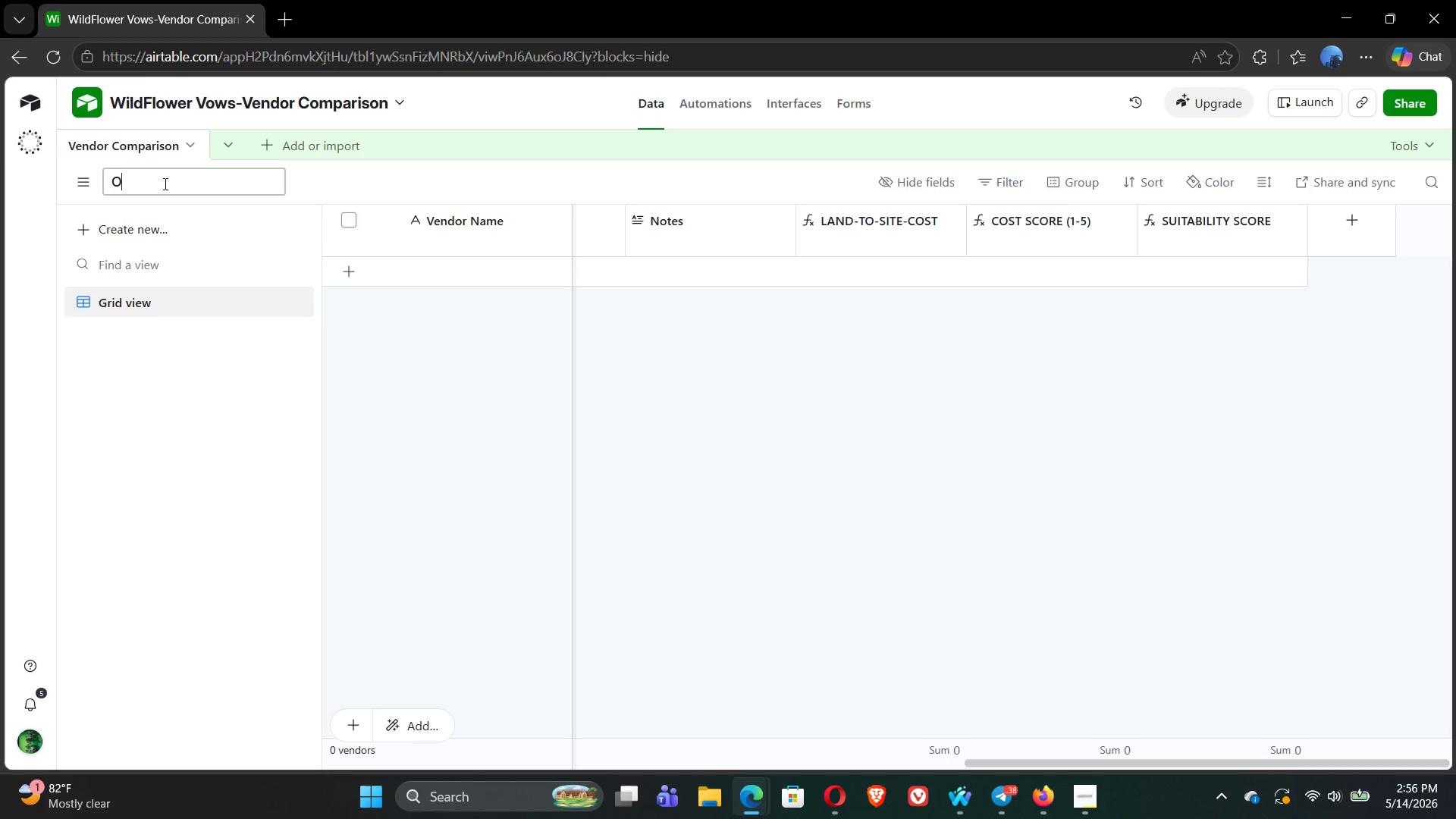 
type(Ops Grid)
 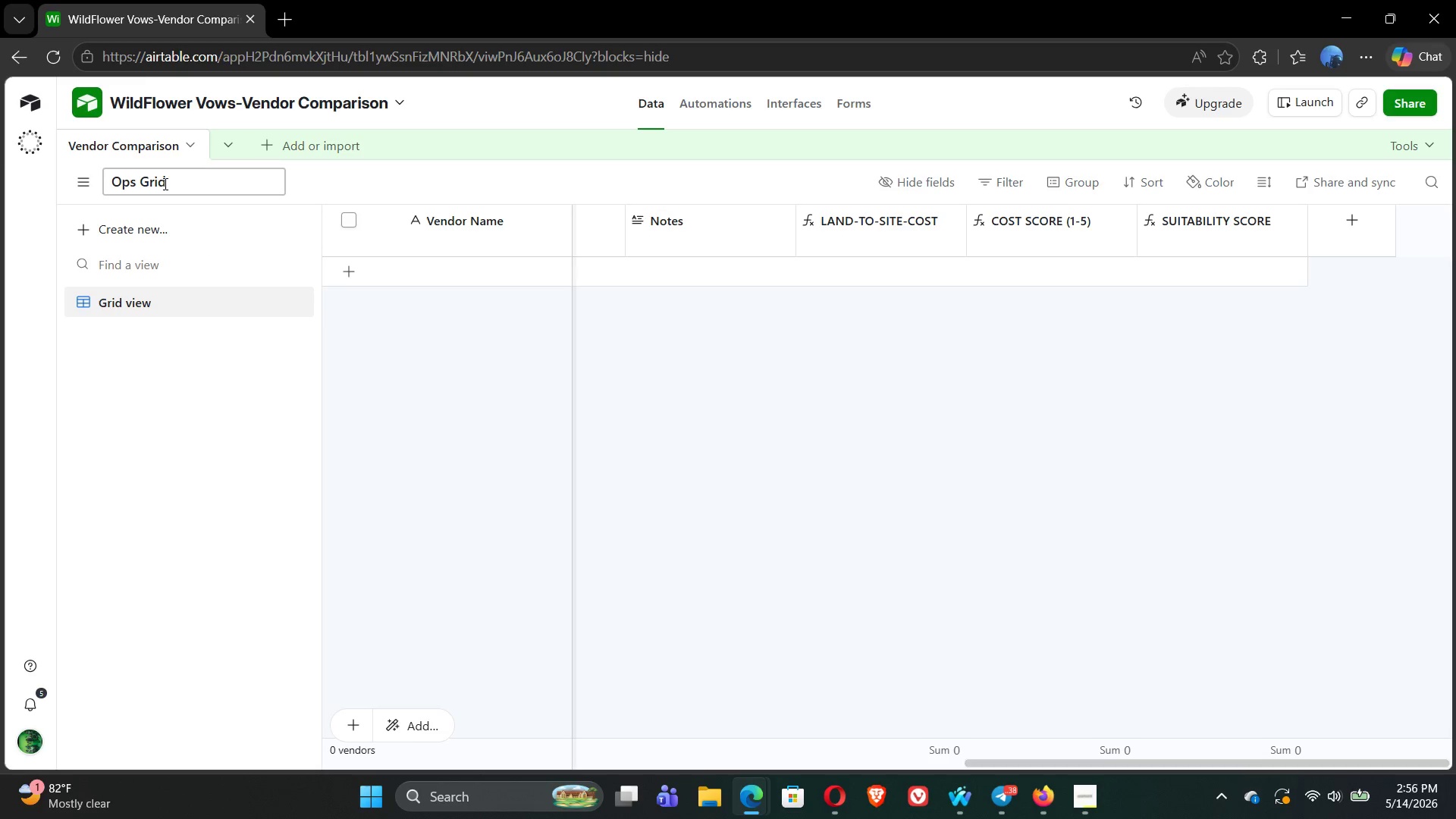 
key(Enter)
 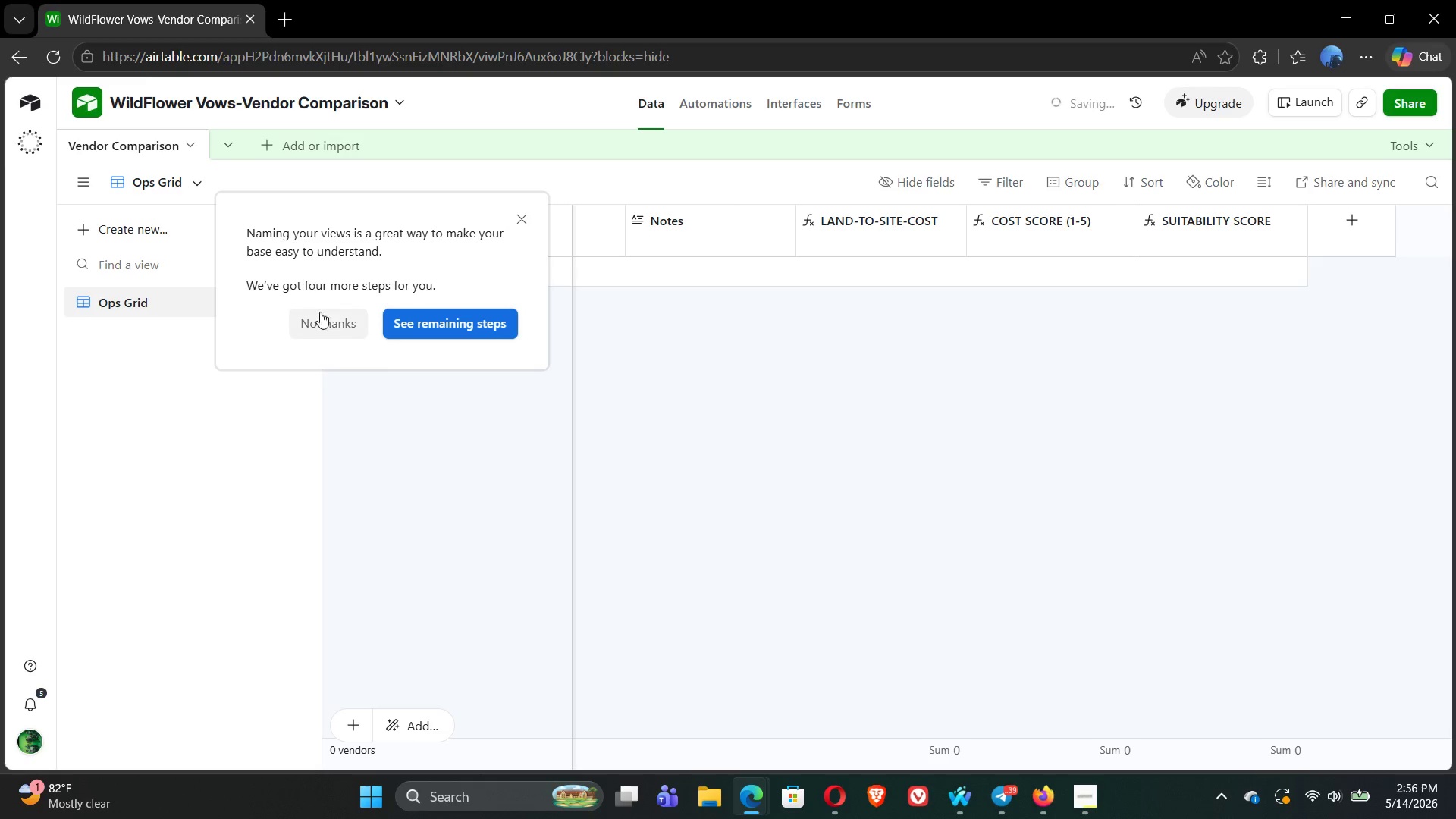 
left_click([342, 326])
 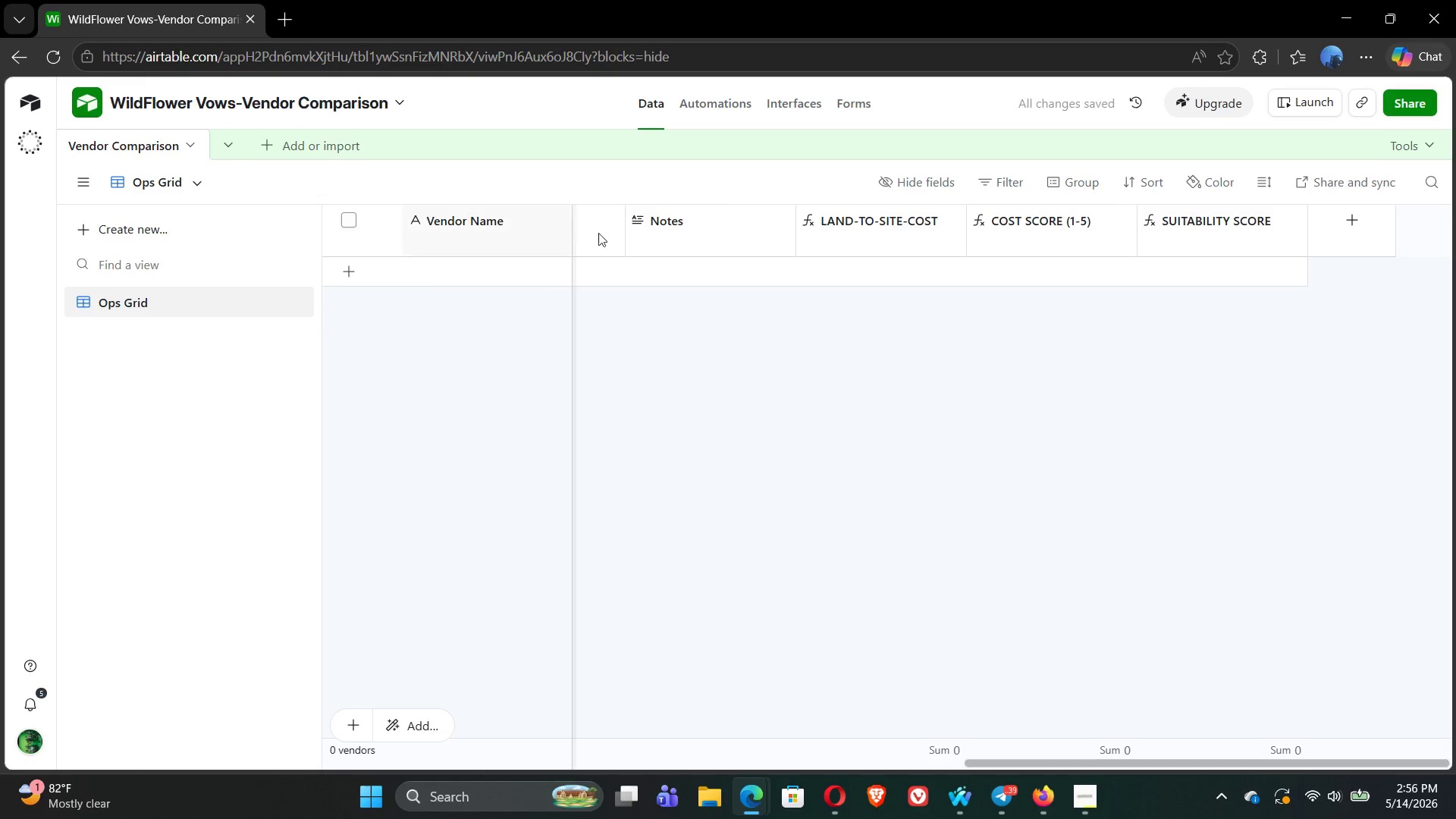 
left_click([1067, 187])
 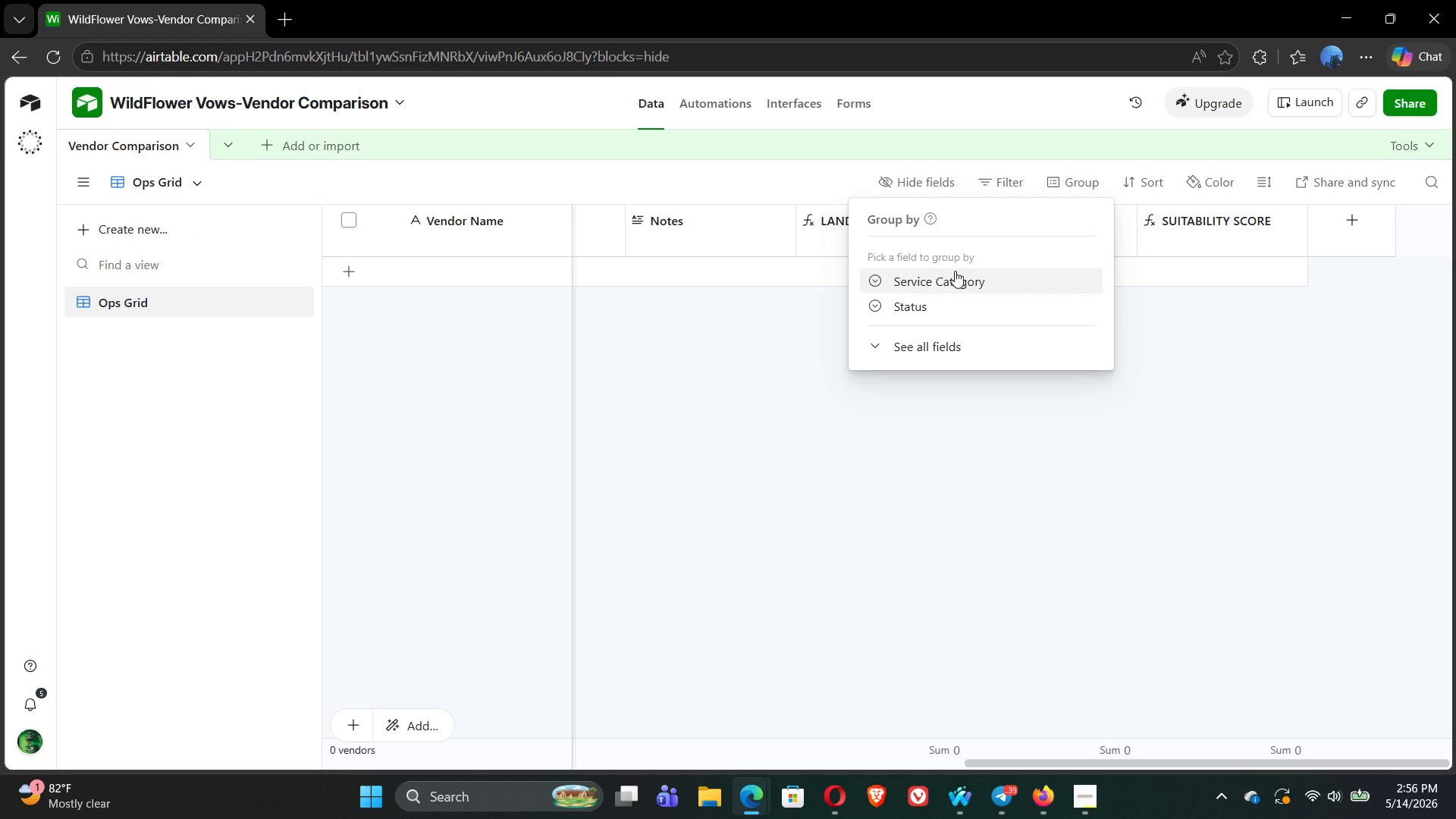 
left_click([946, 276])
 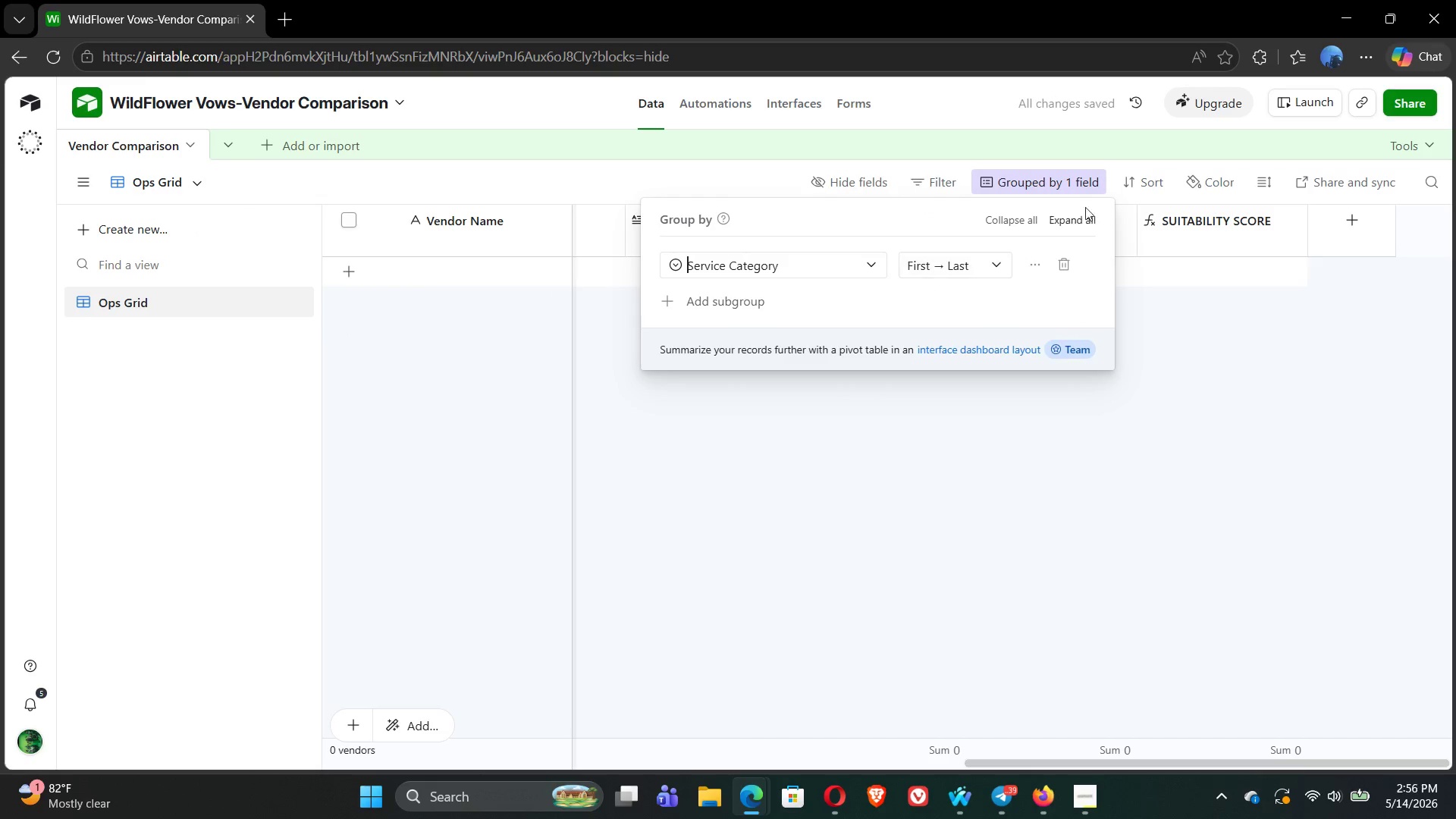 
left_click([1152, 182])
 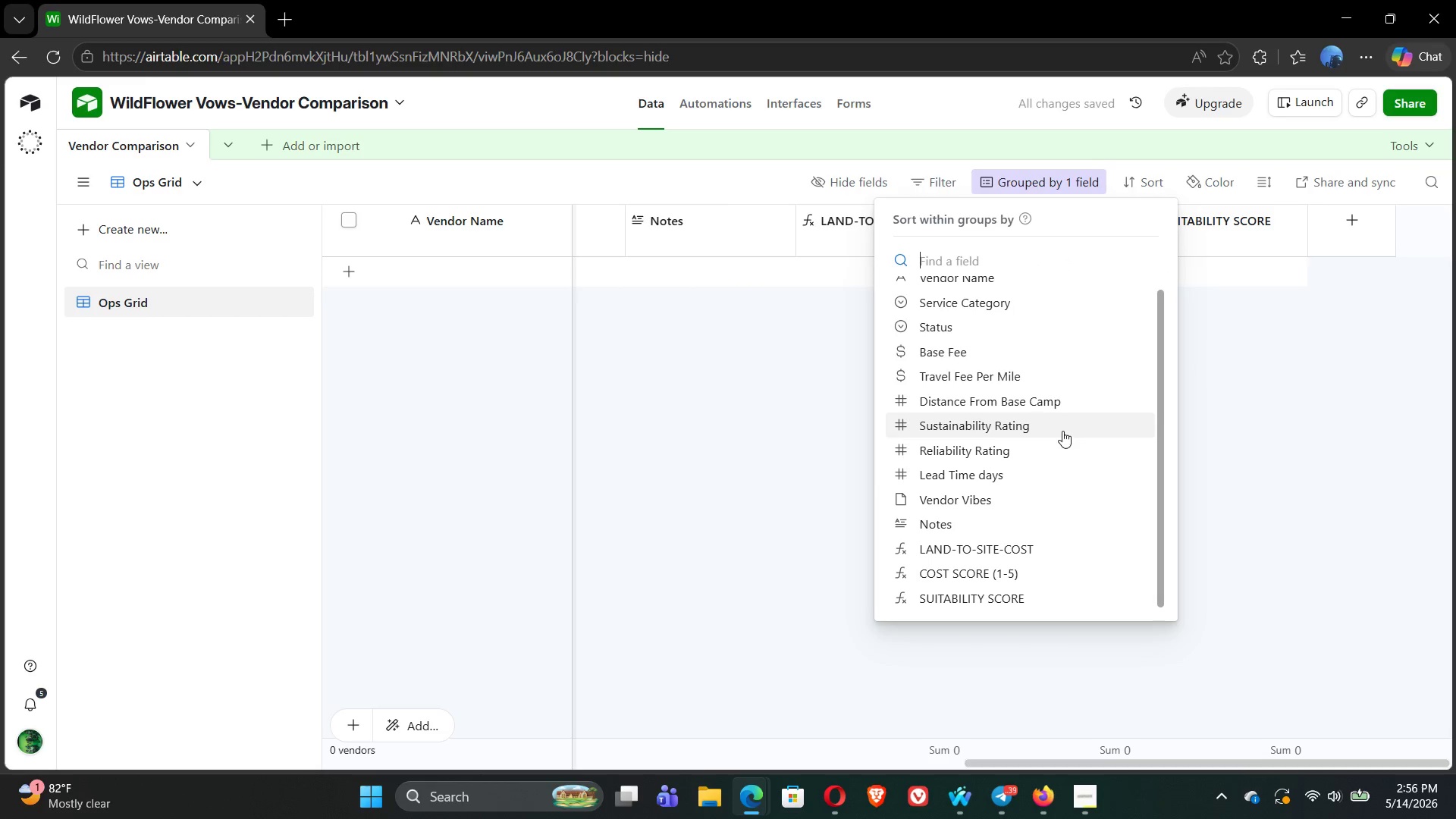 
left_click([997, 591])
 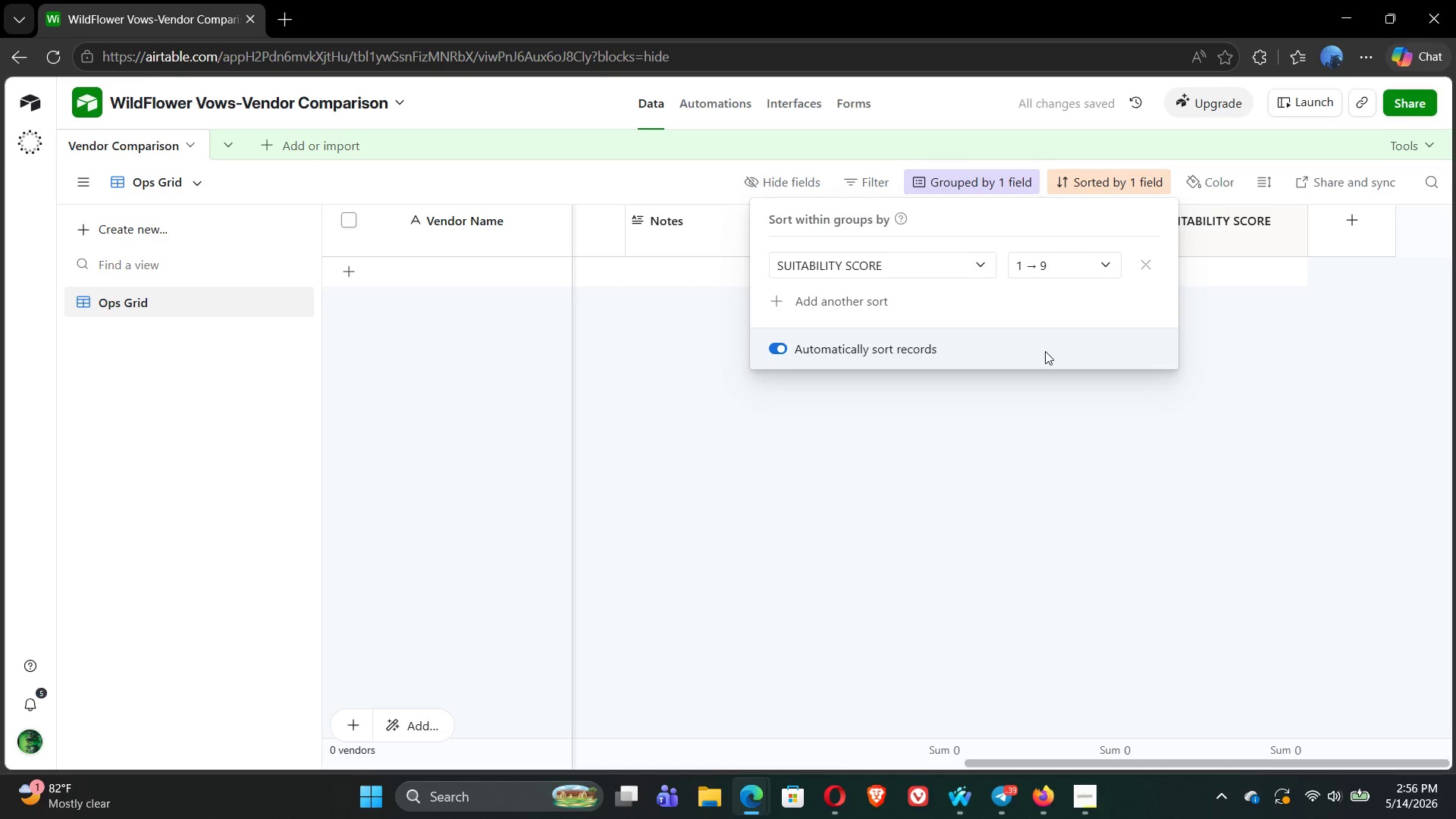 
left_click([1072, 262])
 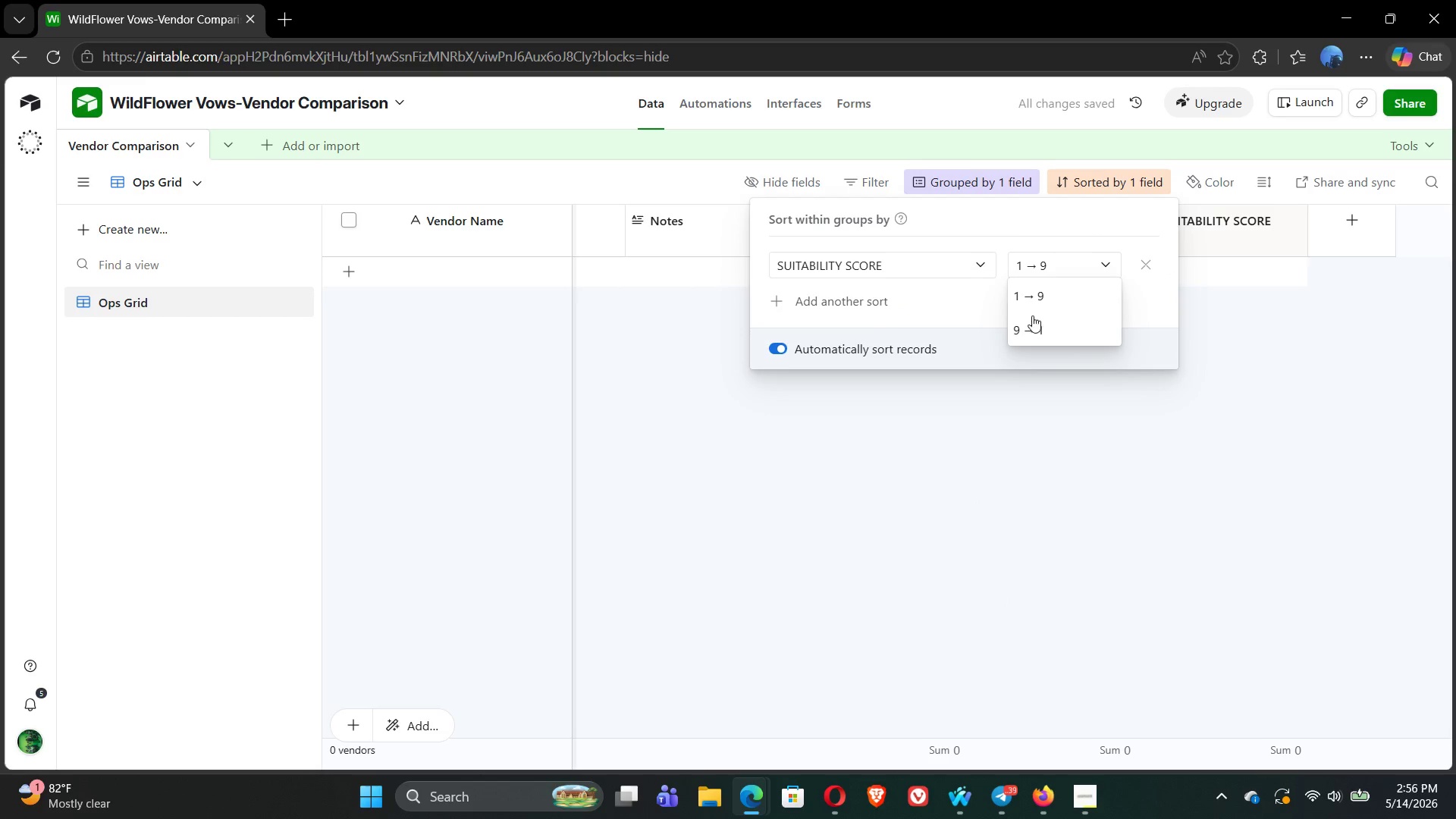 
left_click([1032, 331])
 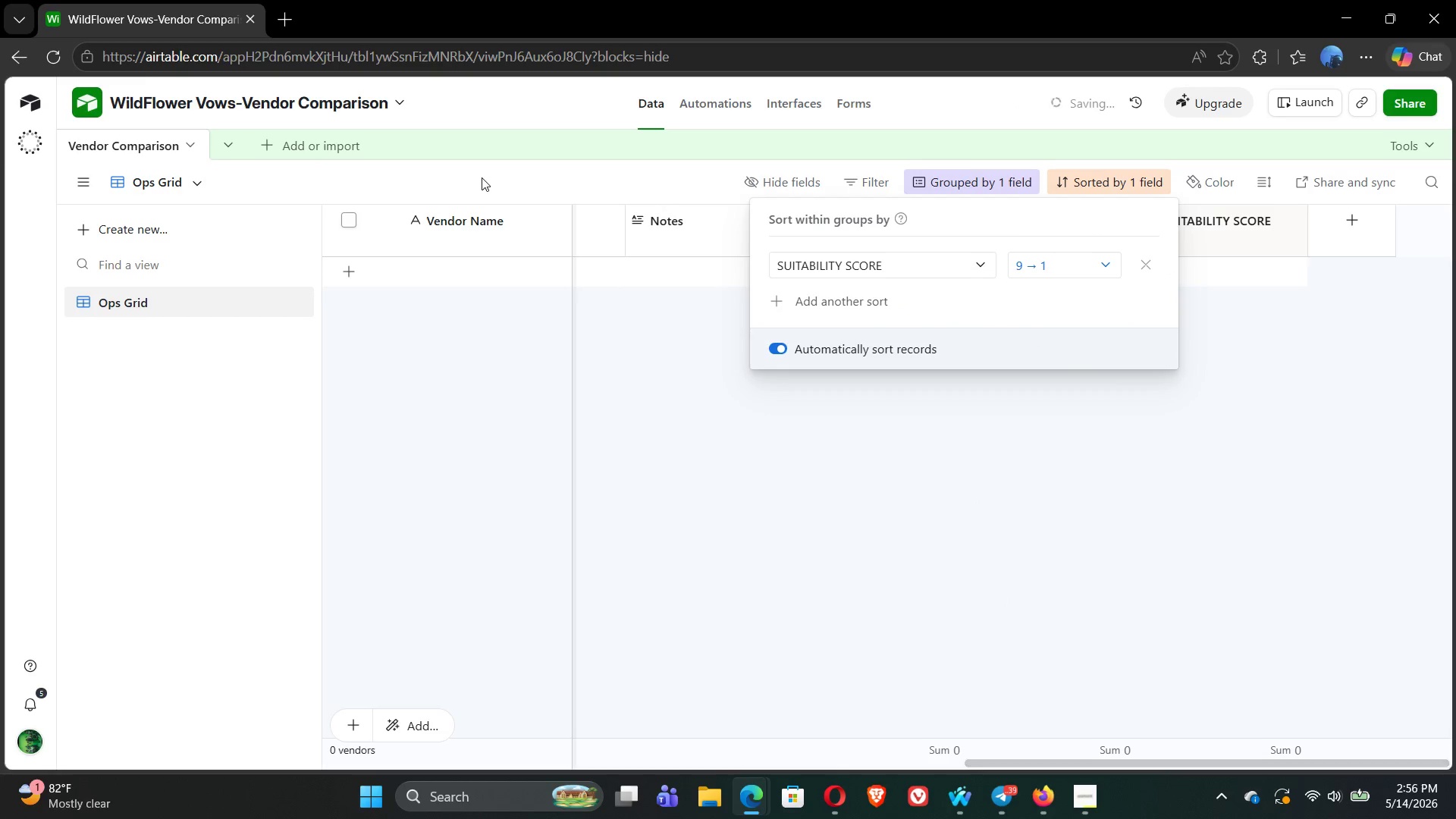 
left_click([576, 326])
 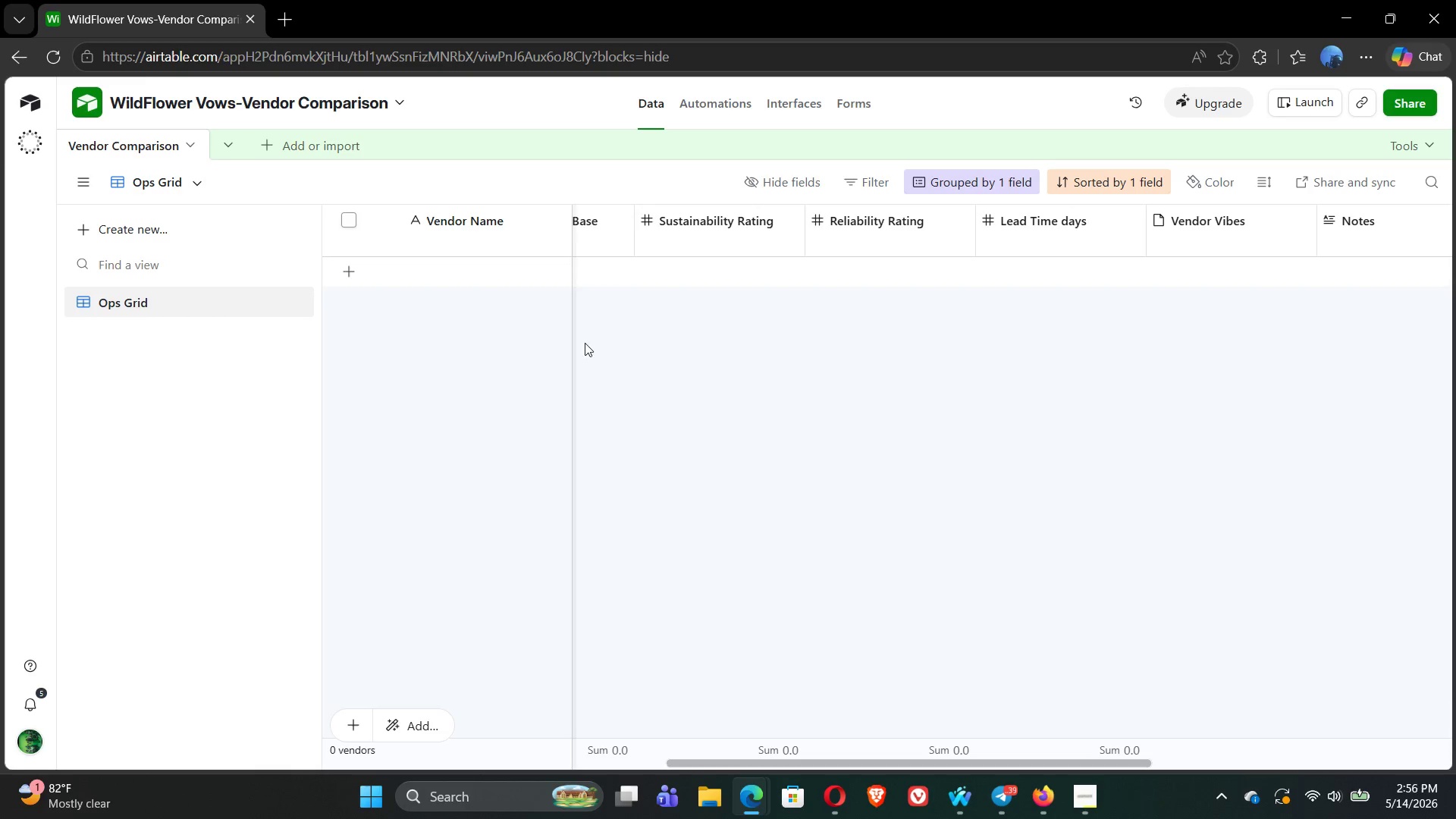 
wait(10.98)
 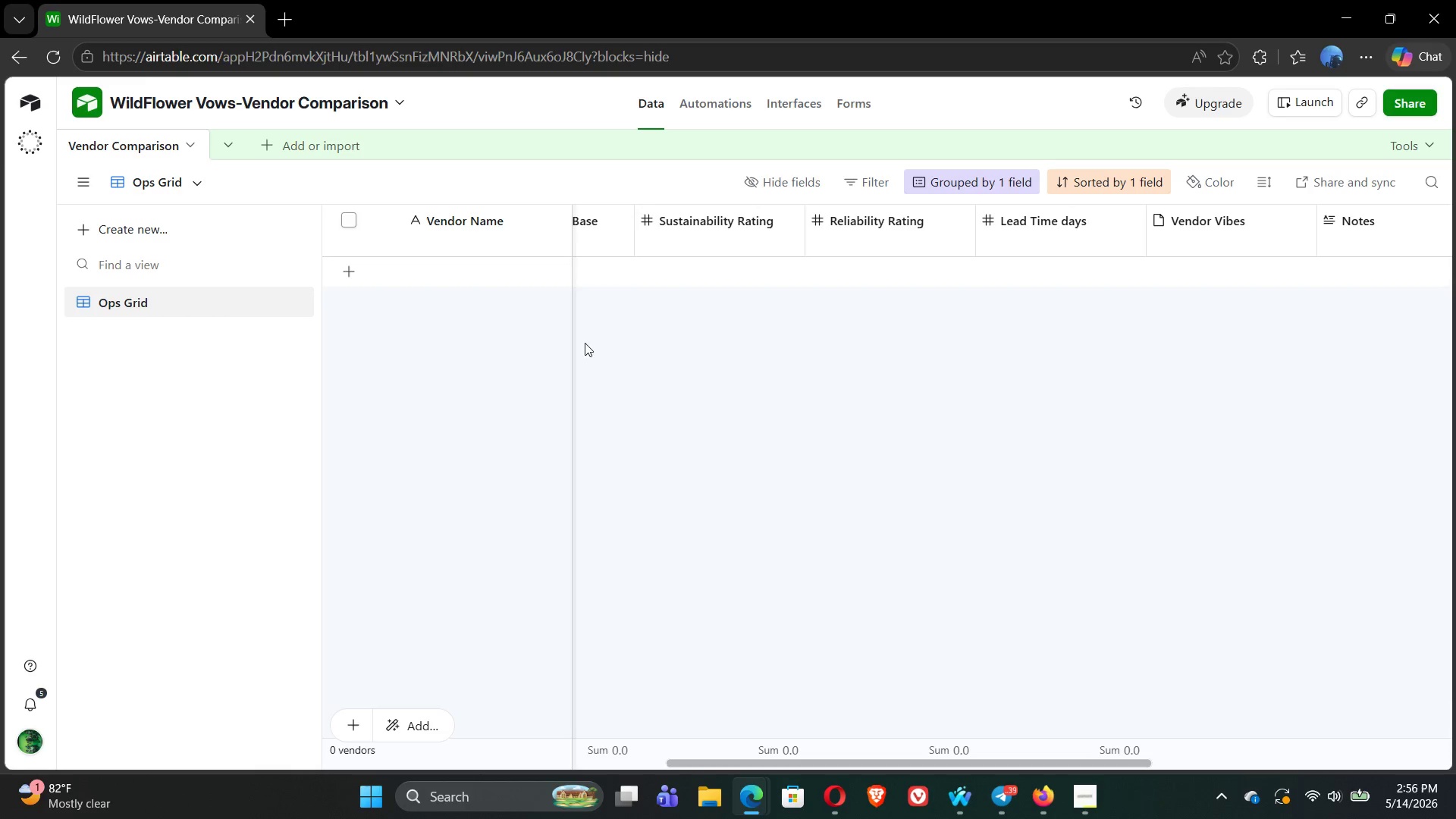 
left_click([102, 236])
 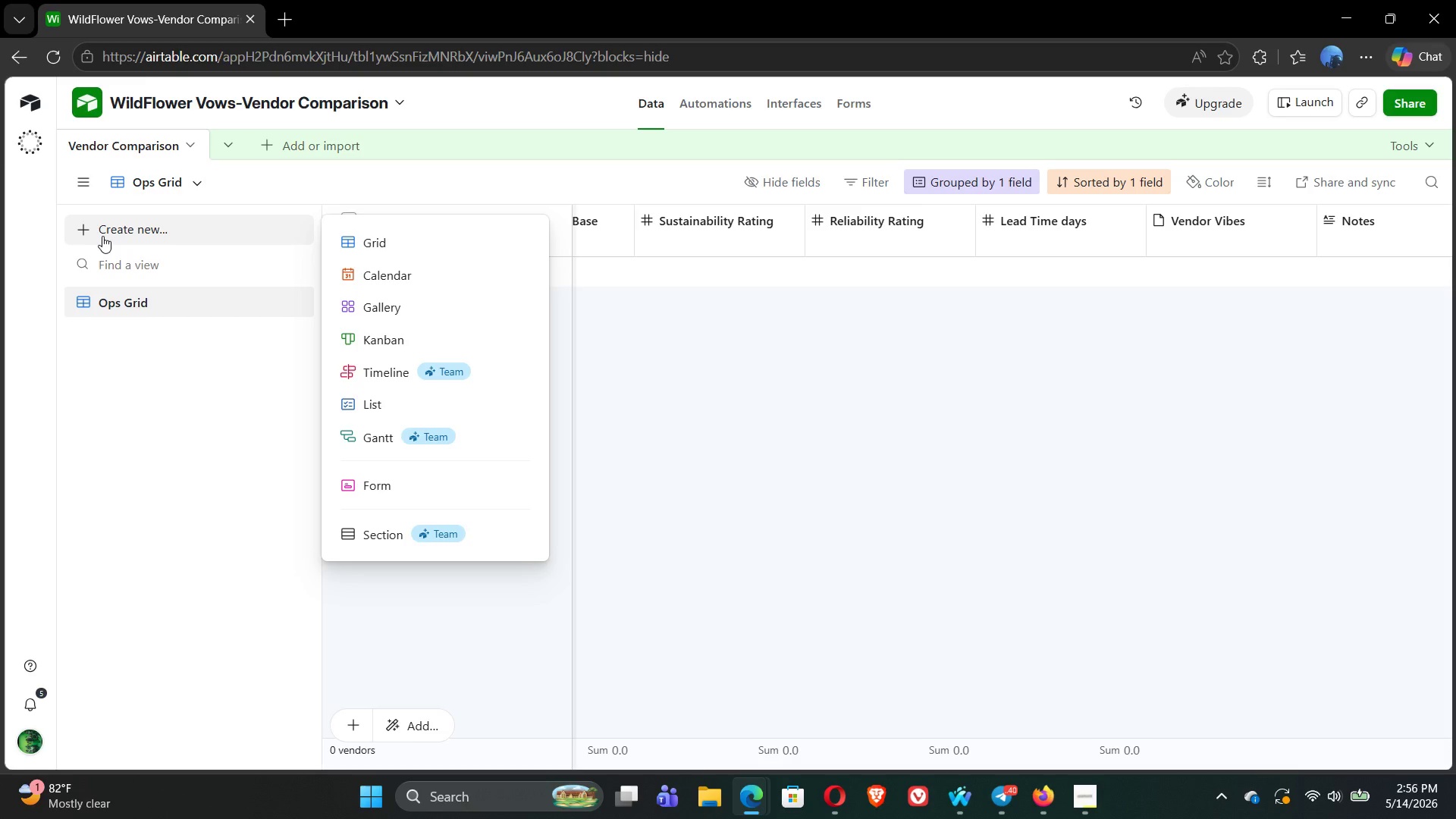 
wait(8.08)
 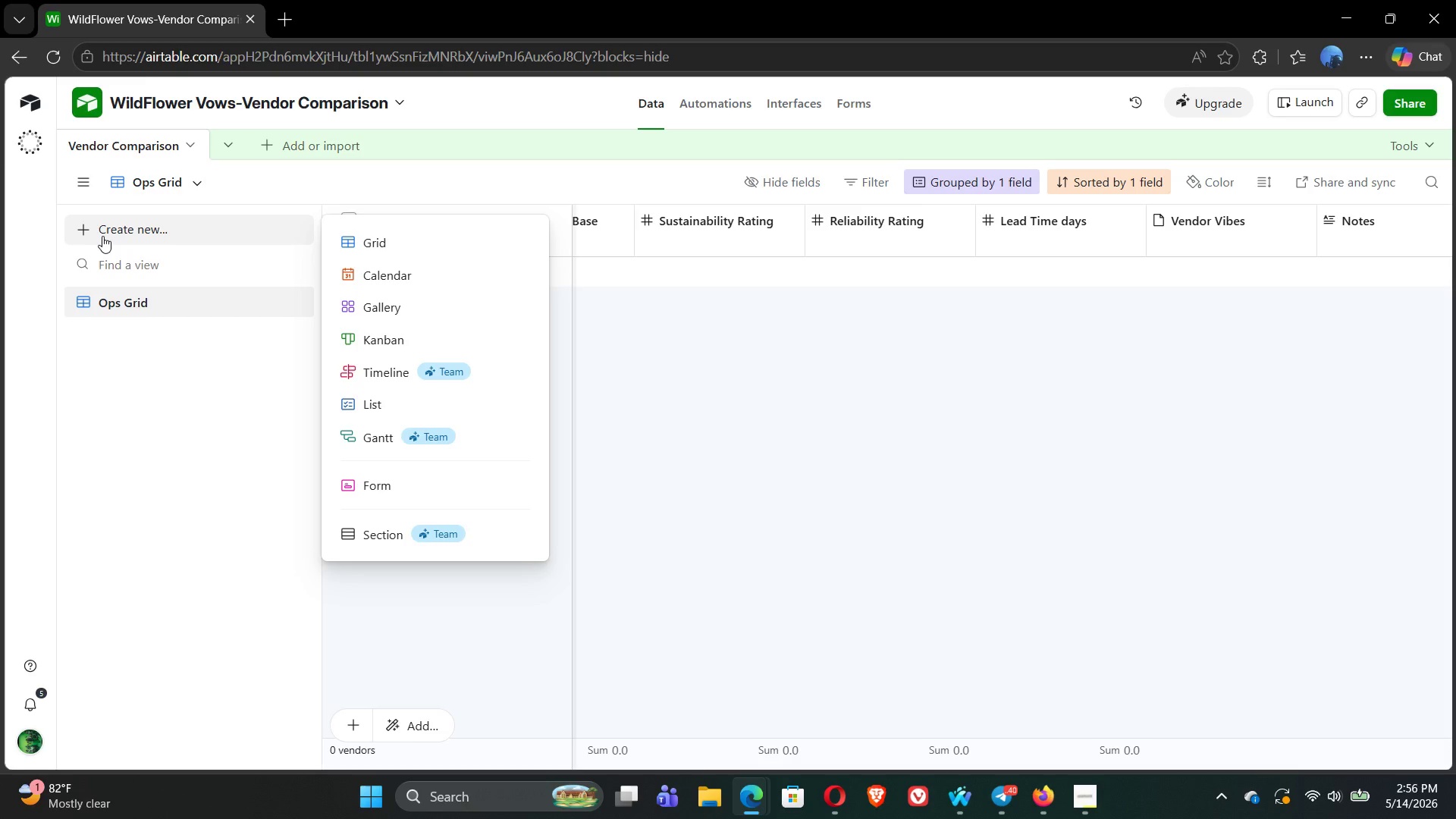 
left_click([413, 240])
 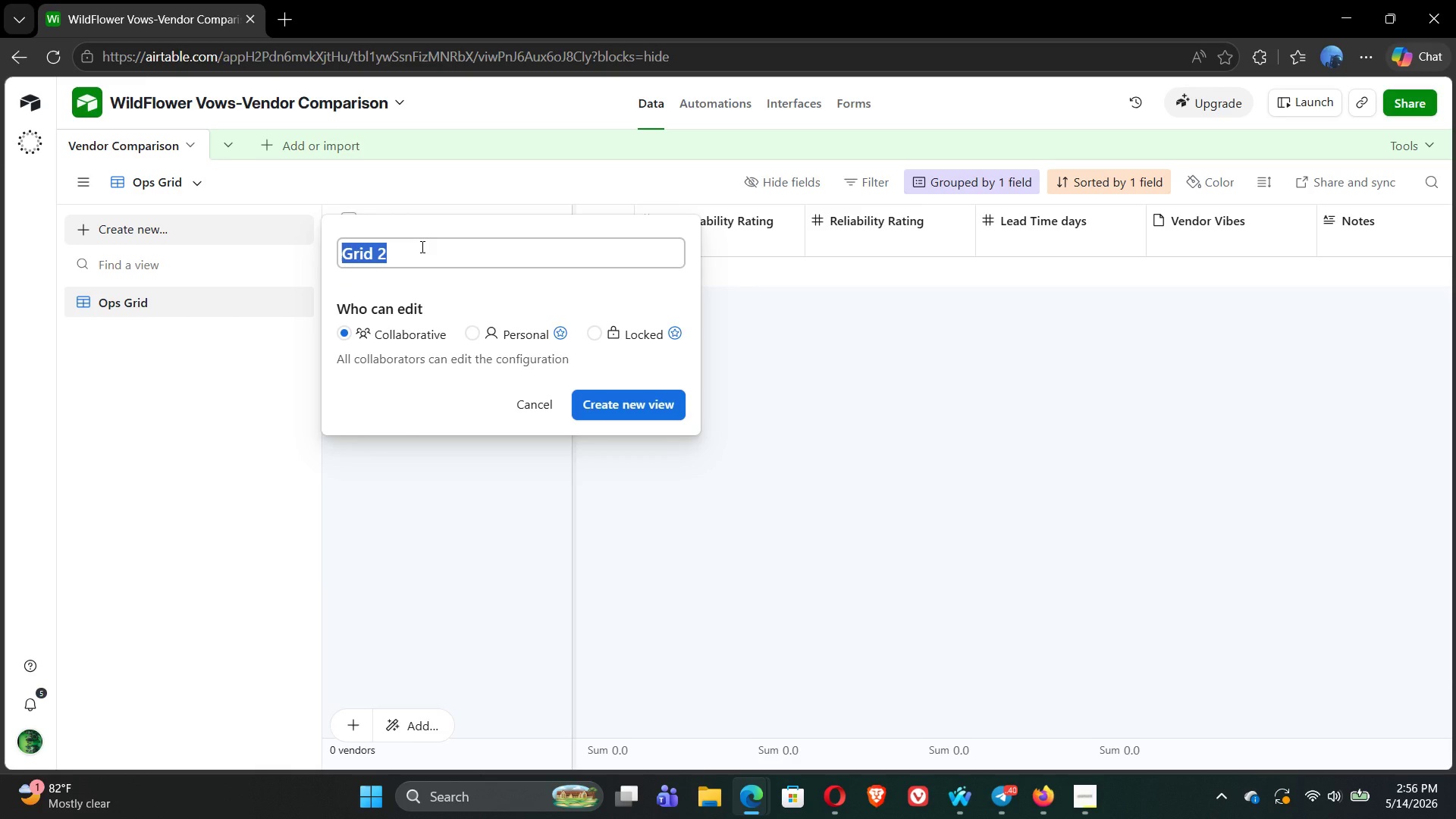 
type(VEndor )
key(Backspace)
key(Backspace)
key(Backspace)
key(Backspace)
key(Backspace)
type(e)
key(Backspace)
key(Backspace)
type(endor LEader)
key(Backspace)
key(Backspace)
key(Backspace)
key(Backspace)
key(Backspace)
type(eader )
key(Backspace)
type(board)
 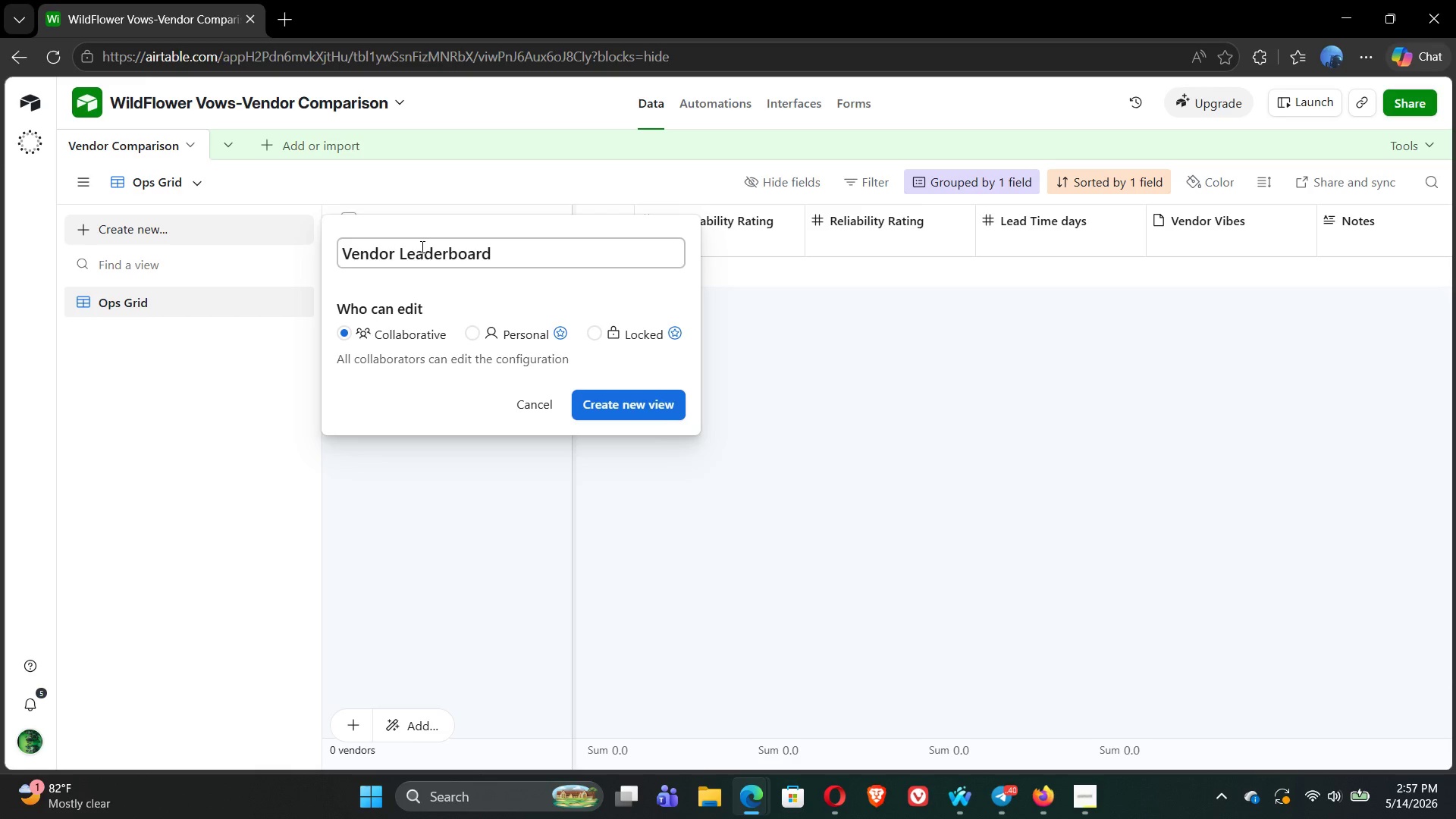 
left_click([626, 415])
 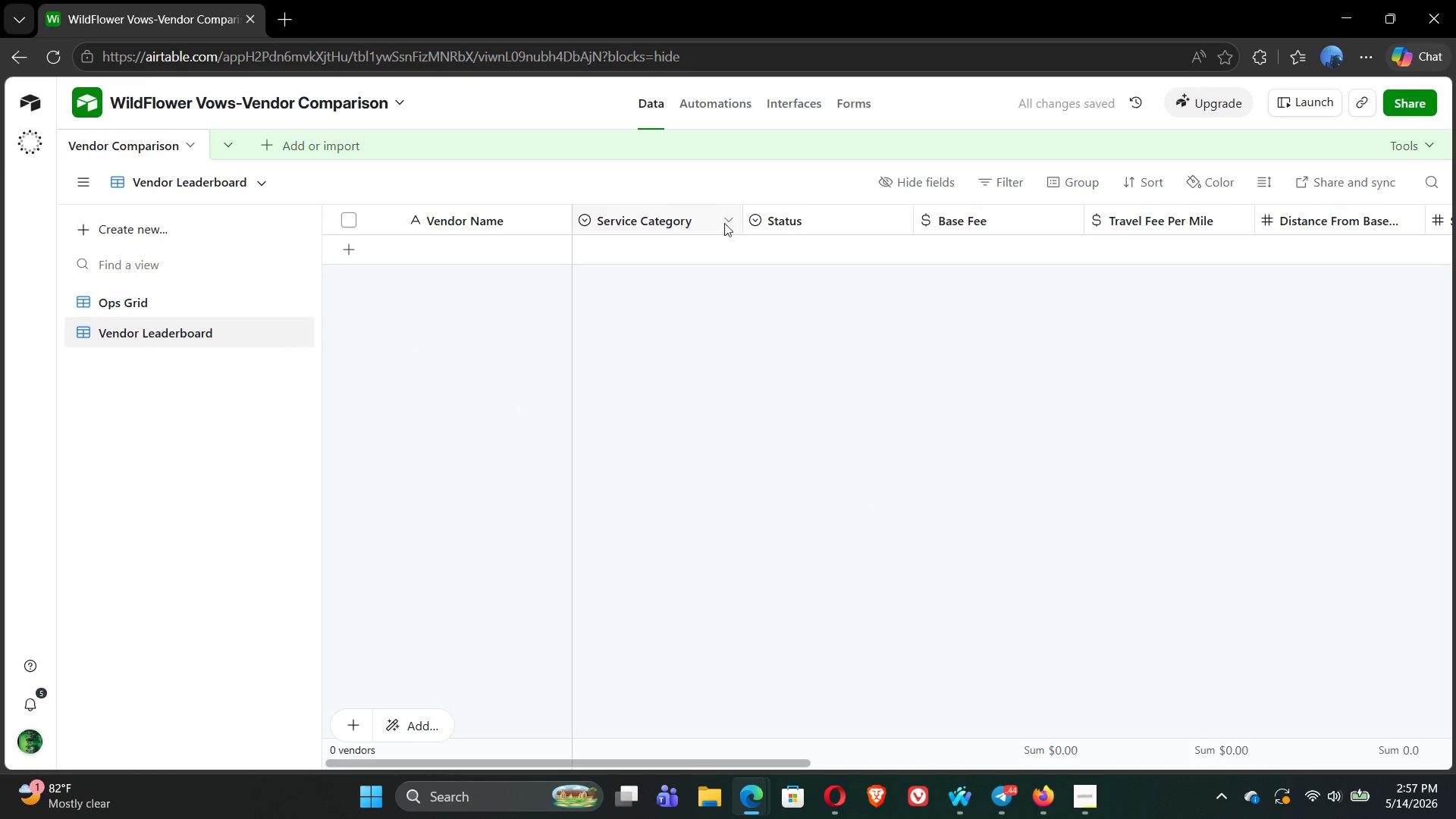 
left_click([1093, 184])
 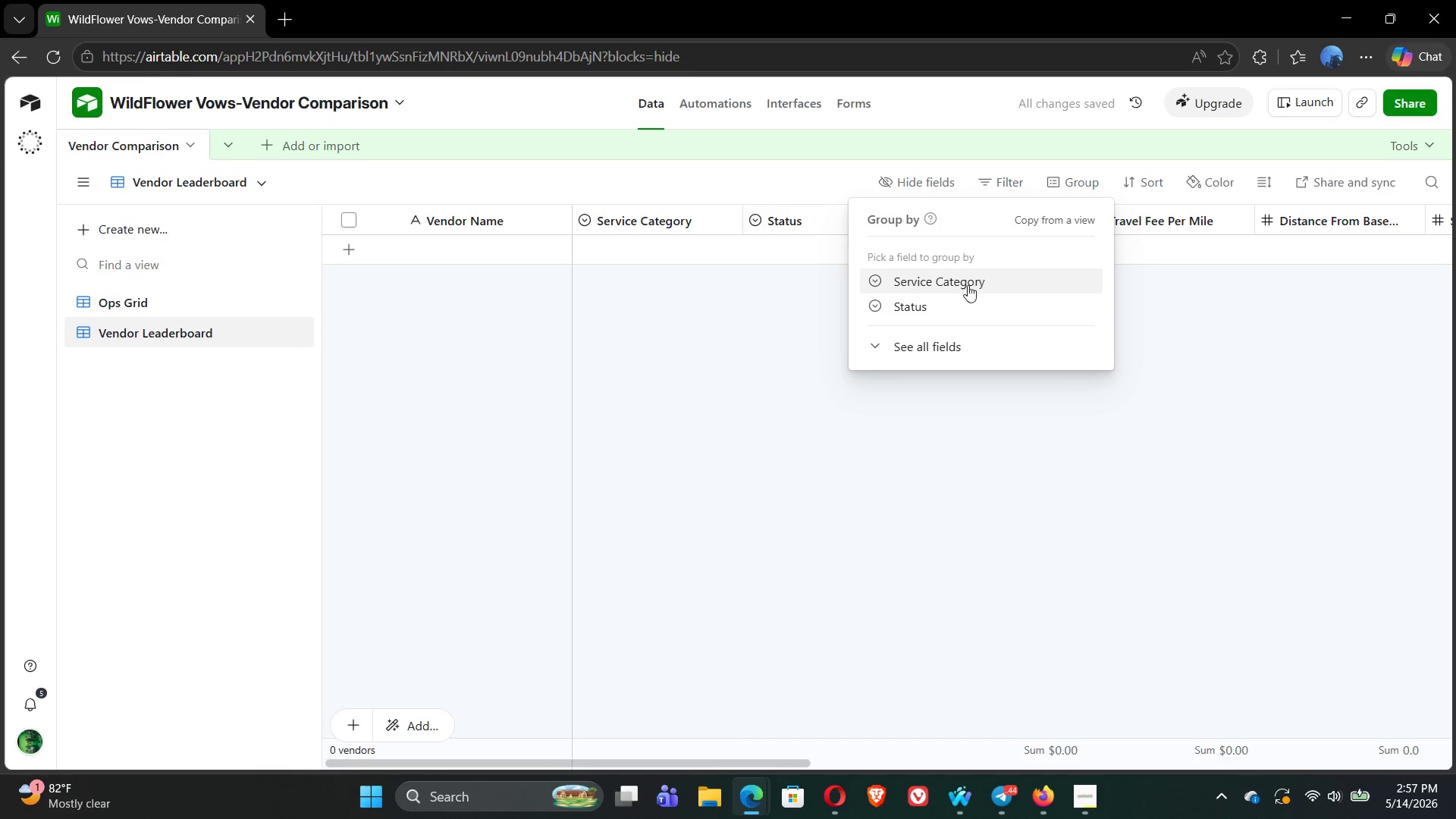 
left_click([913, 277])
 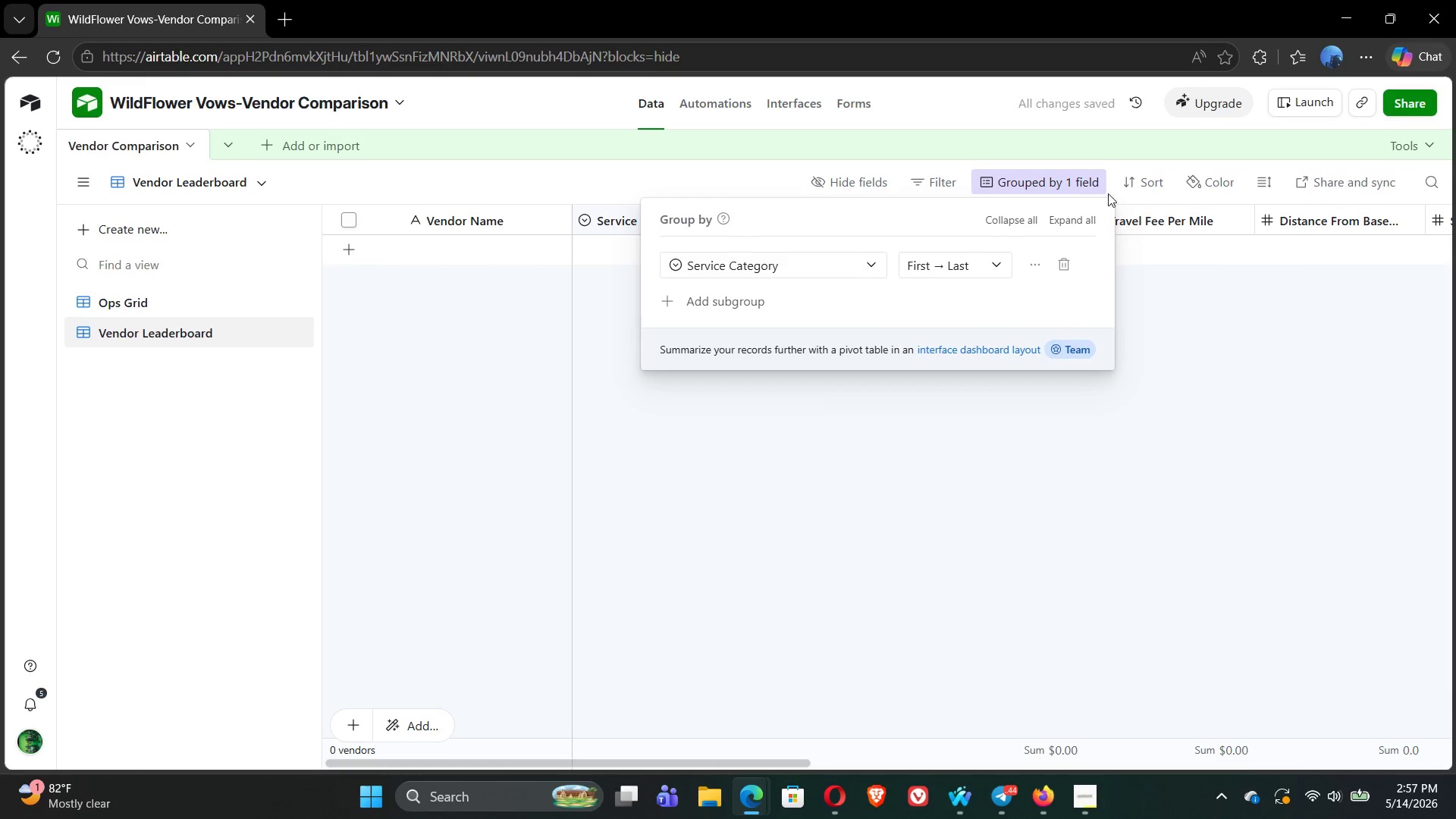 
left_click([1144, 180])
 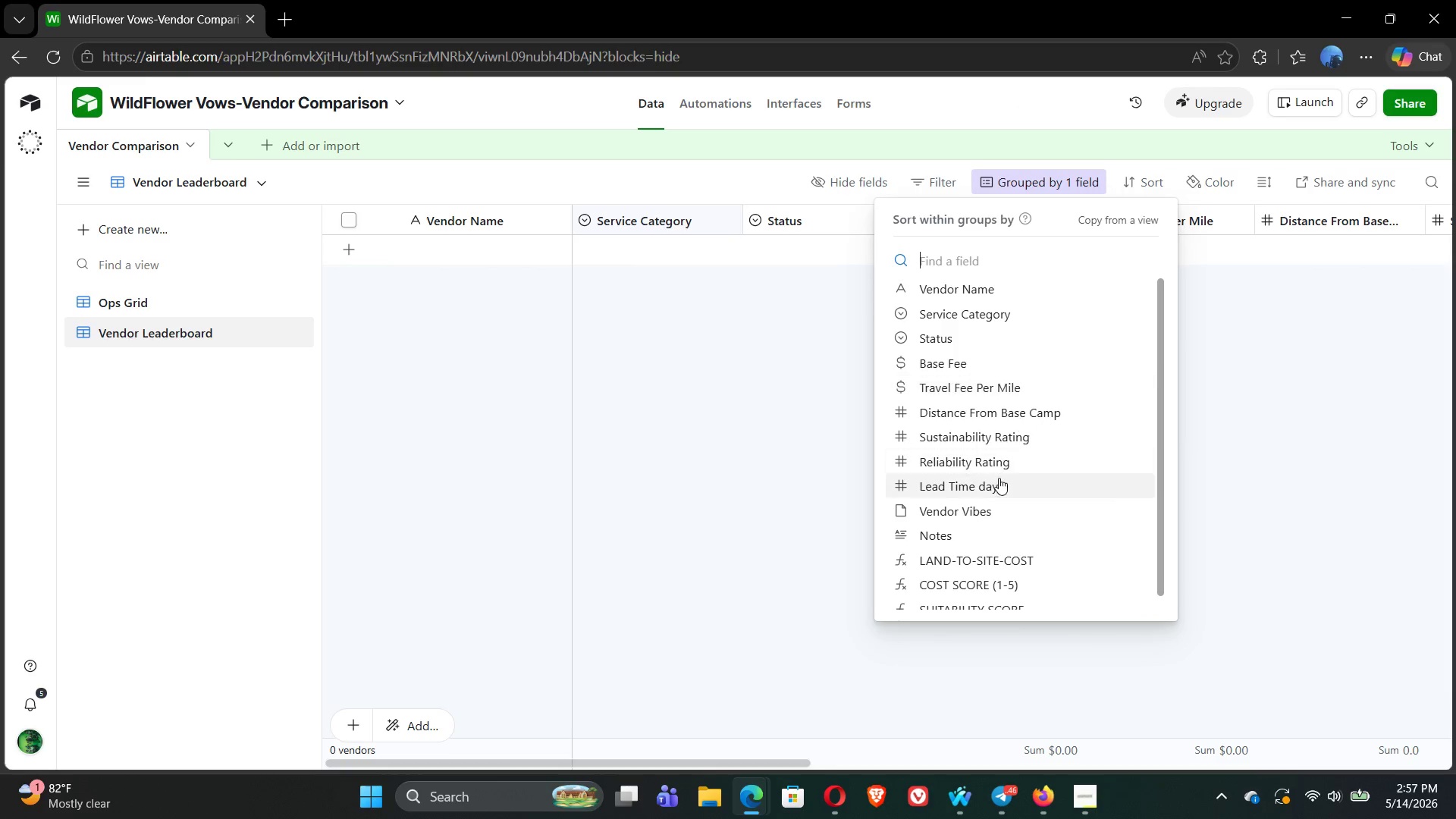 
wait(6.12)
 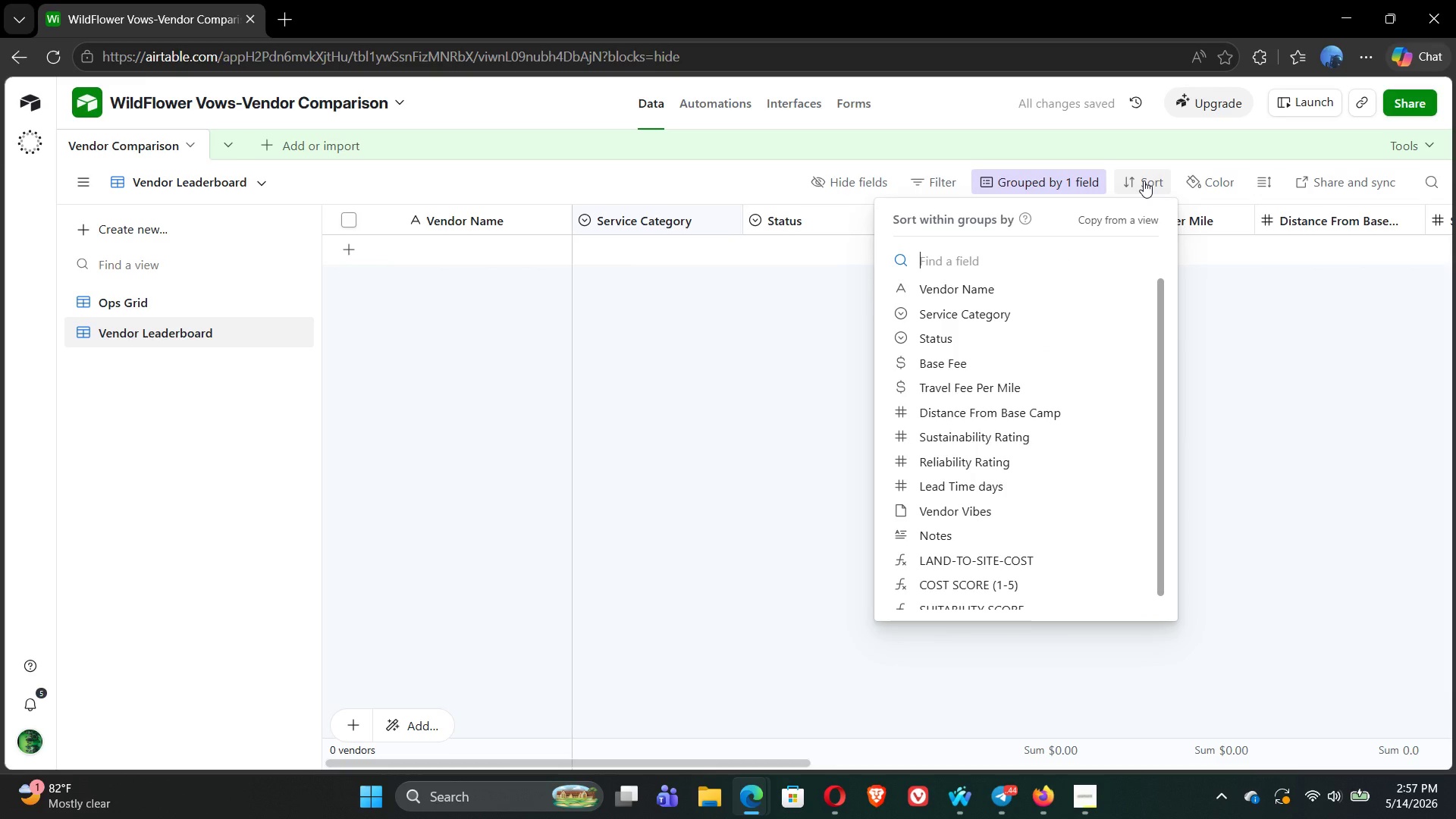 
left_click([994, 600])
 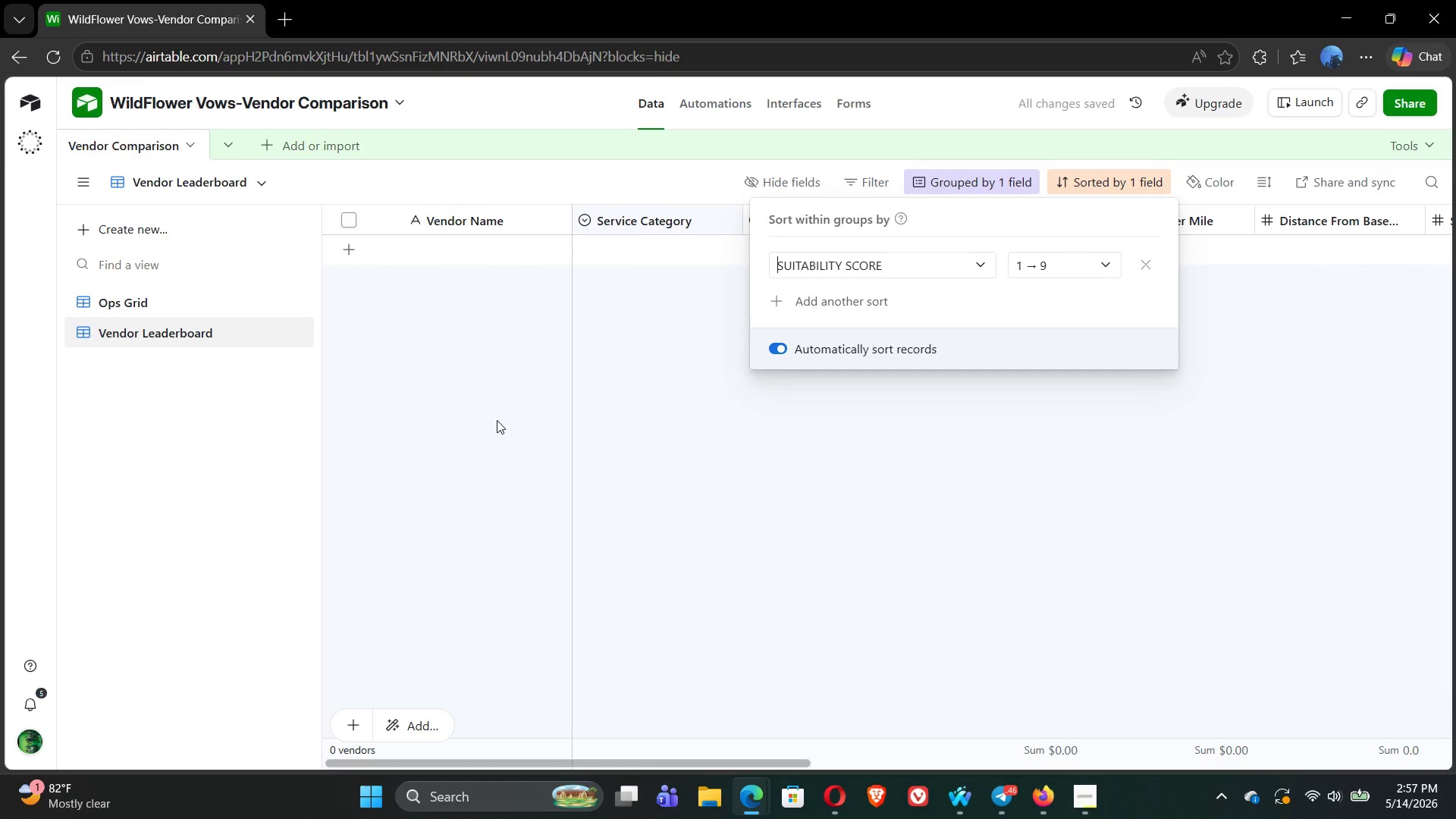 
left_click([337, 422])
 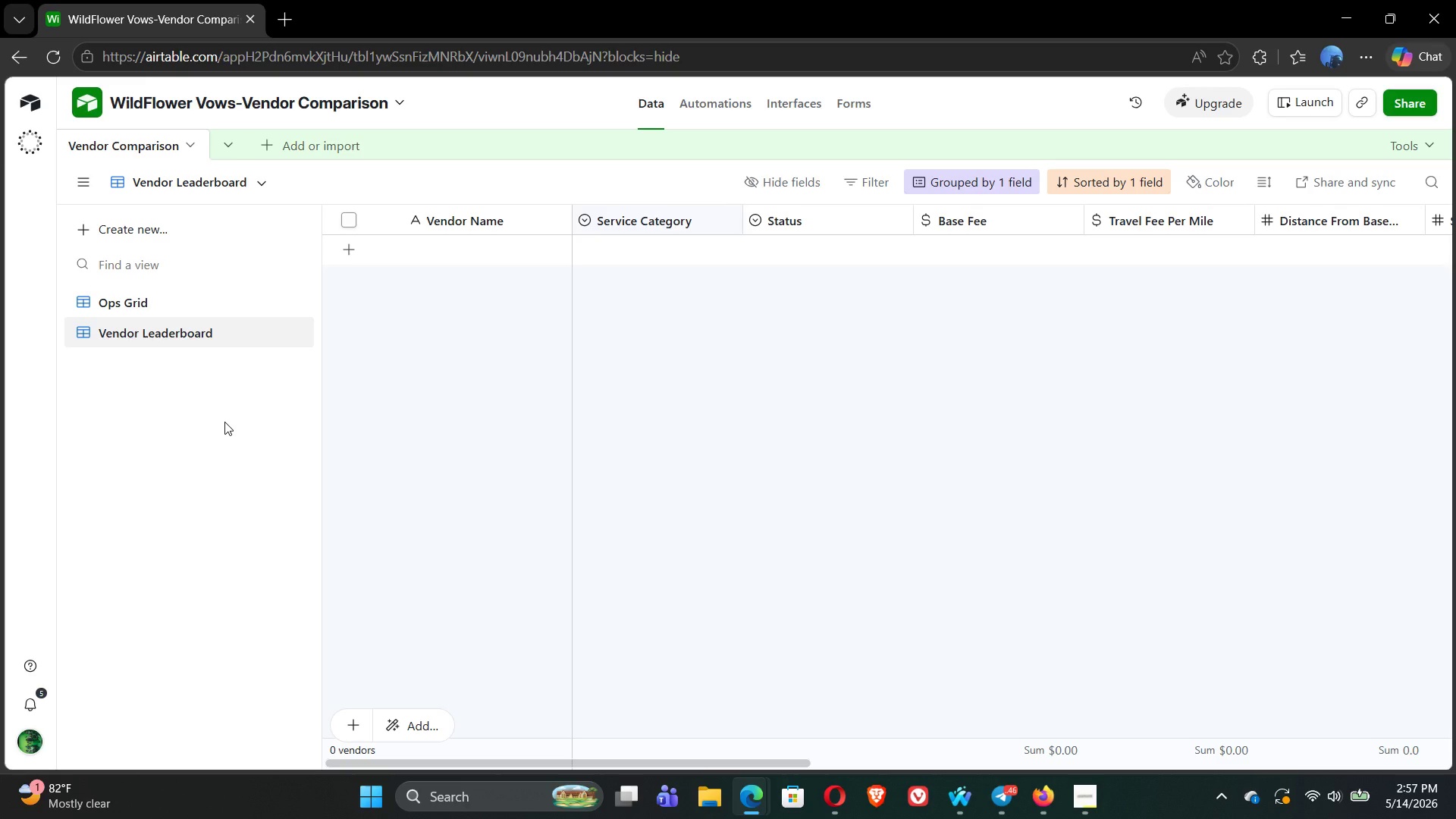 
wait(7.84)
 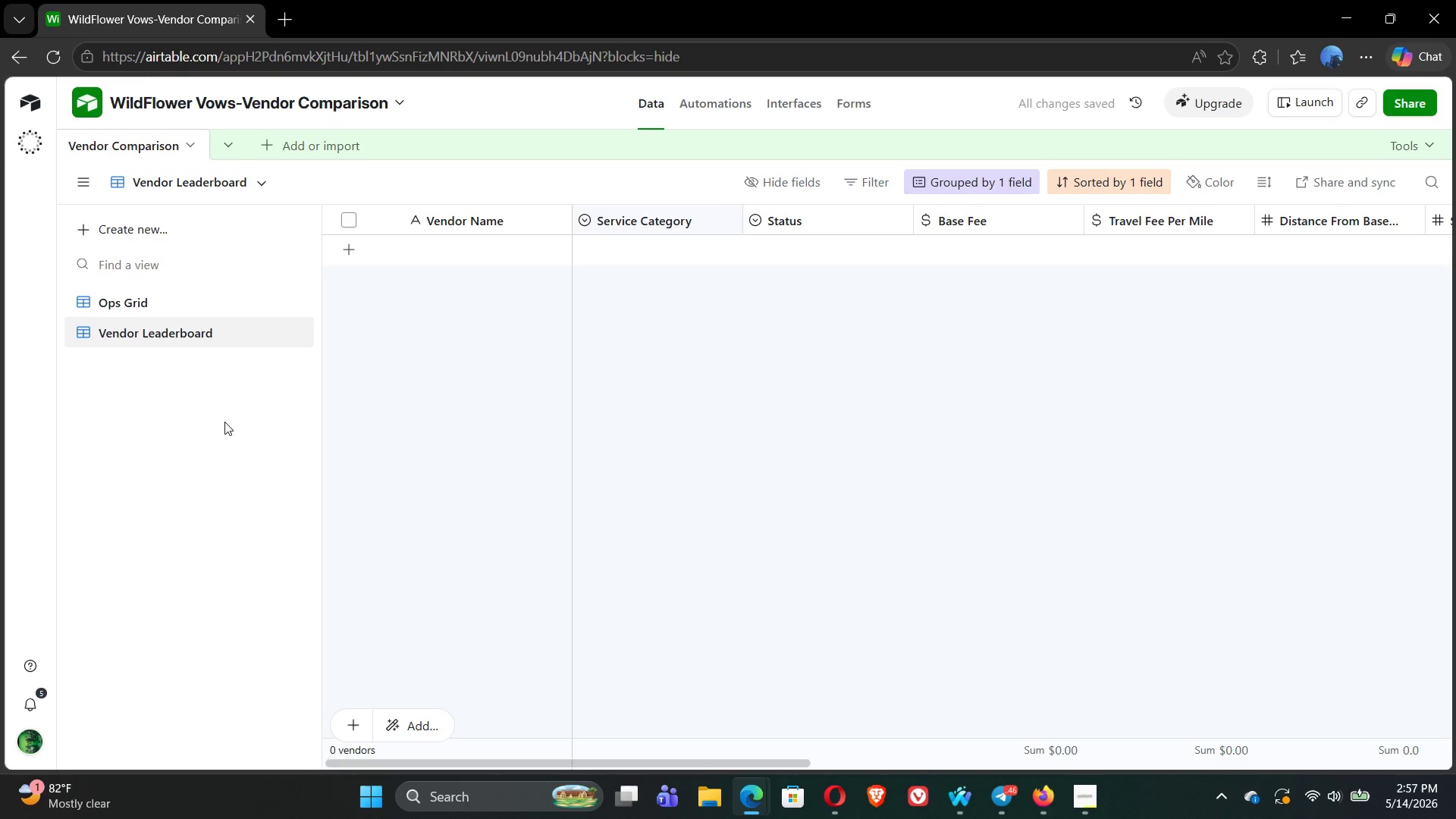 
left_click([138, 238])
 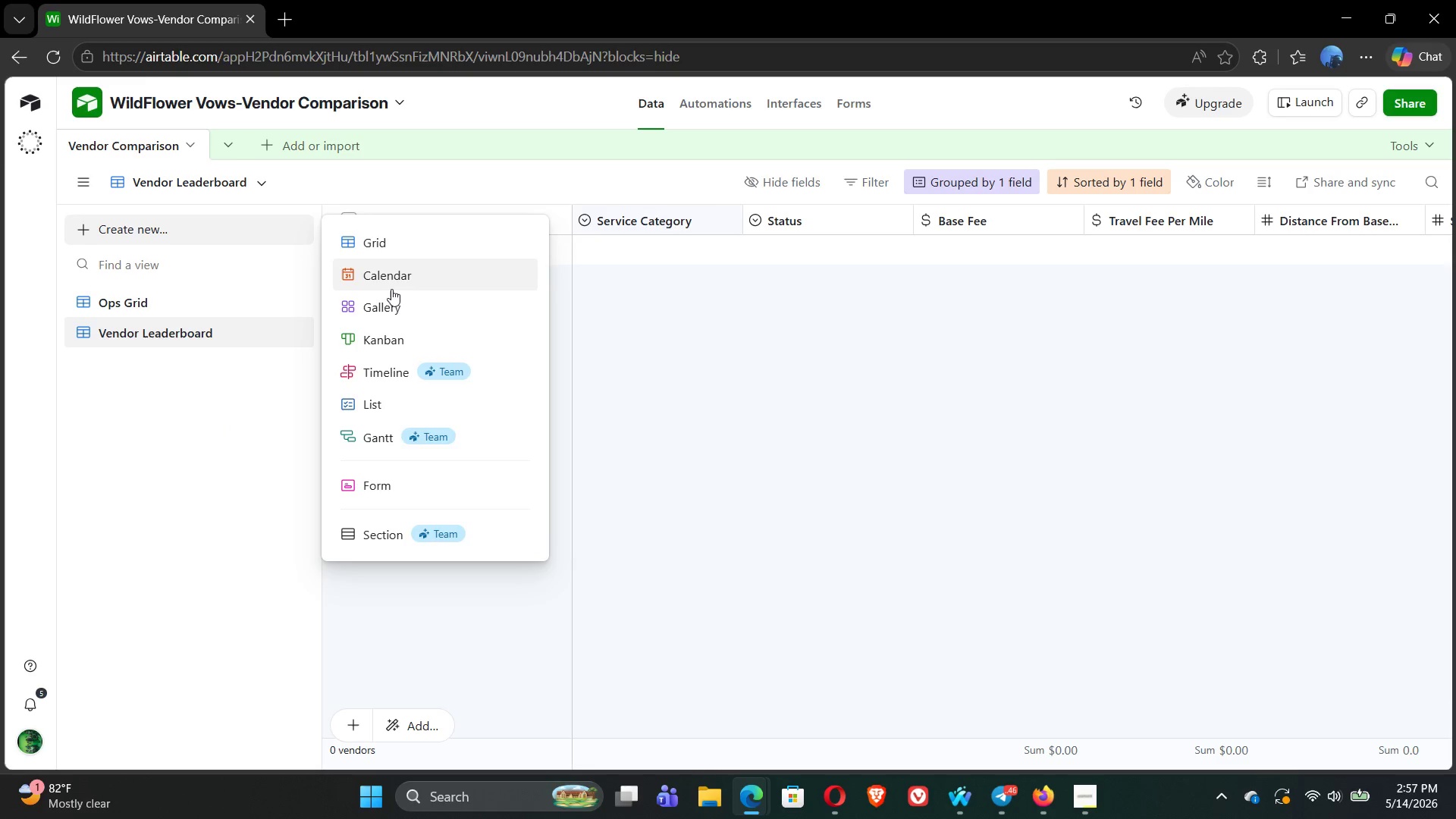 
left_click([391, 304])
 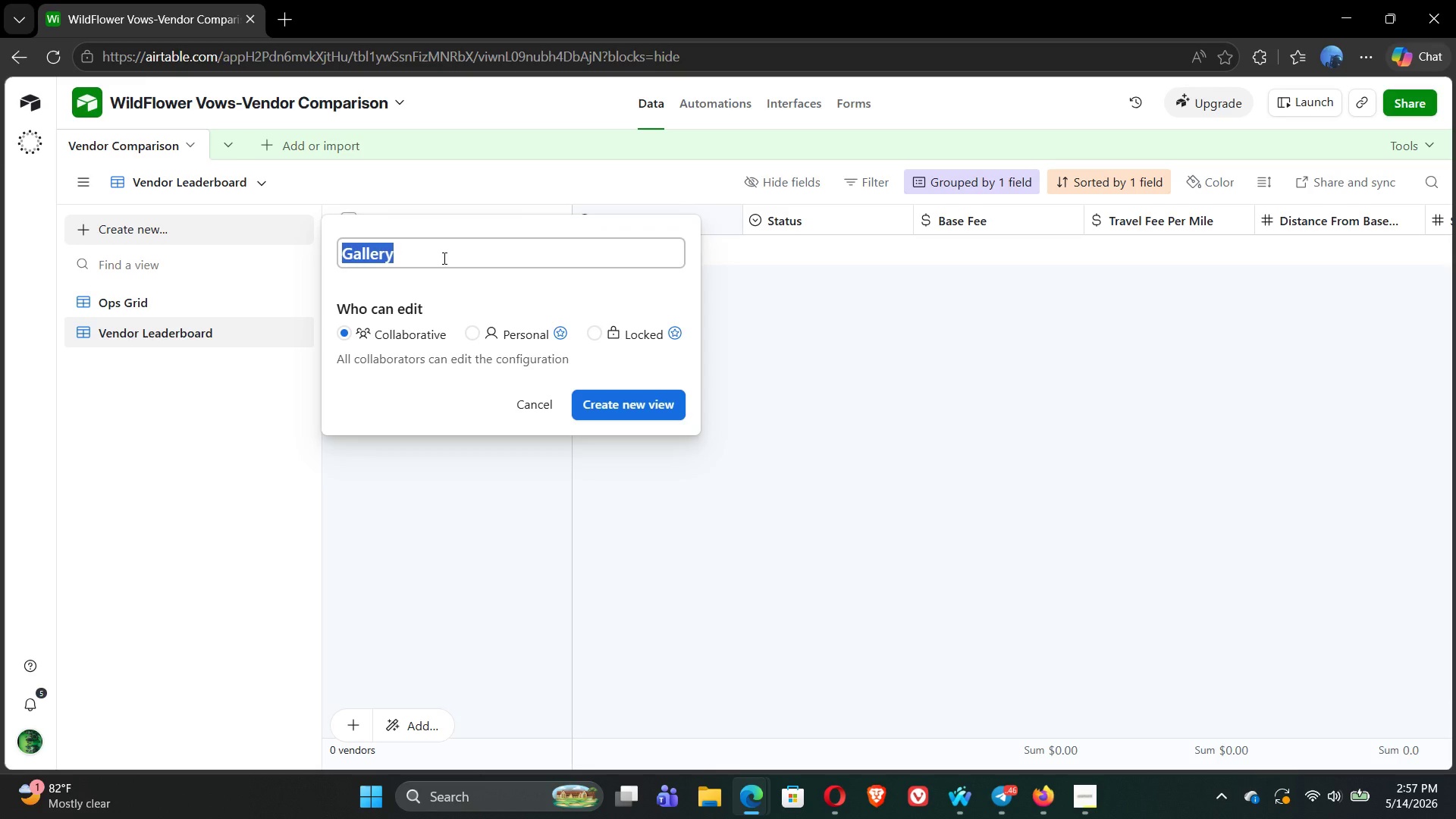 
wait(7.45)
 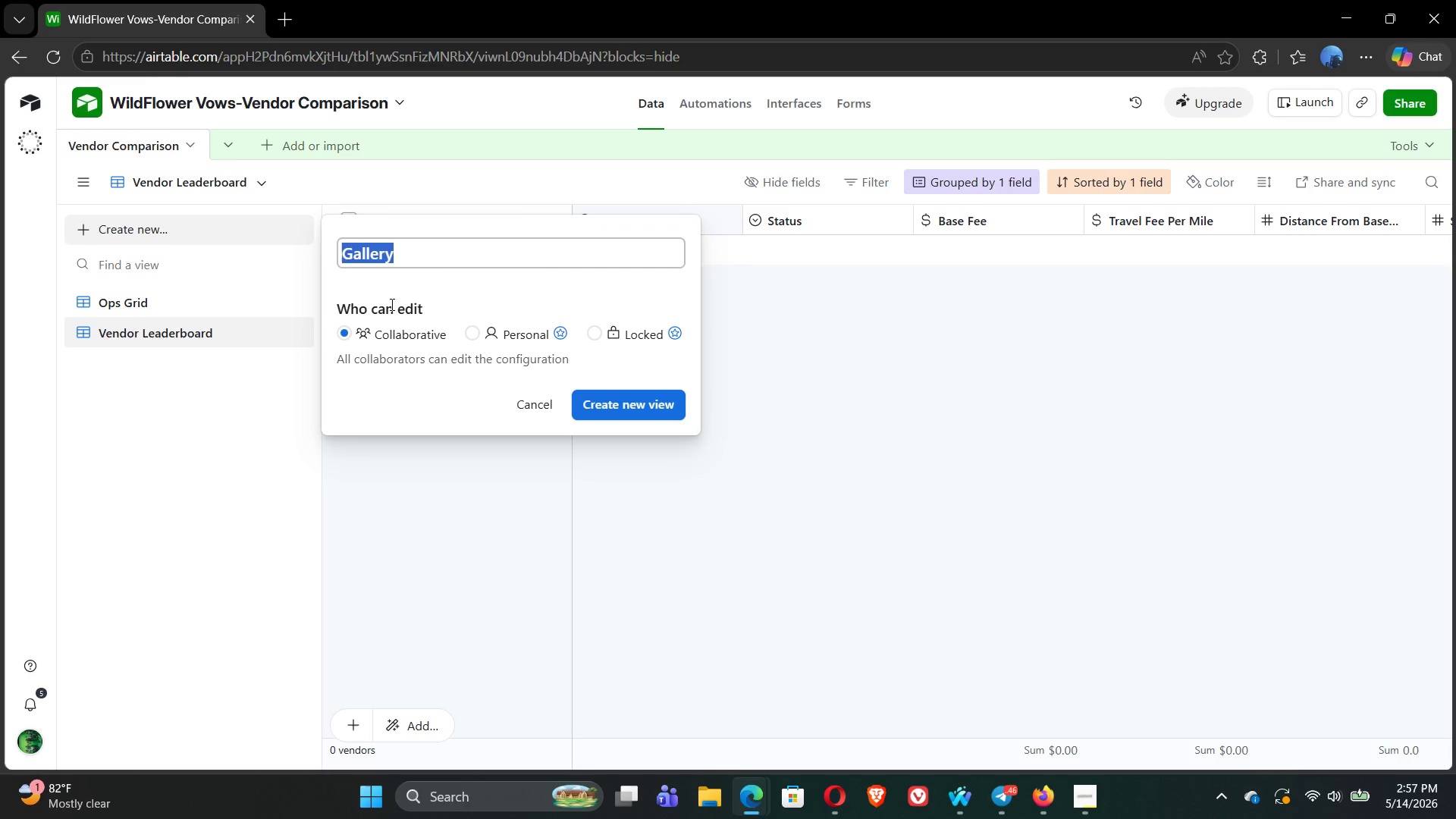 
type(Vendor Vibes Gallery)
 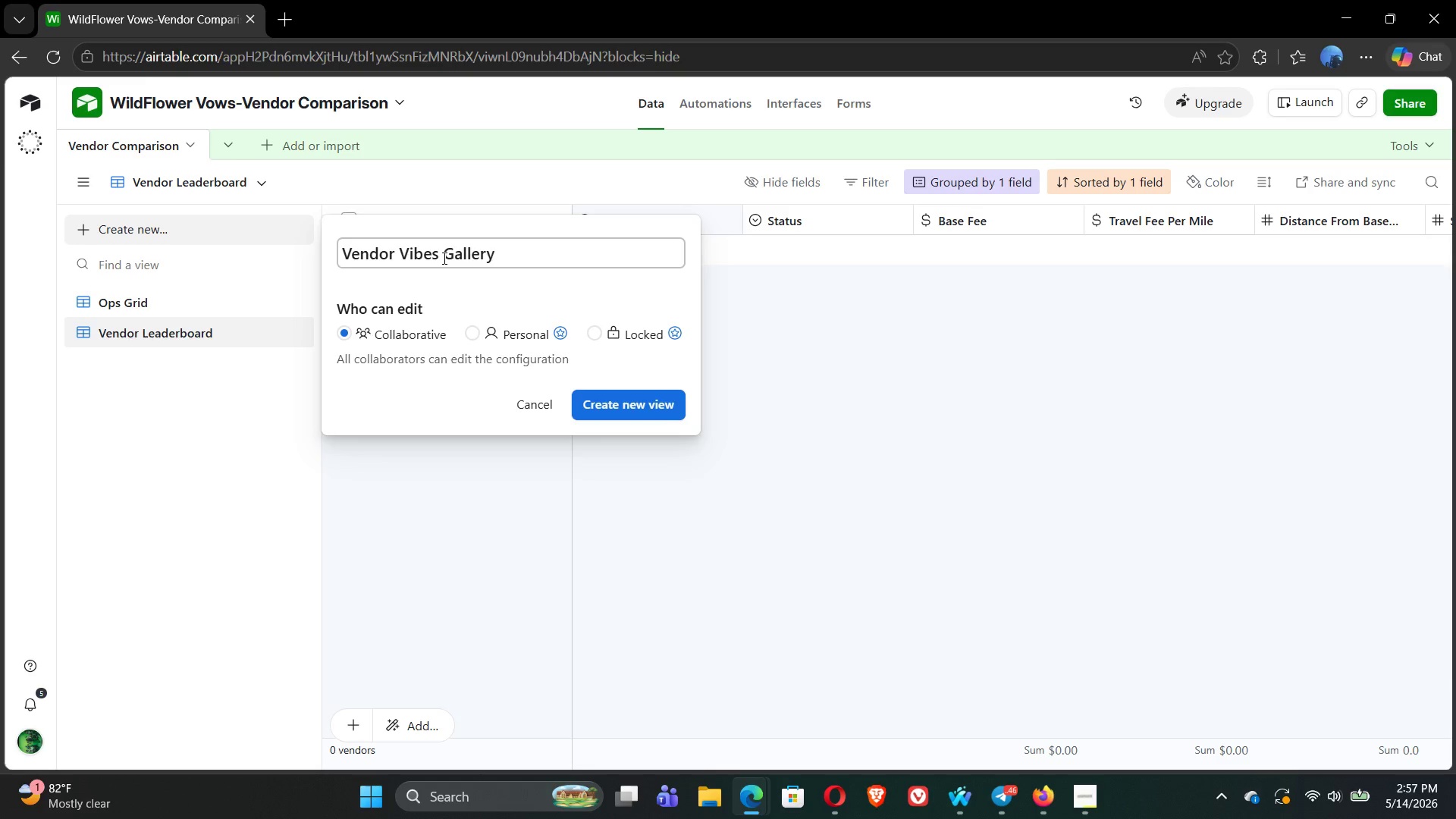 
left_click([617, 411])
 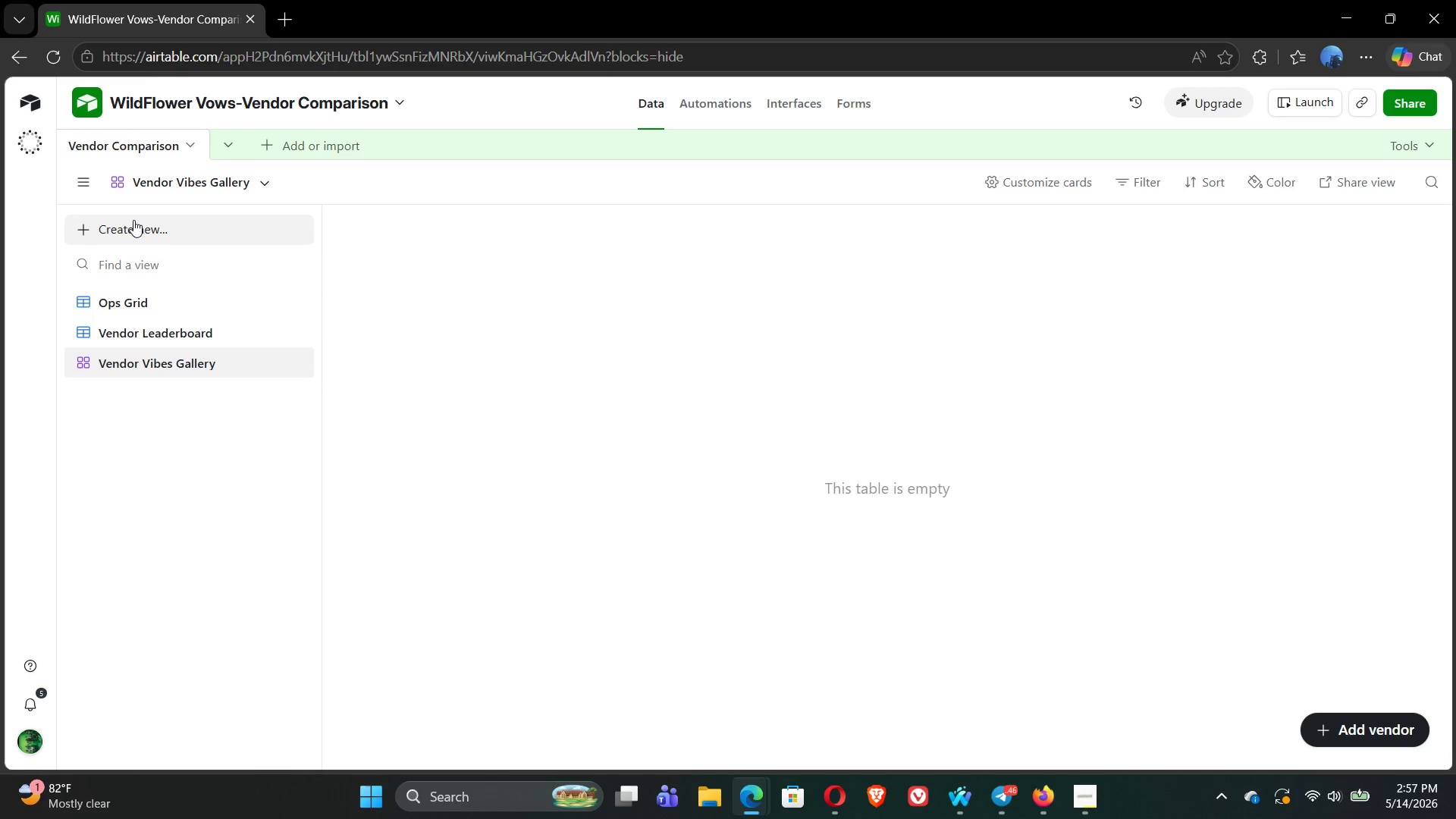 
wait(13.55)
 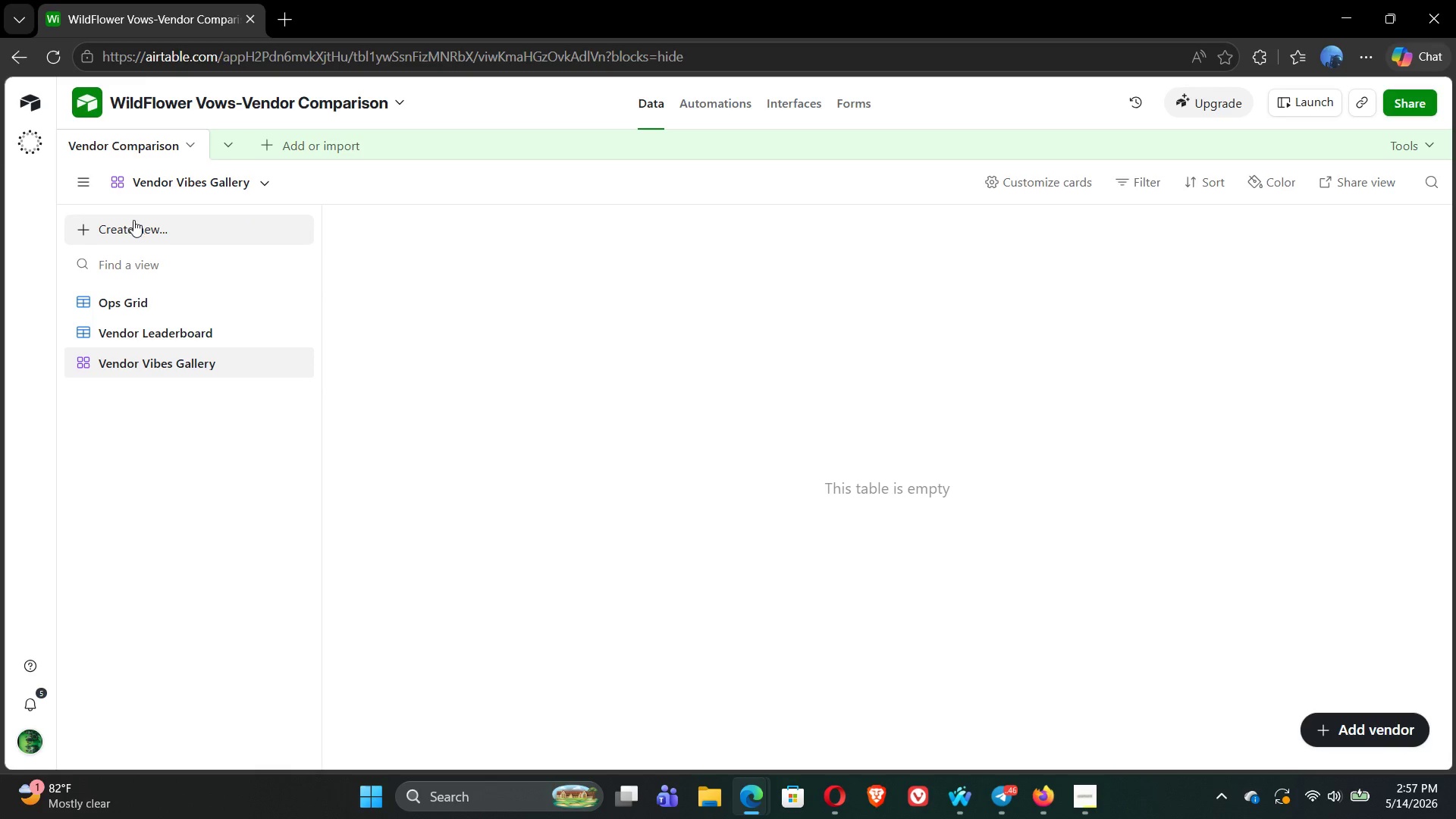 
left_click([133, 220])
 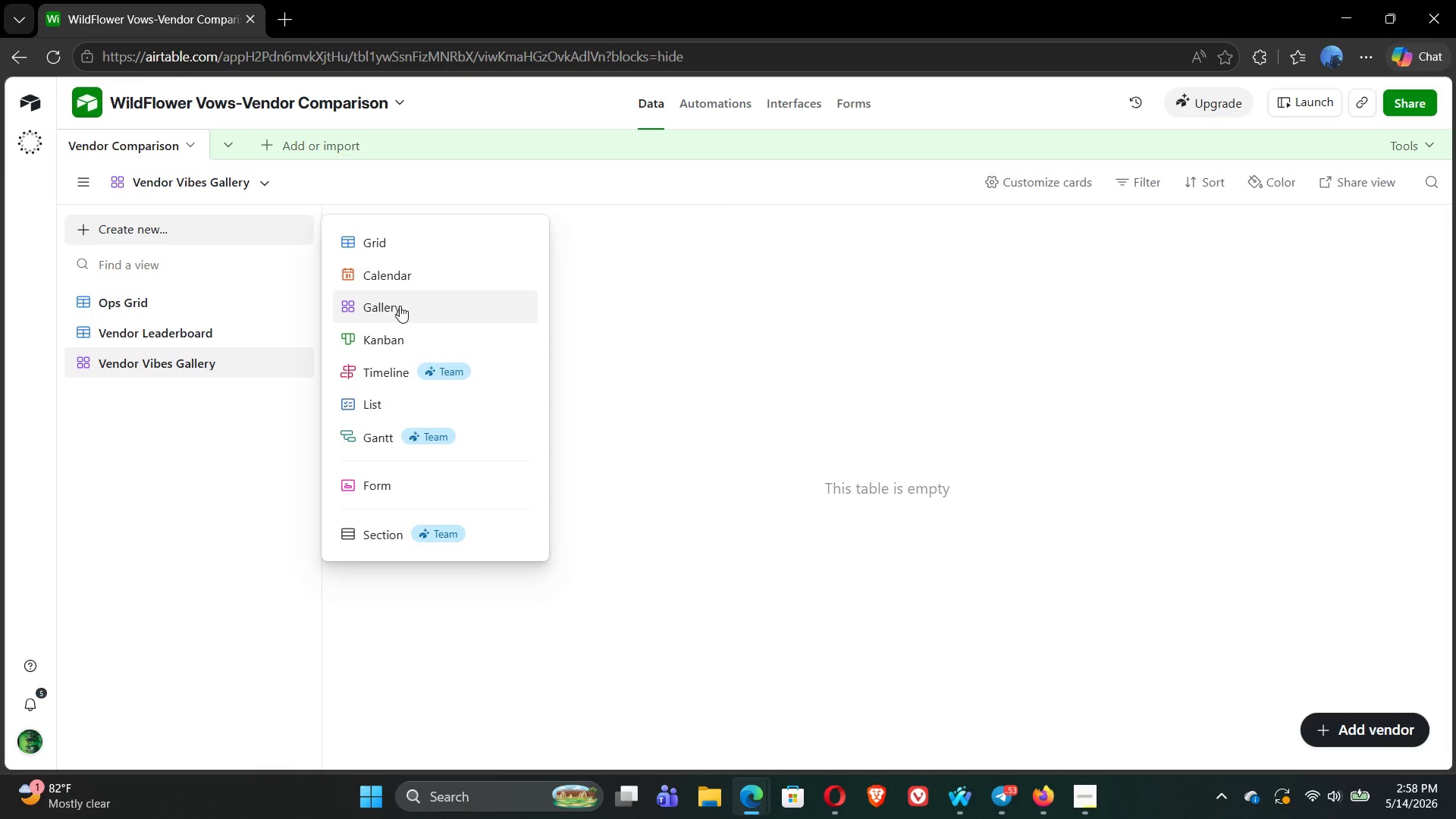 
left_click([403, 338])
 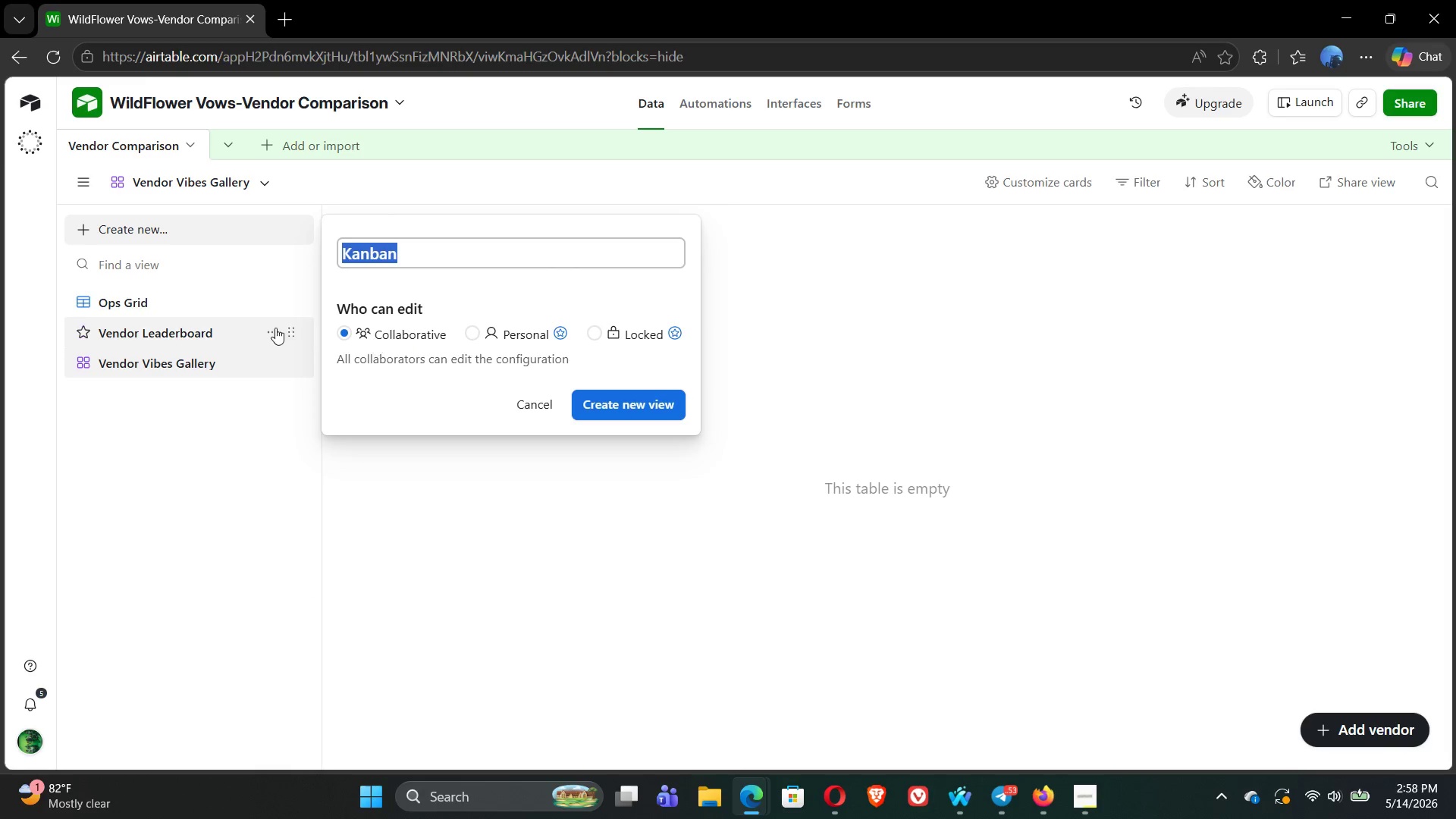 
left_click([198, 430])
 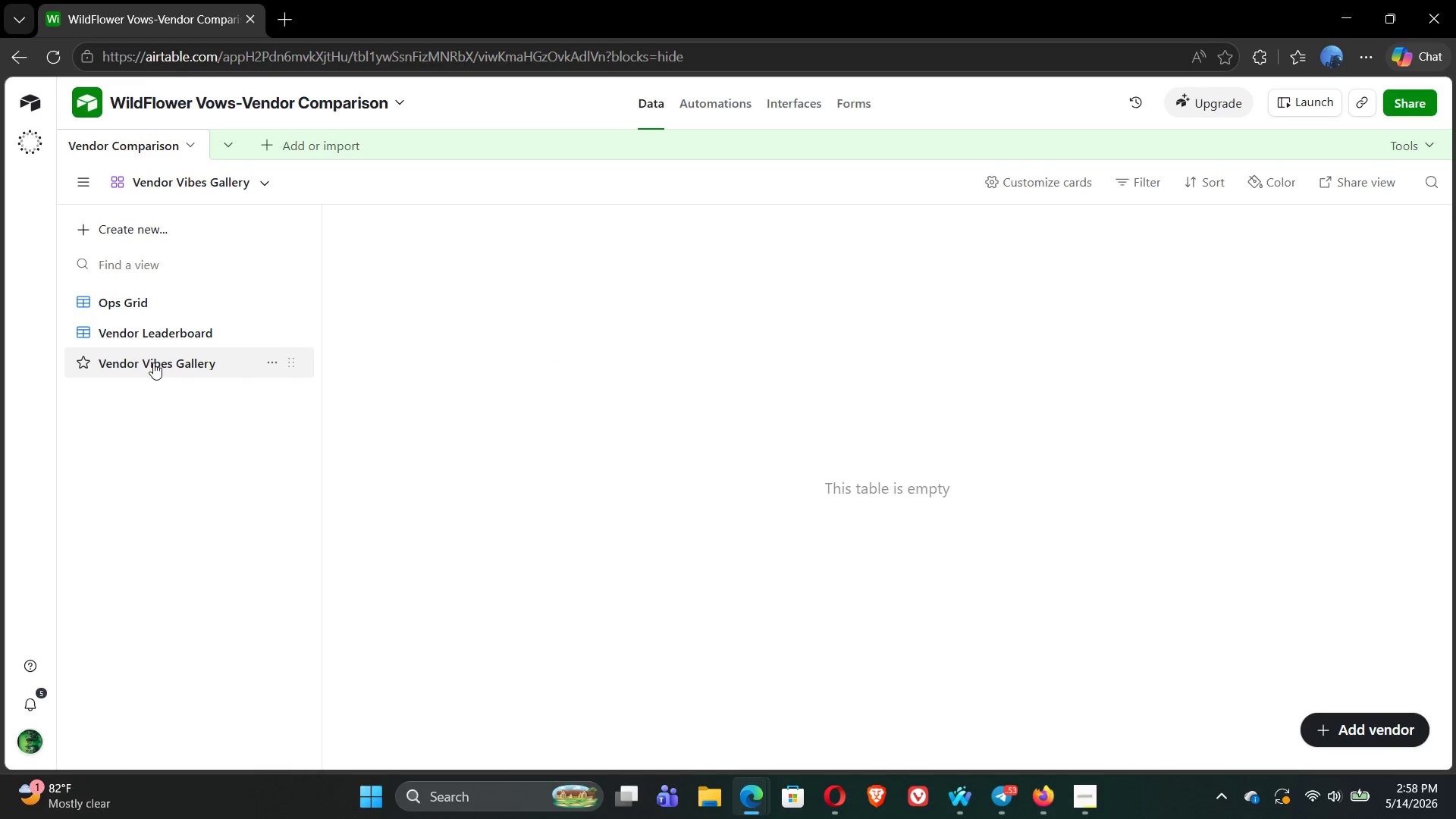 
left_click([151, 357])
 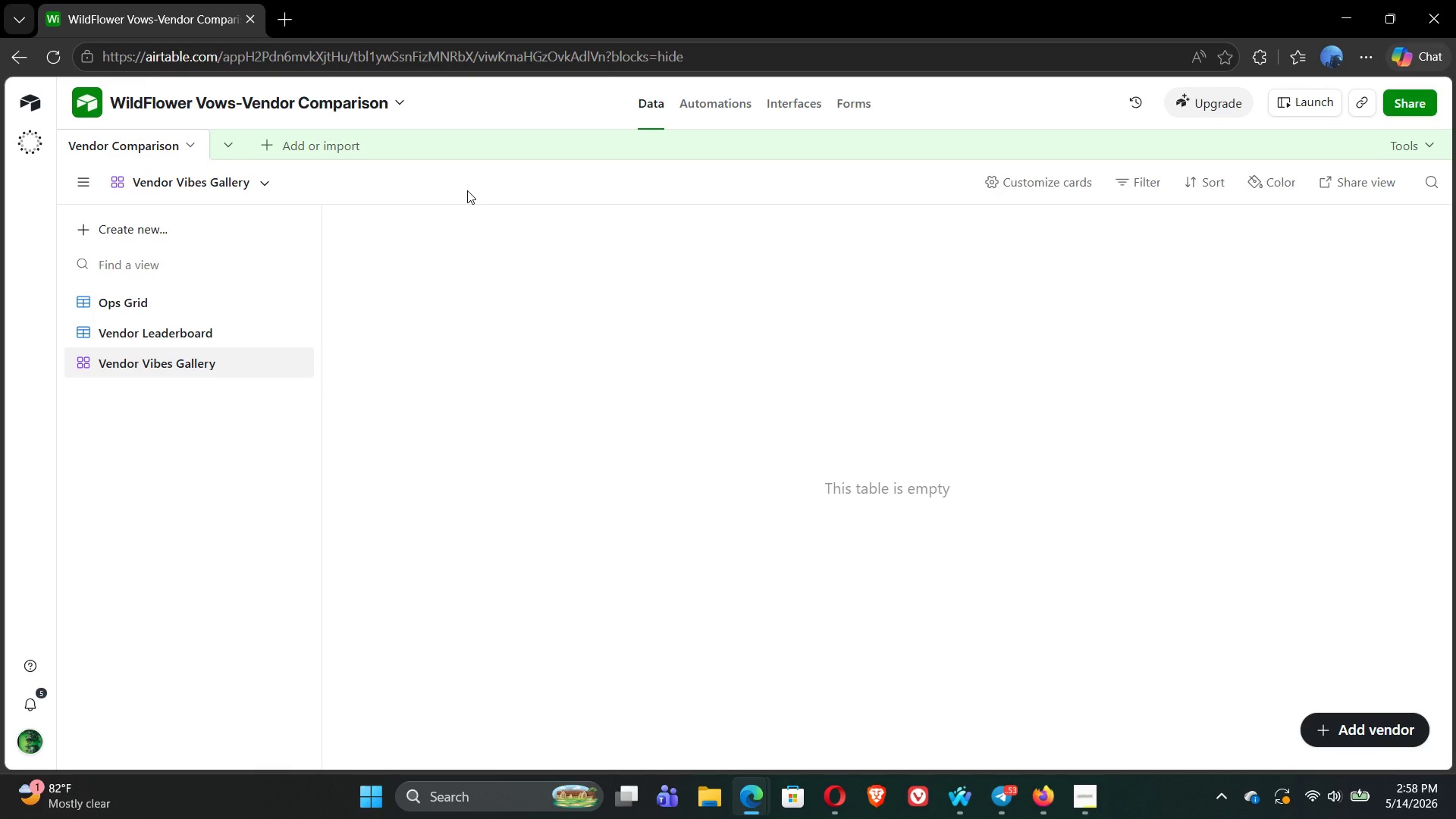 
wait(12.59)
 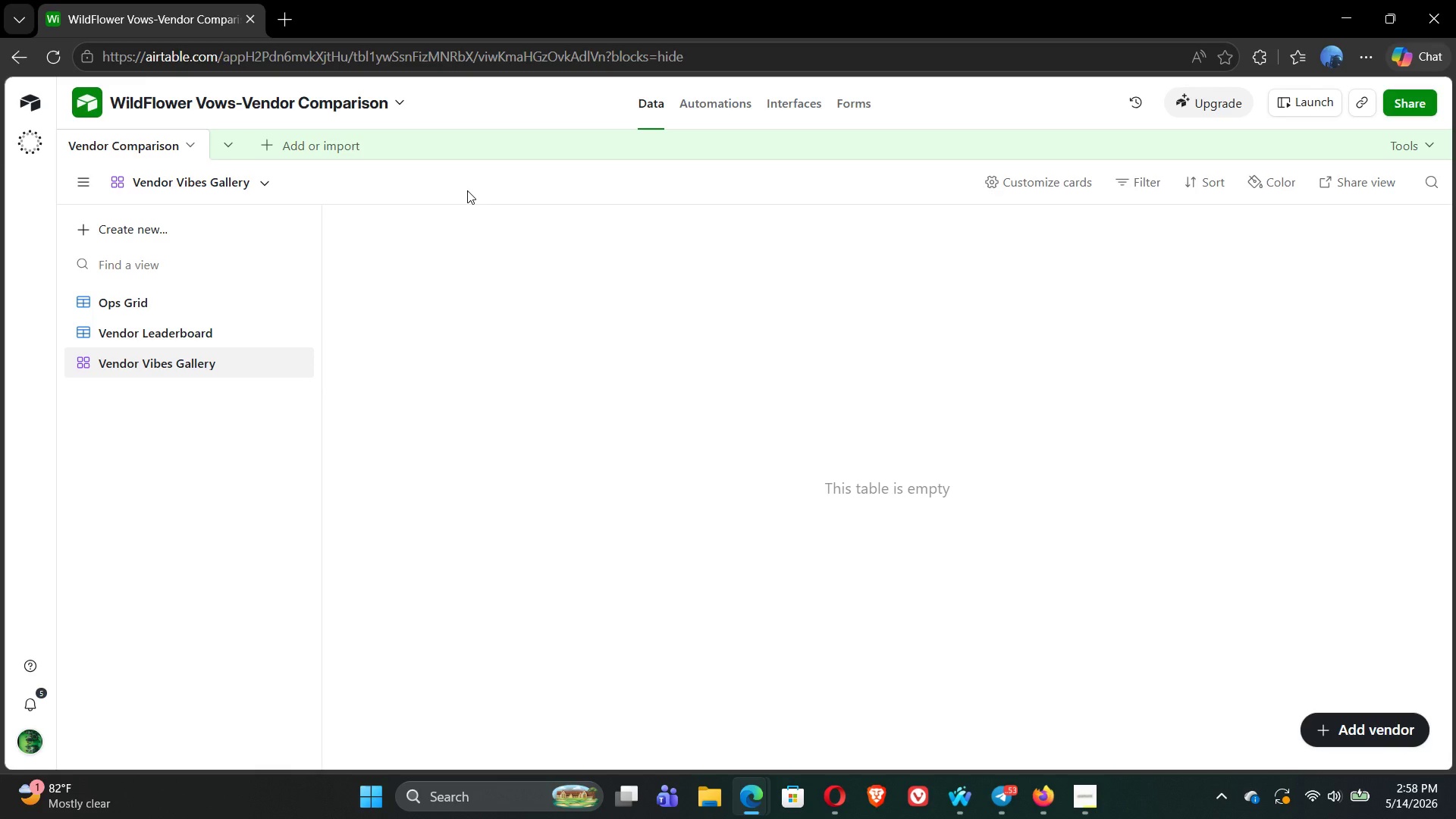 
left_click([102, 236])
 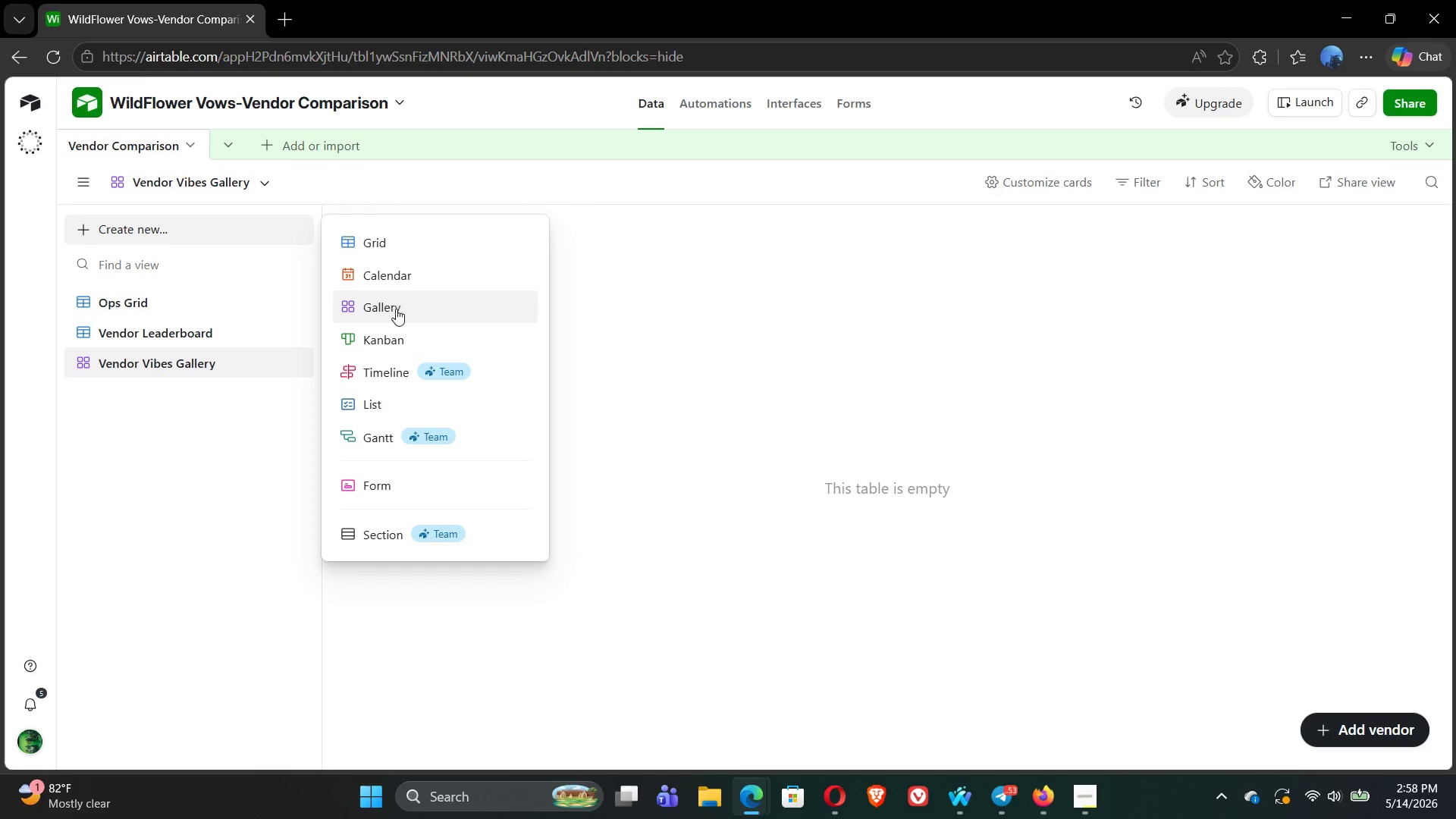 
left_click([394, 334])
 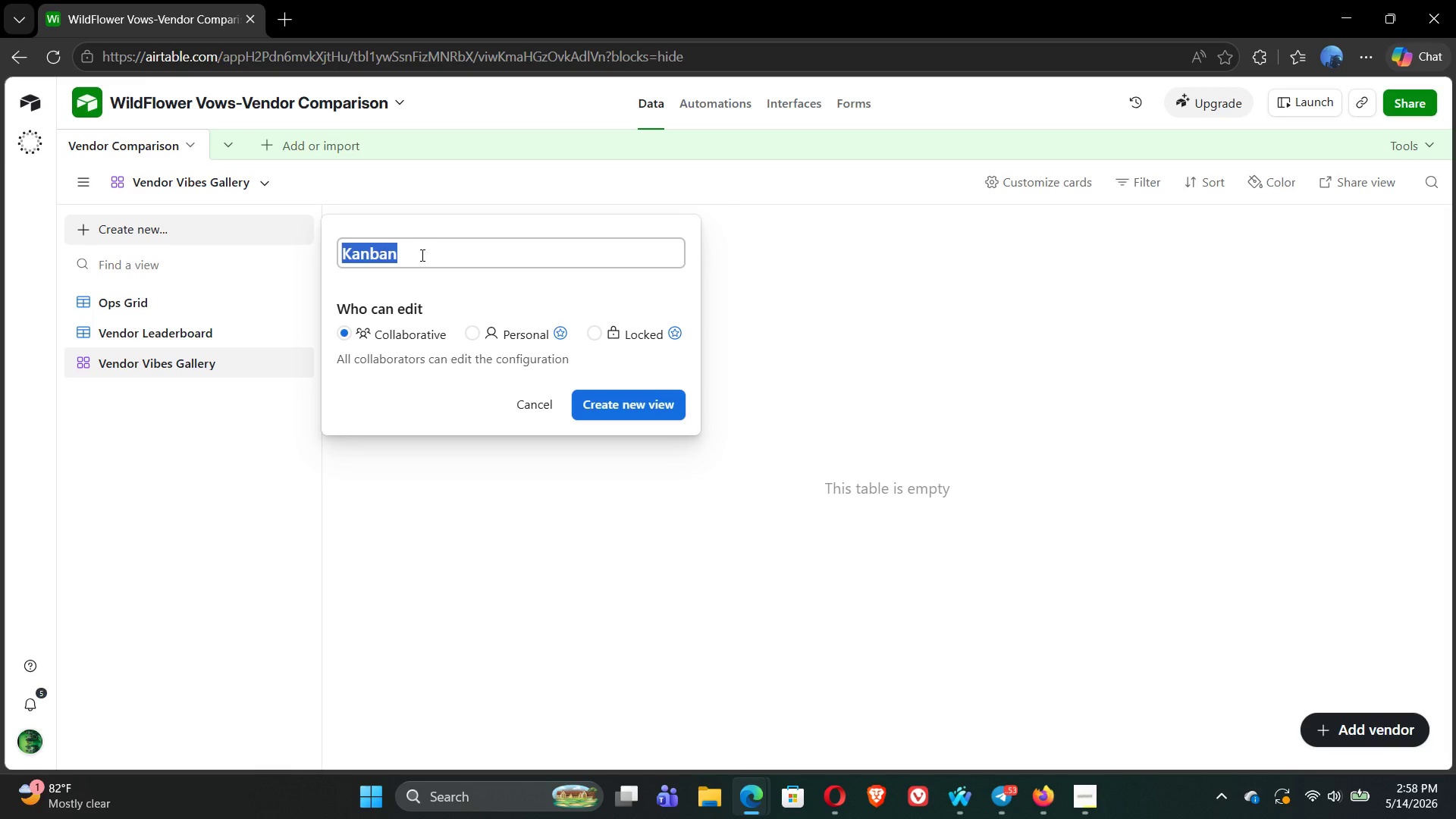 
wait(5.94)
 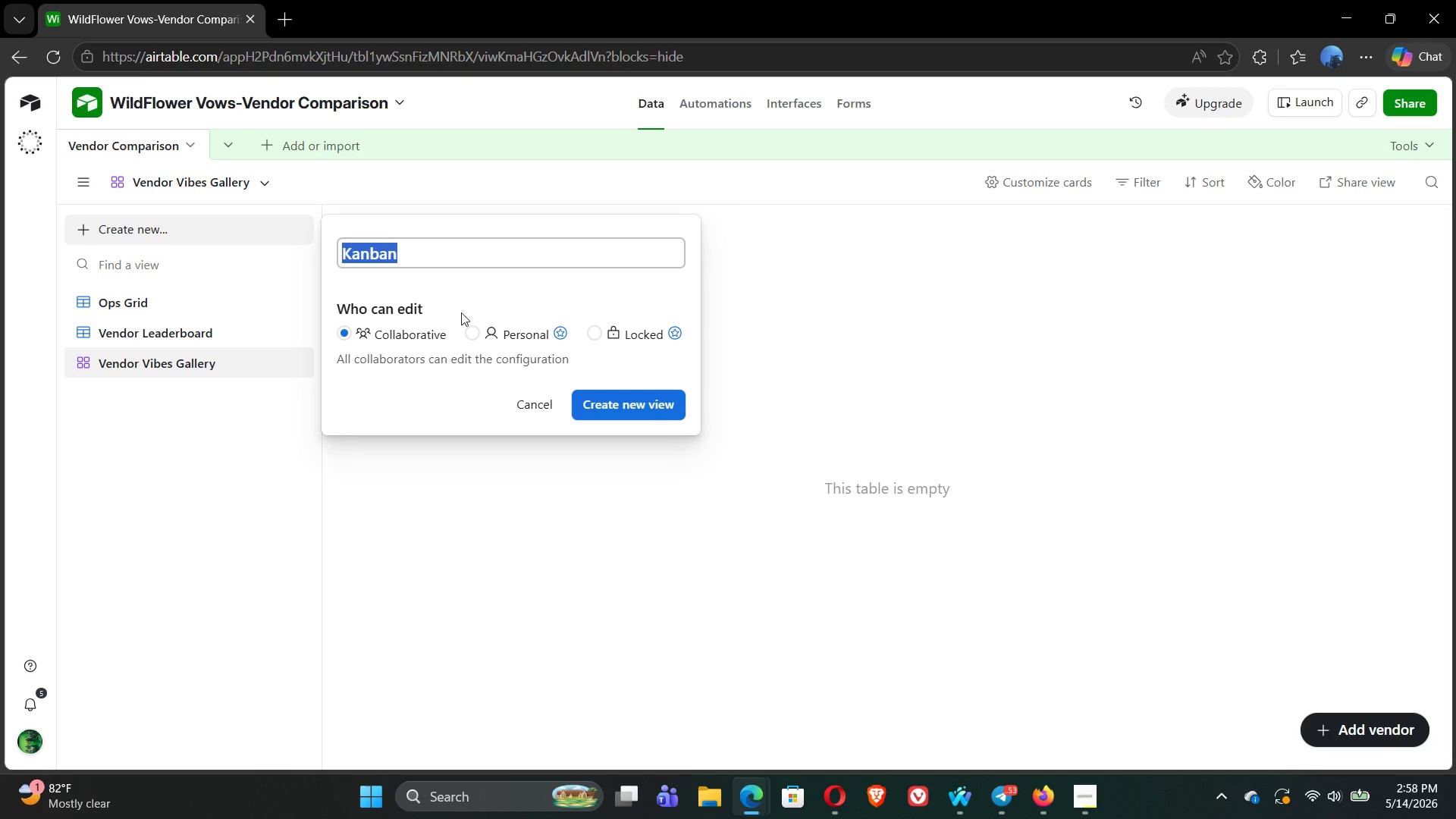 
type(Vetting Kanban)
 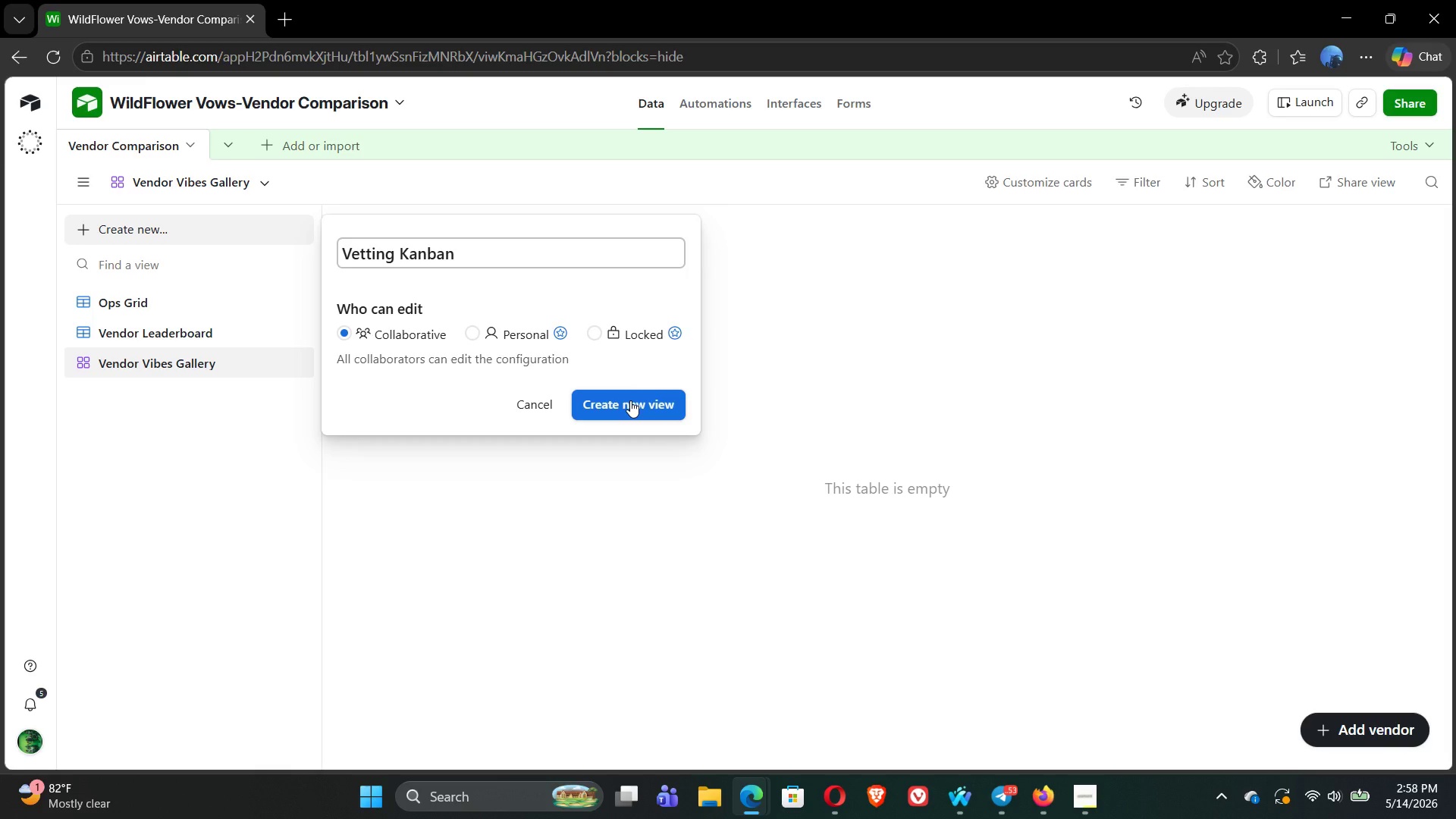 
left_click([630, 400])
 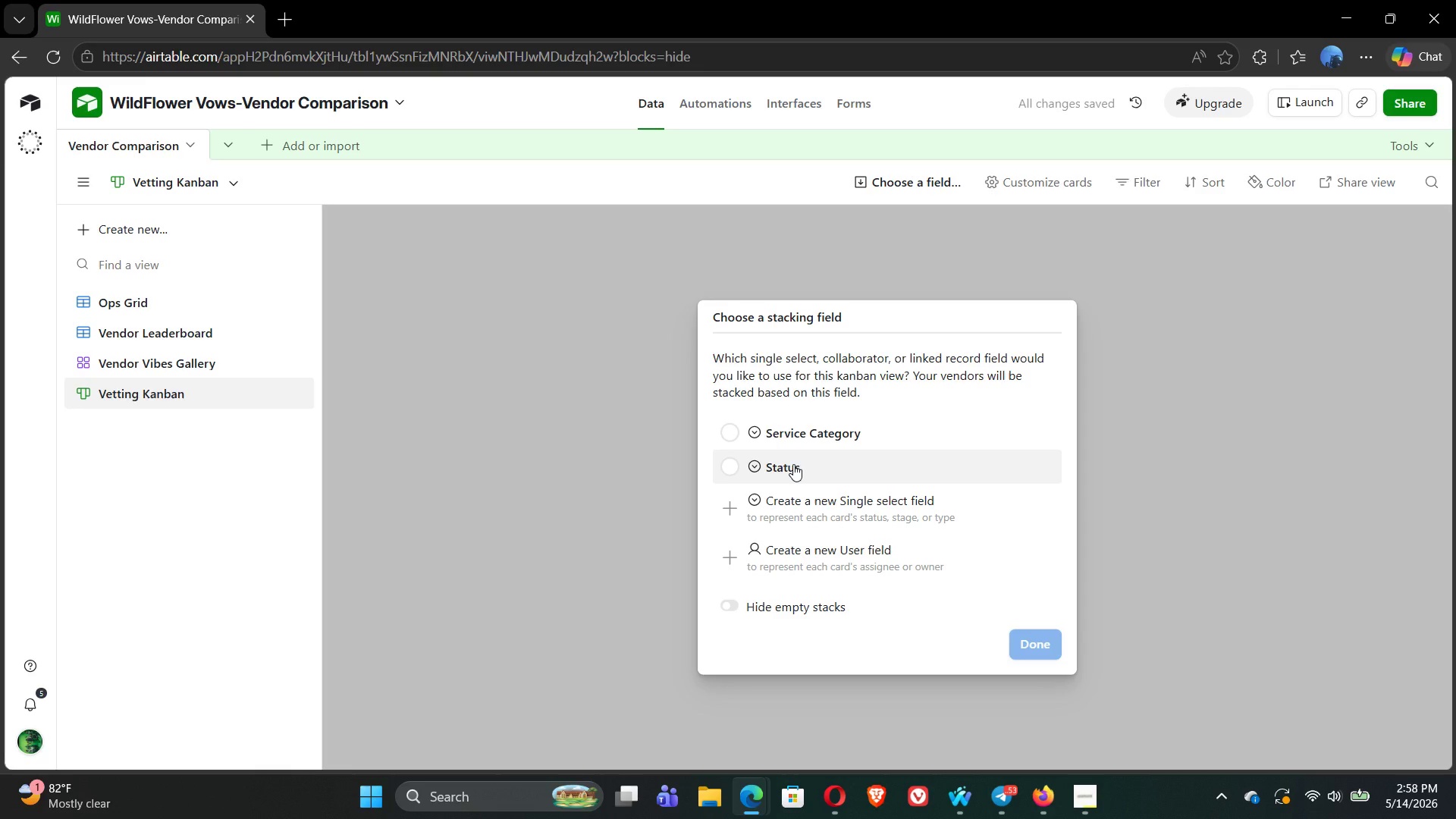 
wait(6.74)
 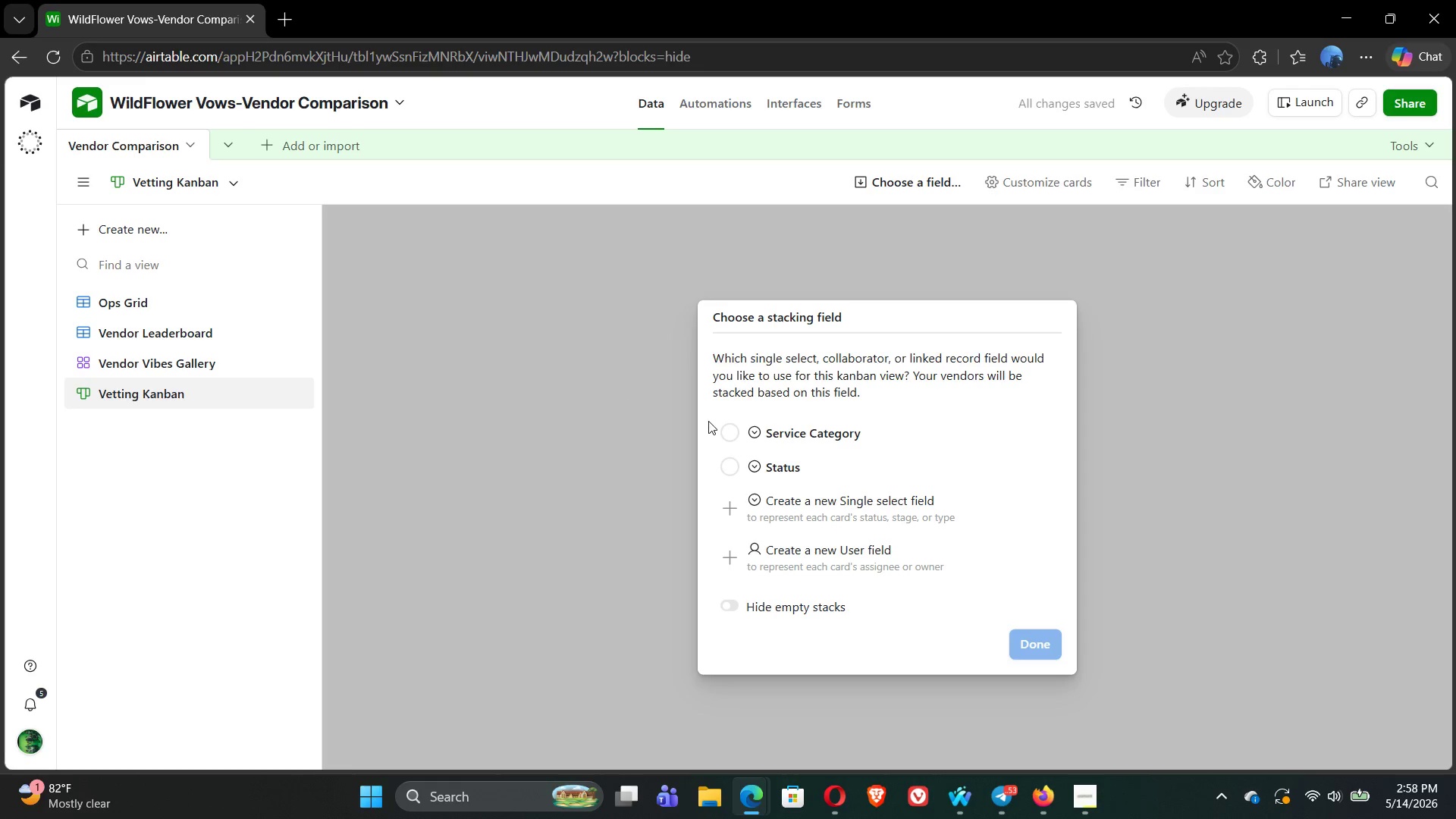 
left_click([793, 464])
 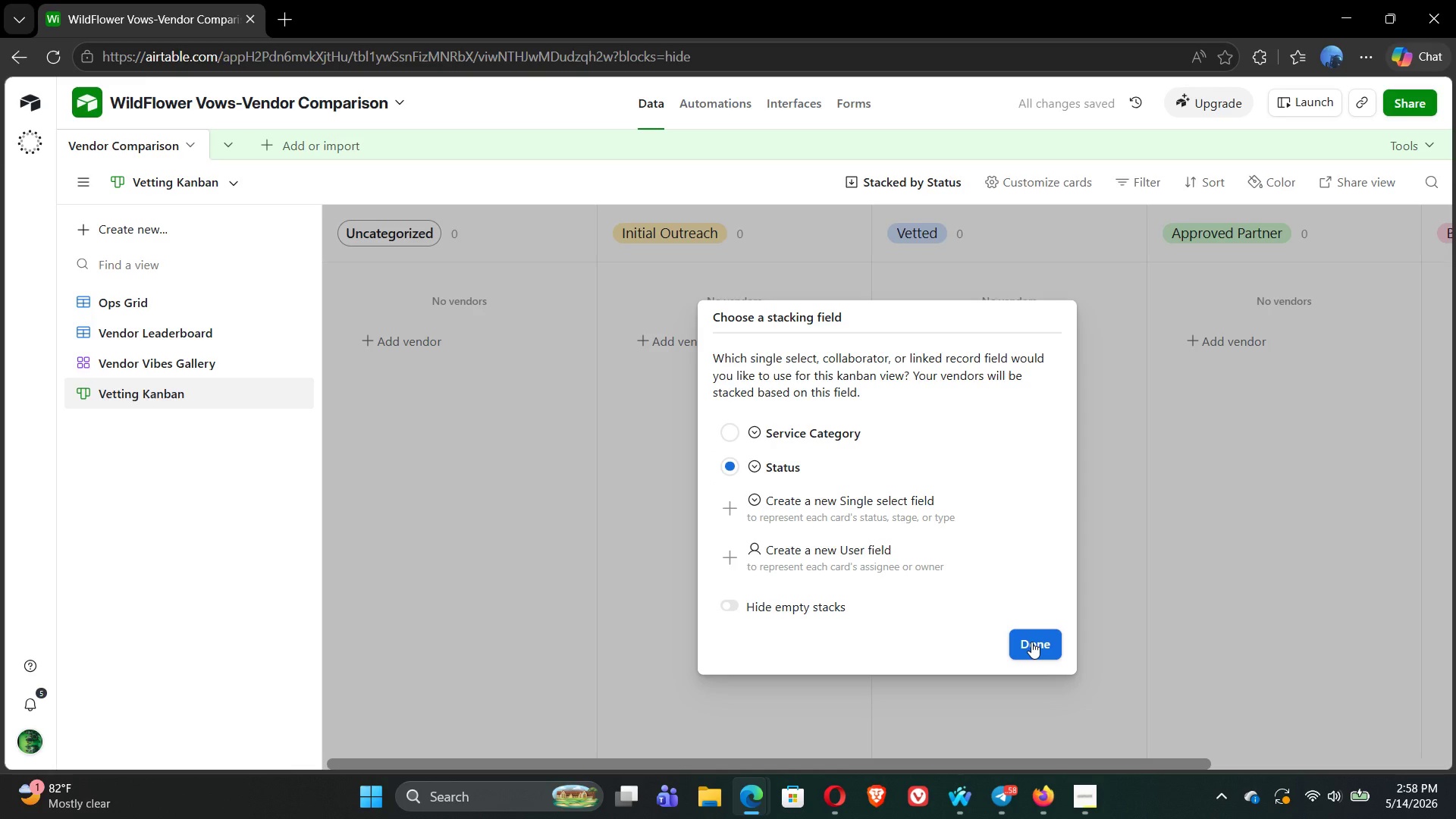 
wait(5.75)
 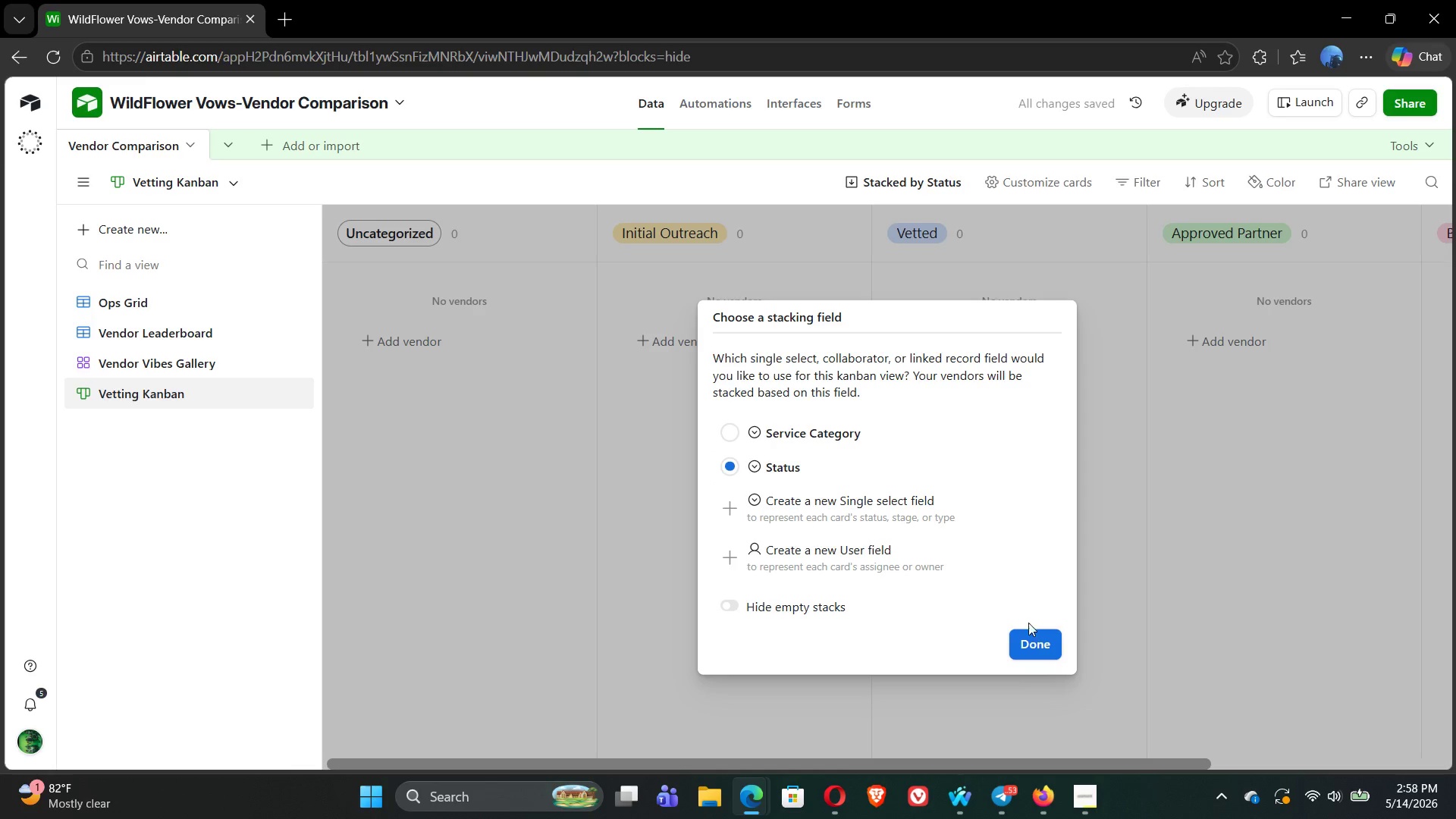 
left_click([1031, 642])
 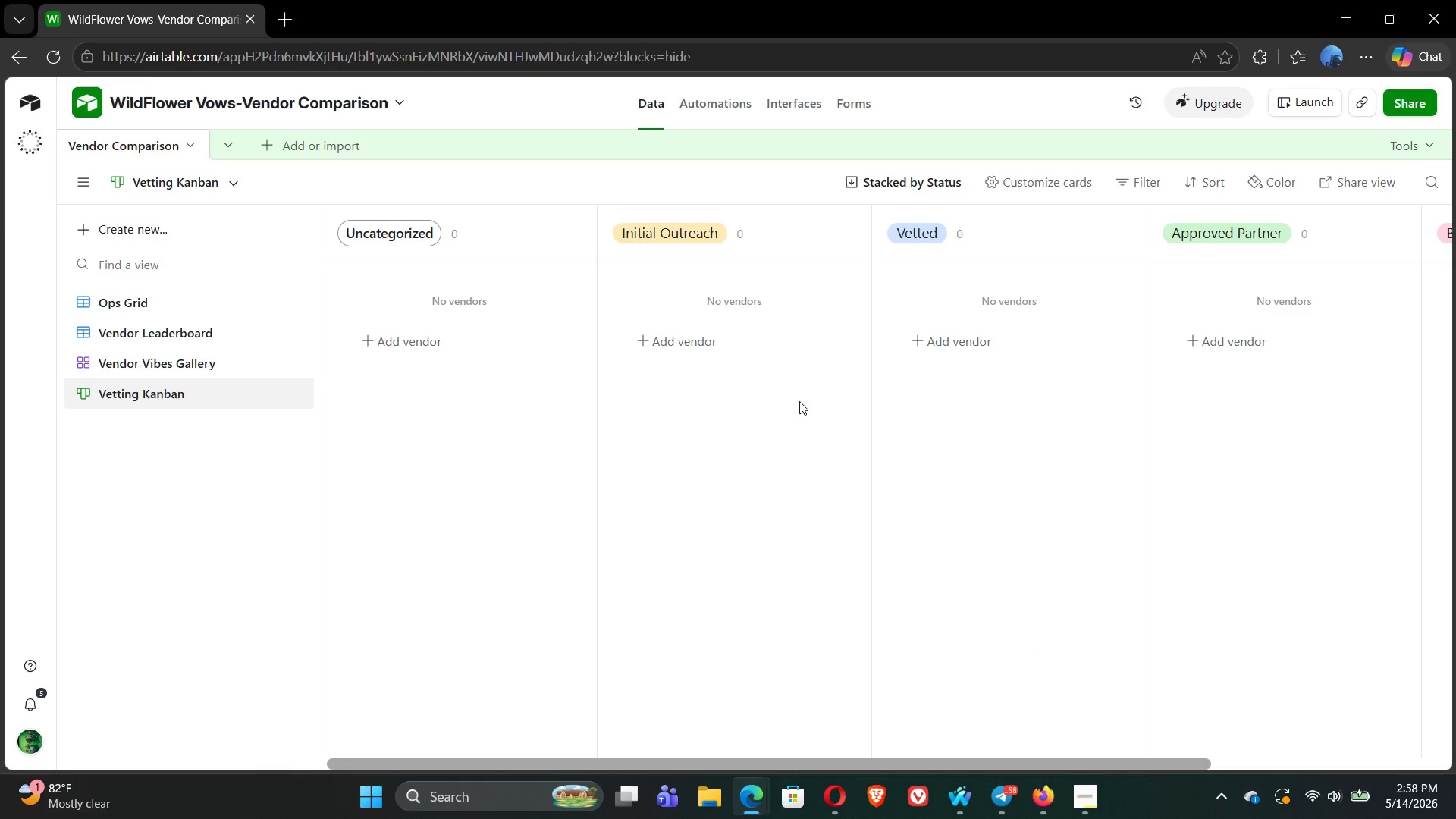 
left_click([664, 328])
 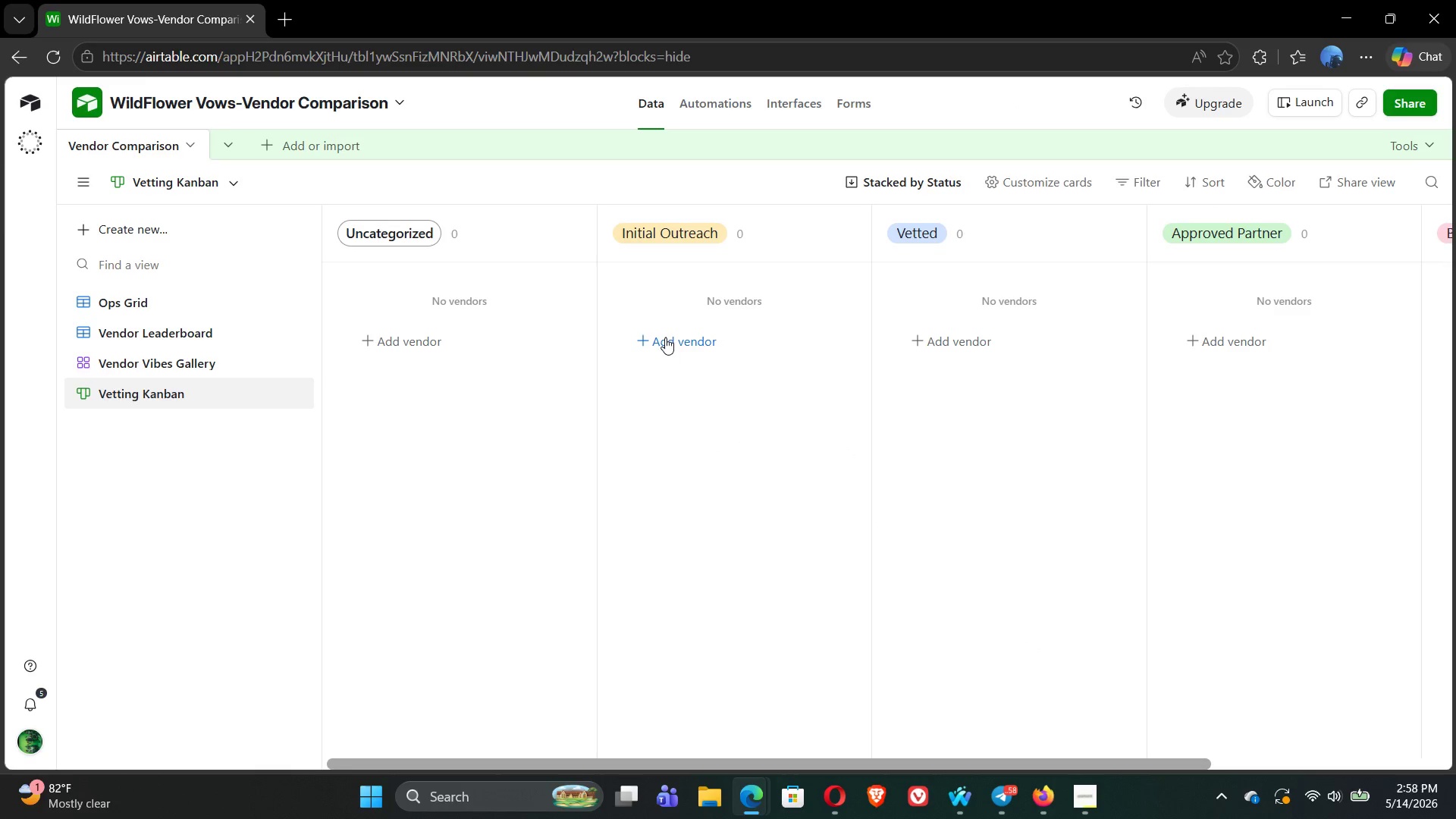 
left_click([665, 337])
 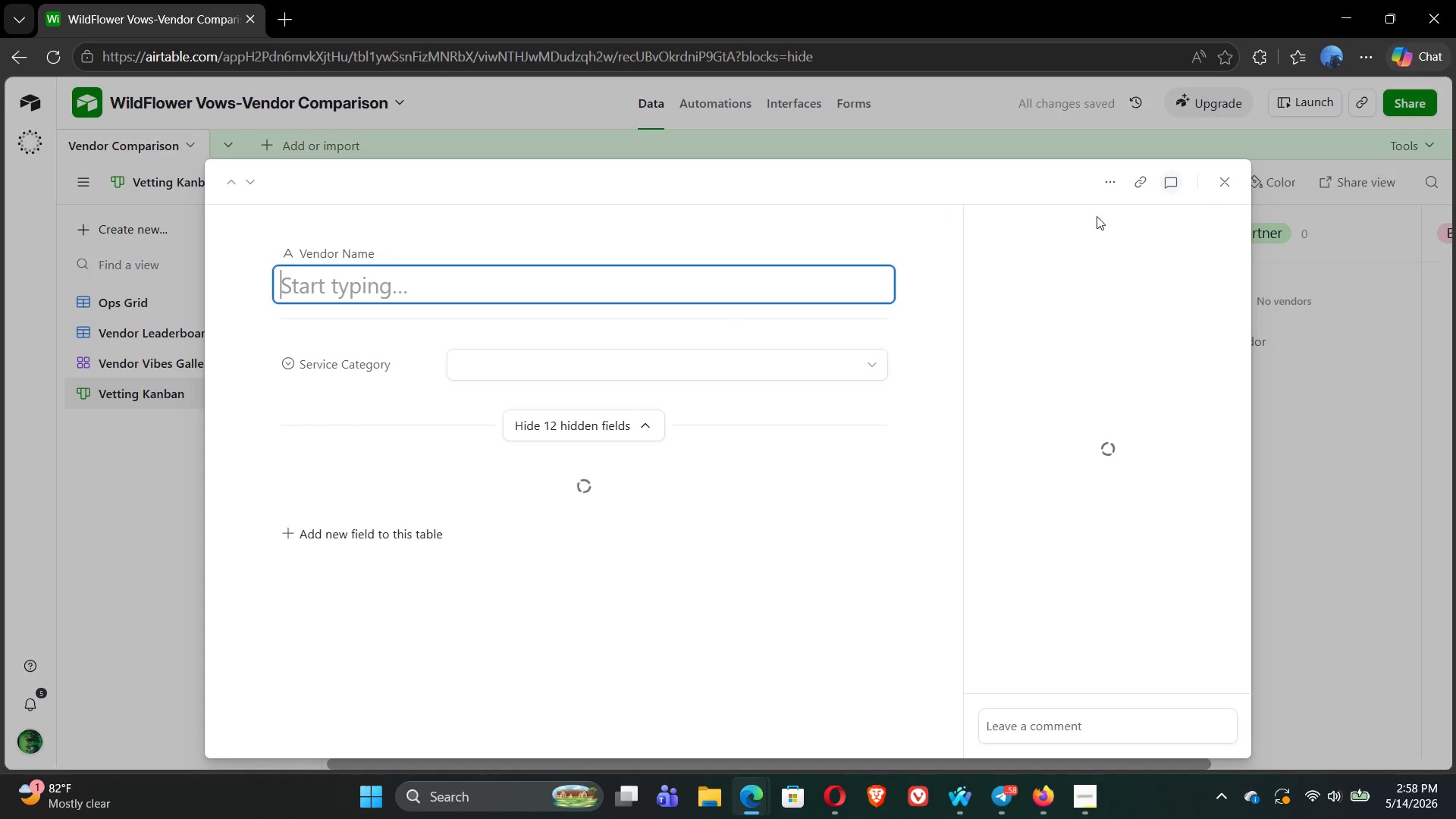 
left_click([1112, 187])
 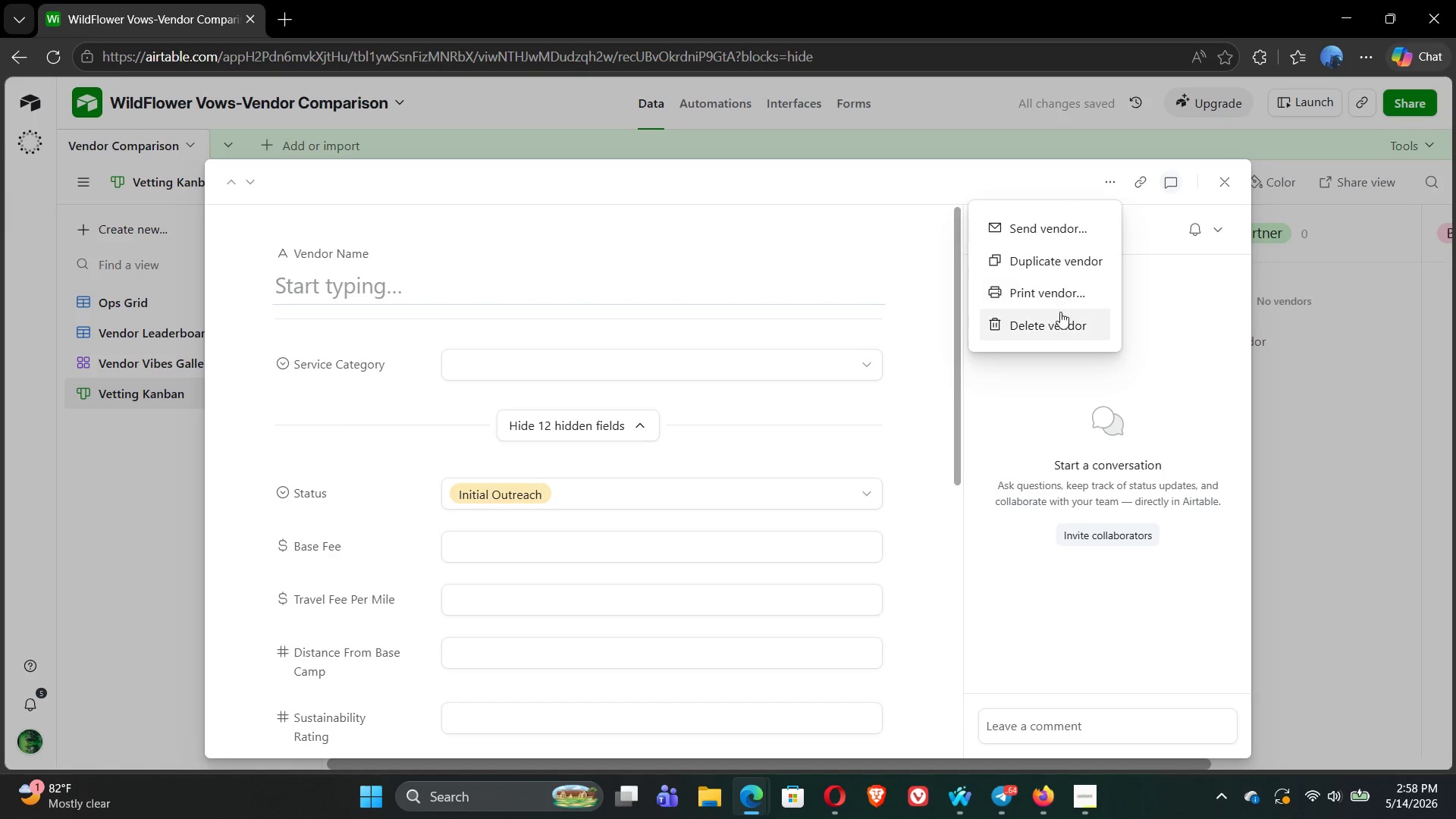 
left_click([1059, 327])
 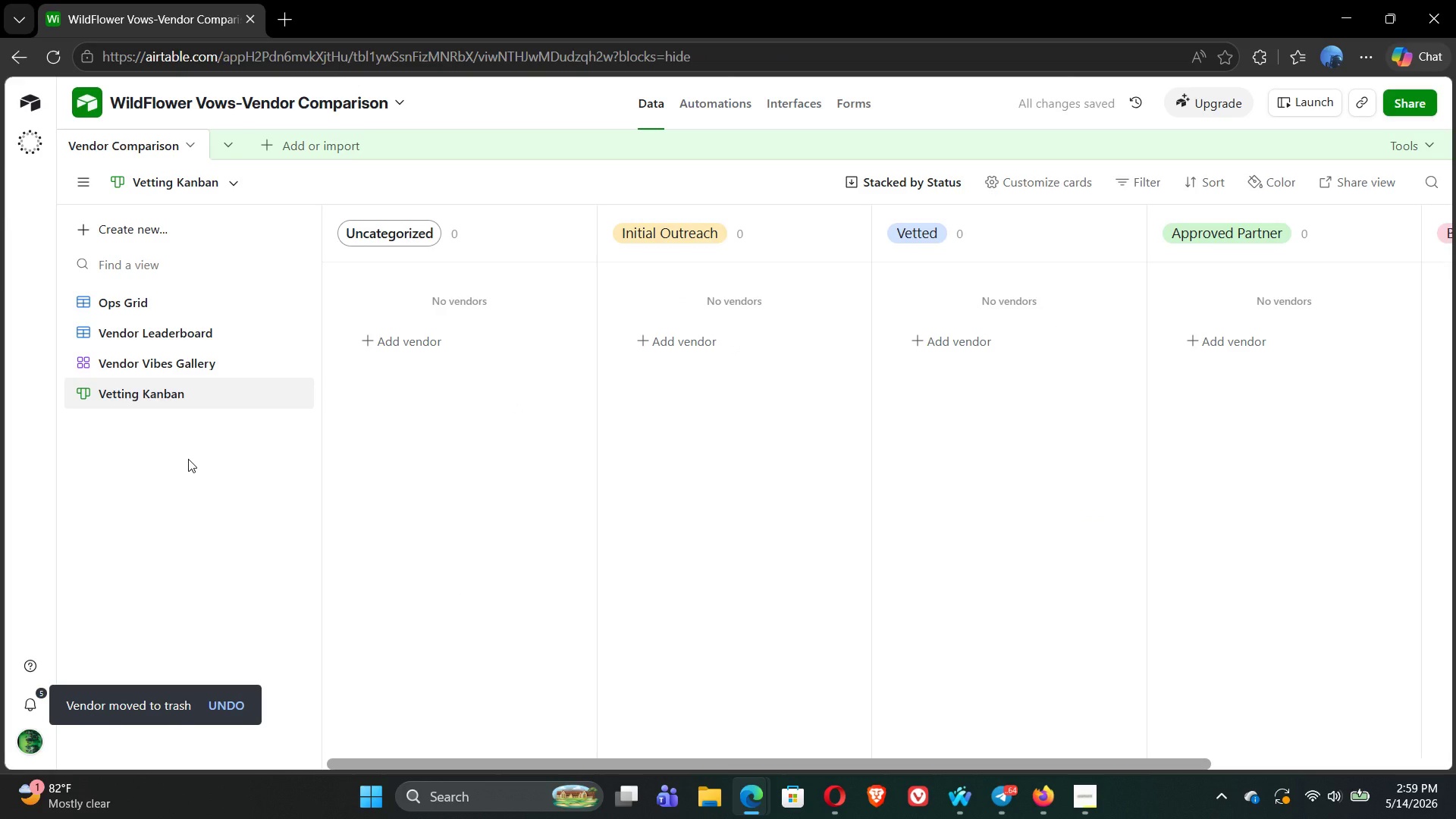 
wait(11.24)
 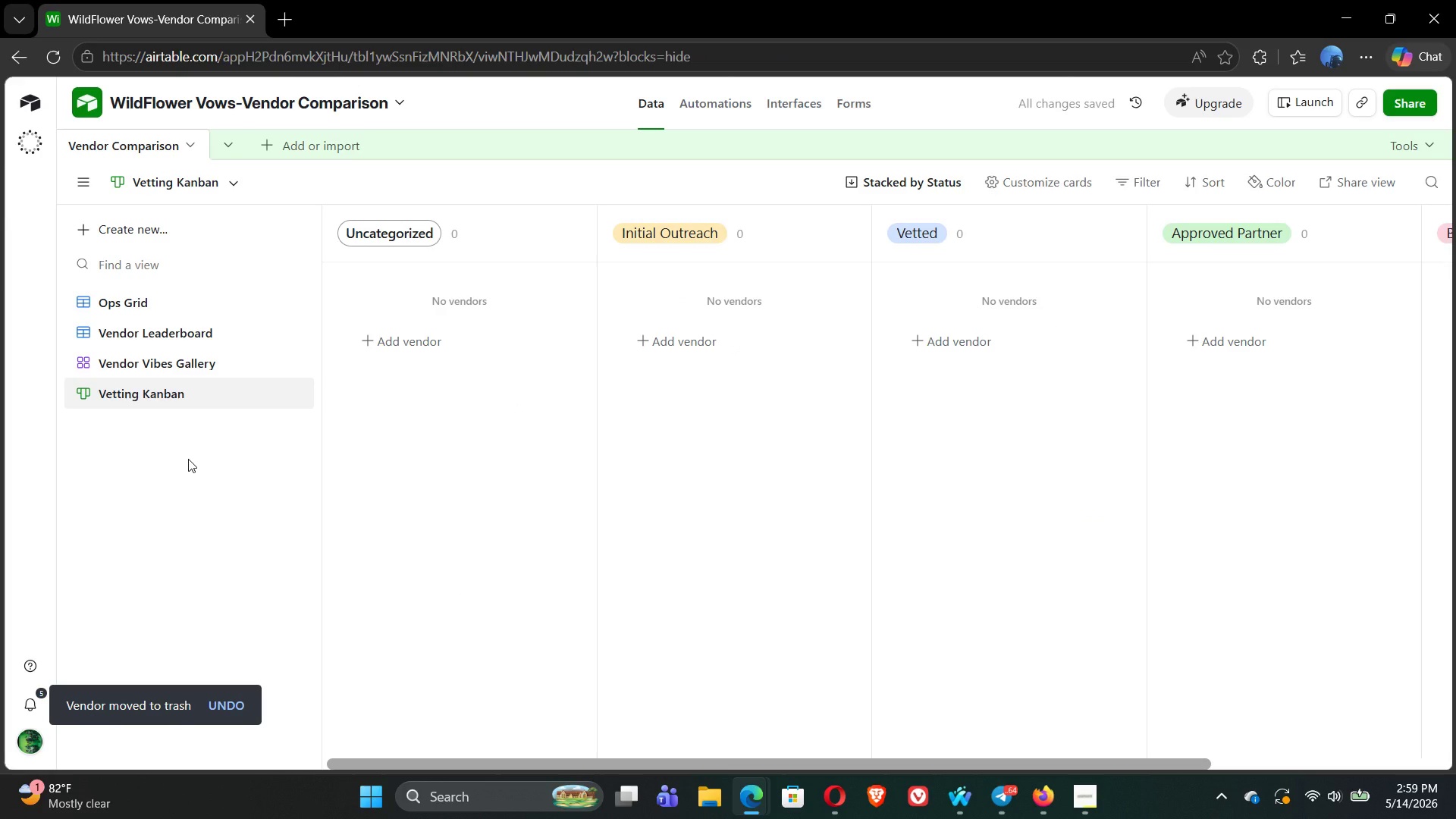 
left_click([146, 332])
 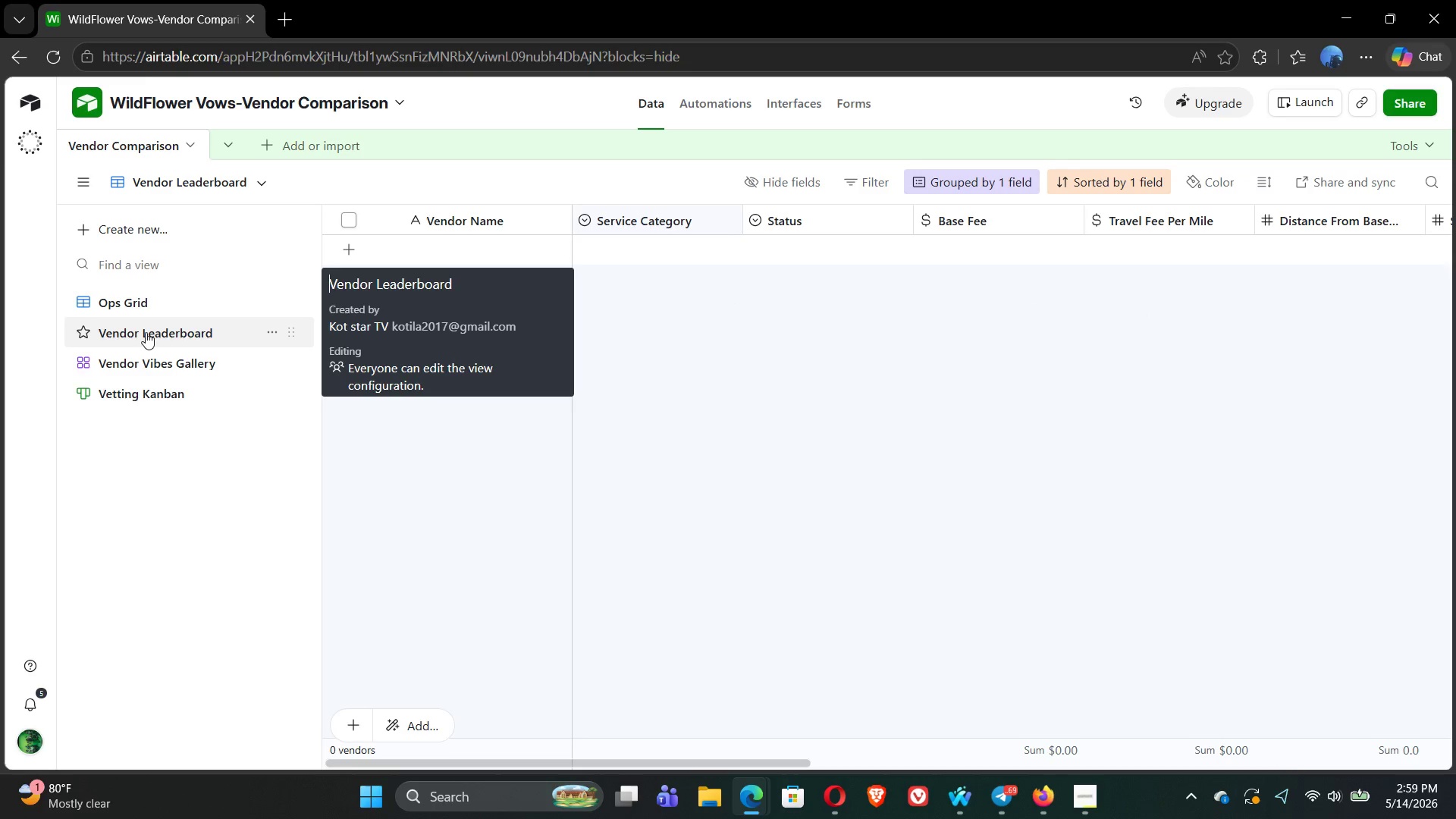 
wait(9.23)
 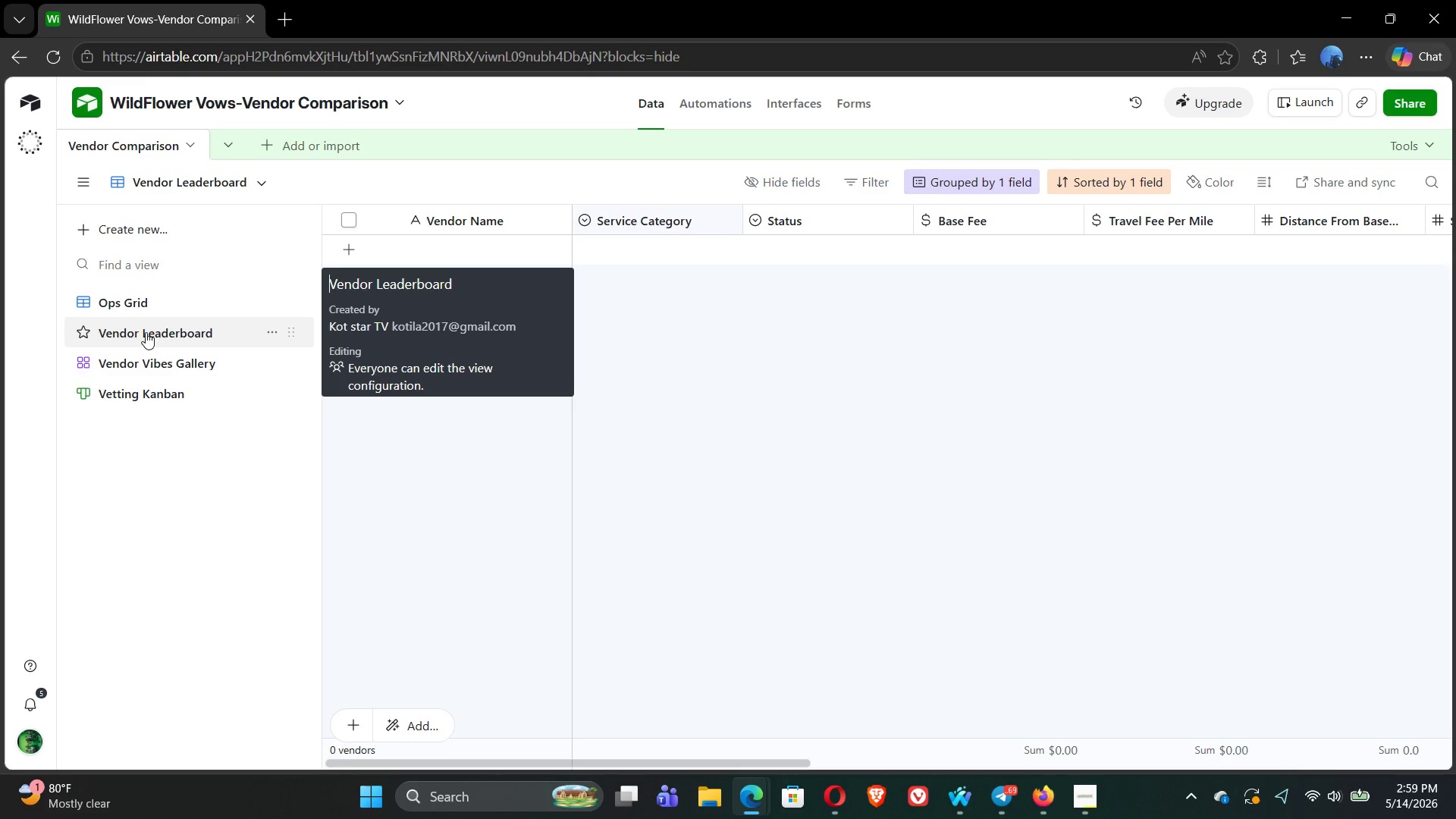 
left_click([1097, 178])
 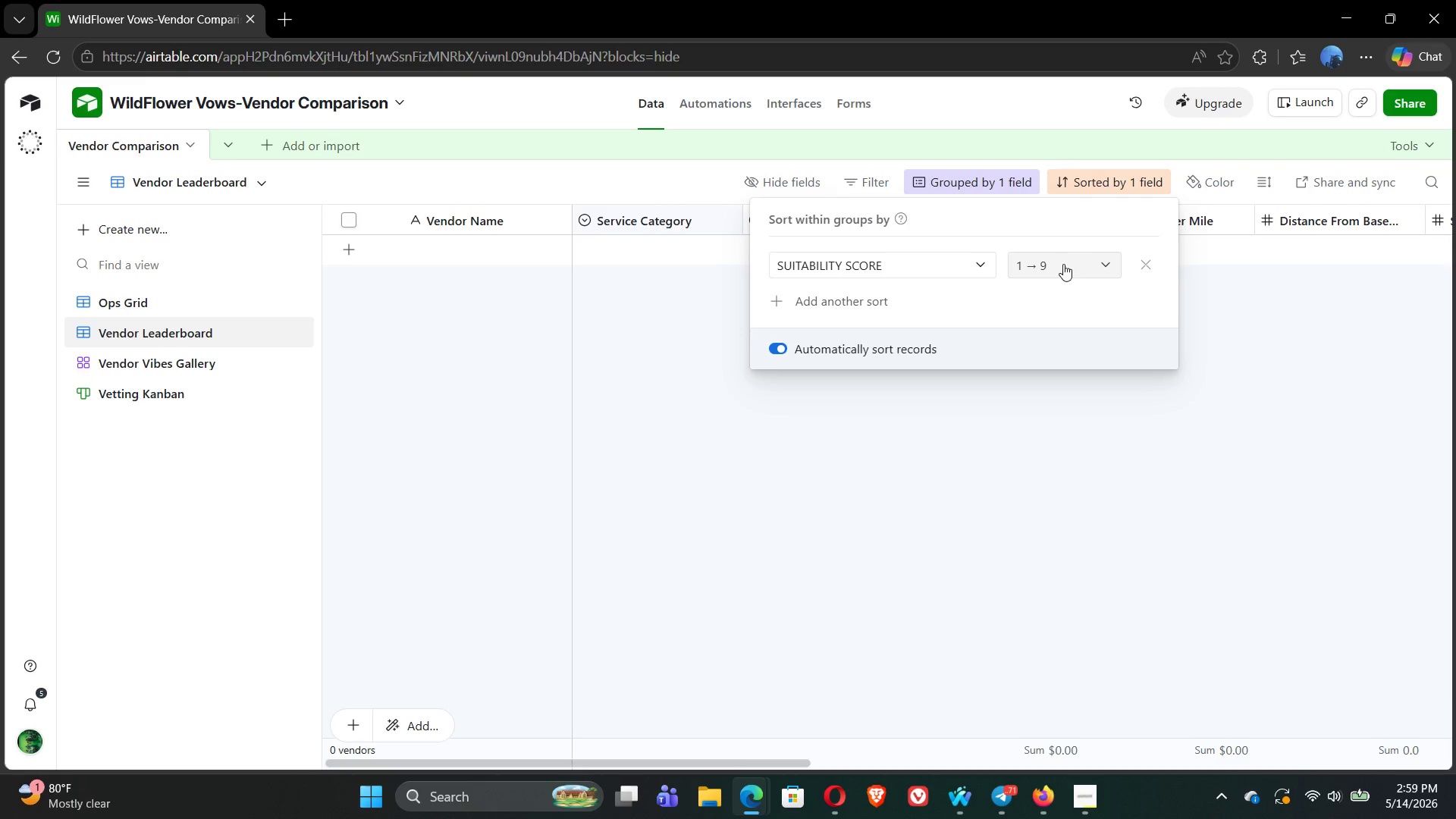 
left_click([1065, 264])
 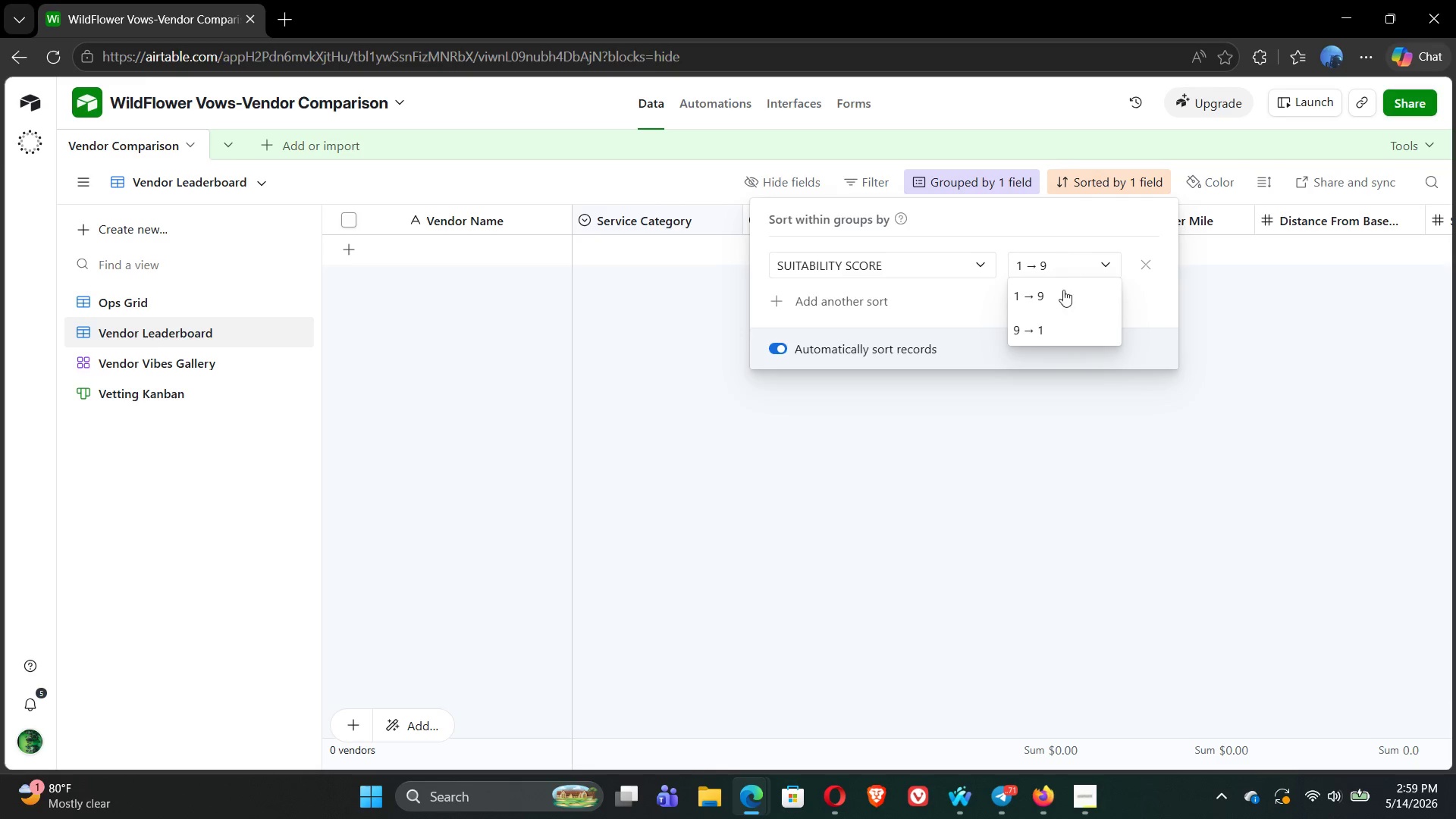 
left_click([1041, 325])
 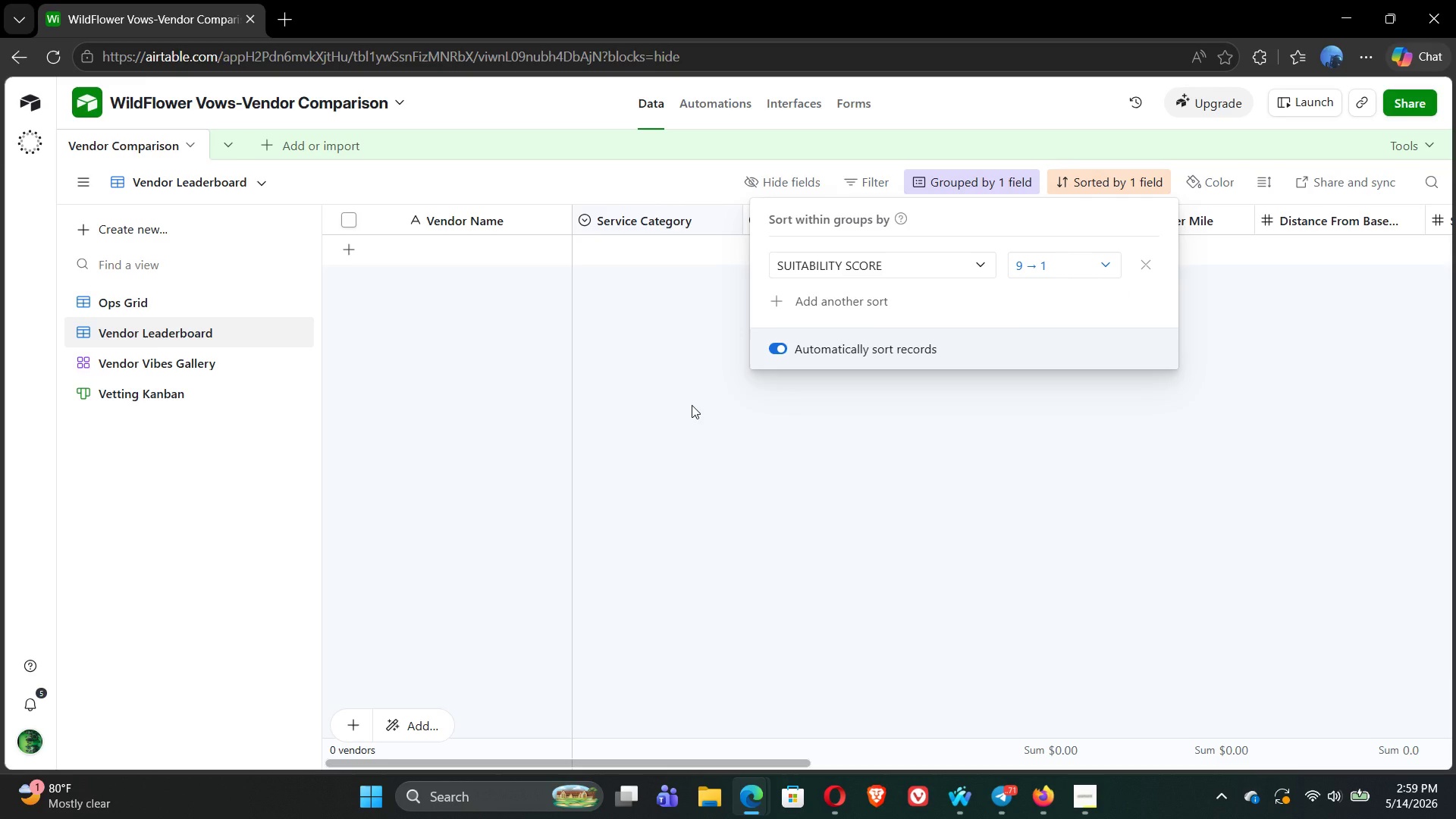 
wait(25.36)
 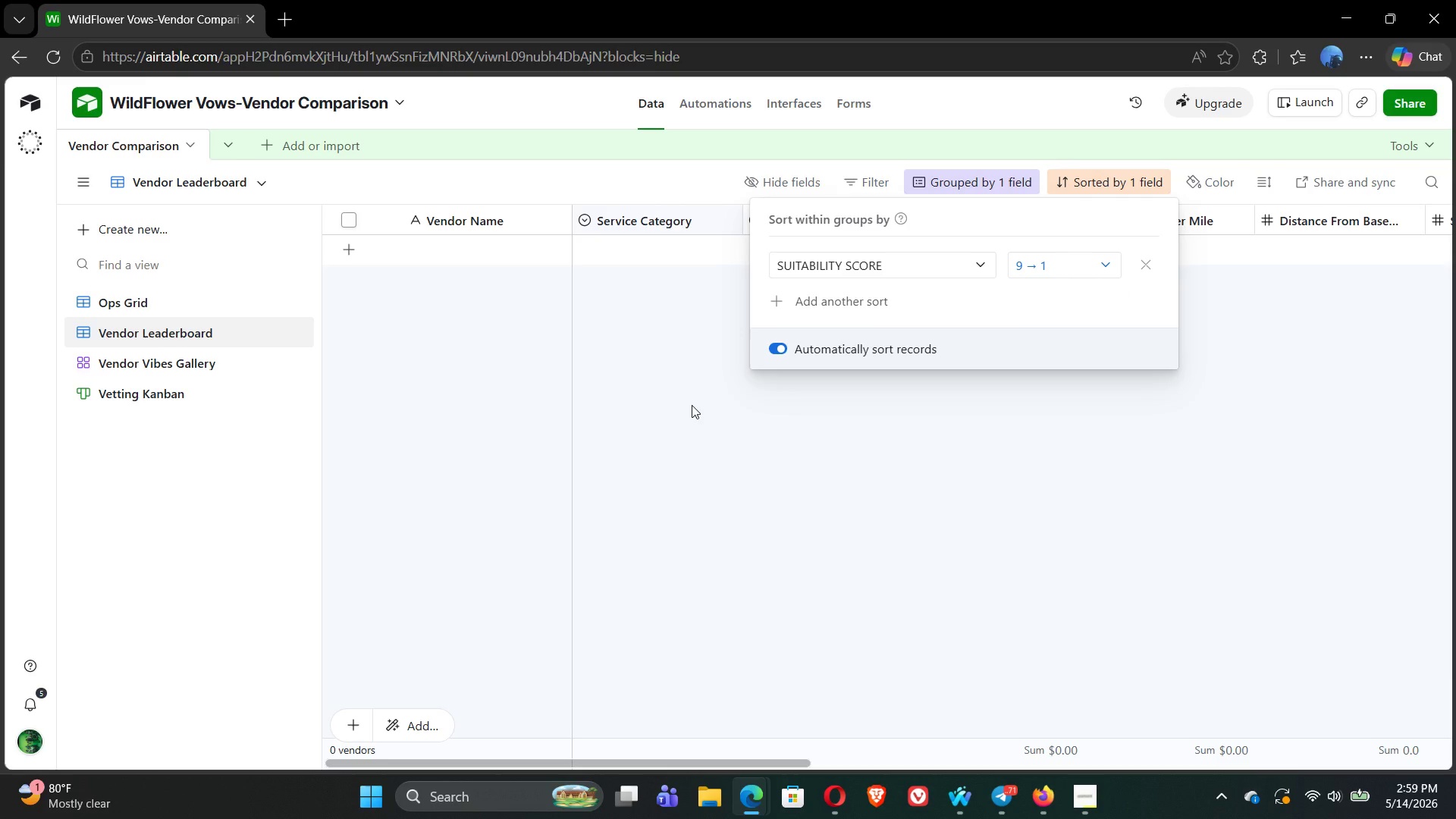 
left_click([679, 332])
 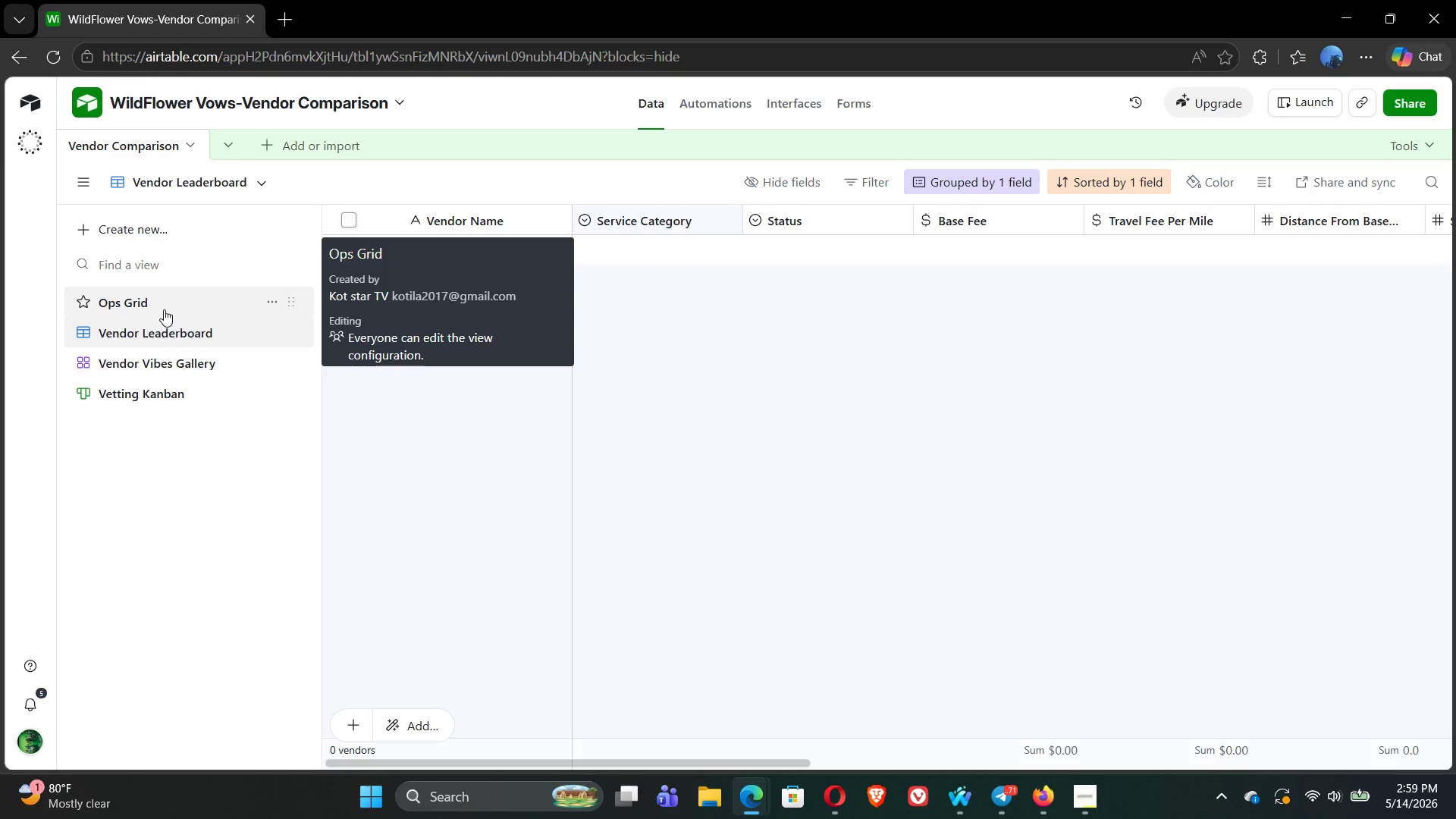 
wait(6.25)
 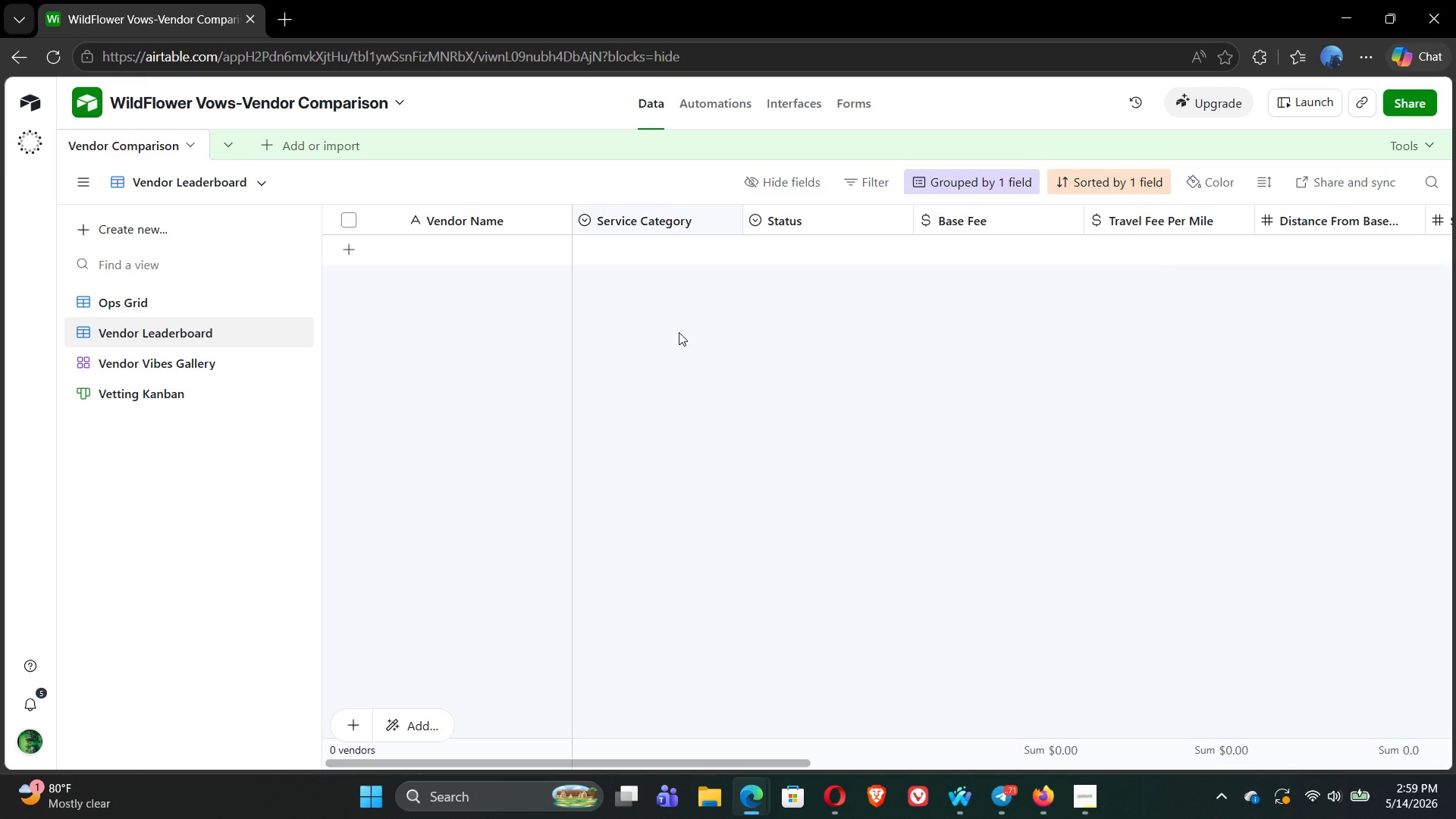 
left_click([158, 364])
 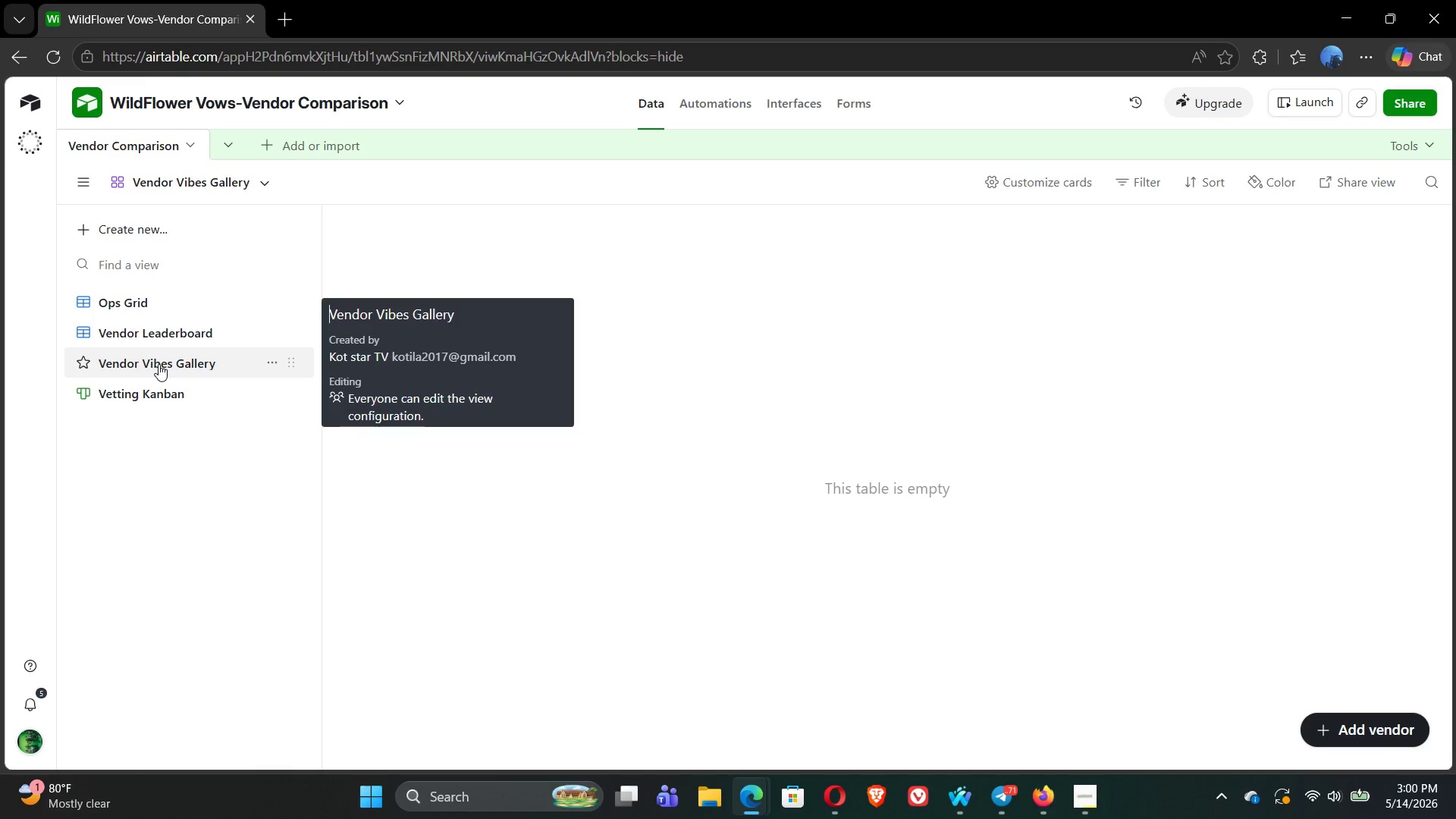 
wait(15.0)
 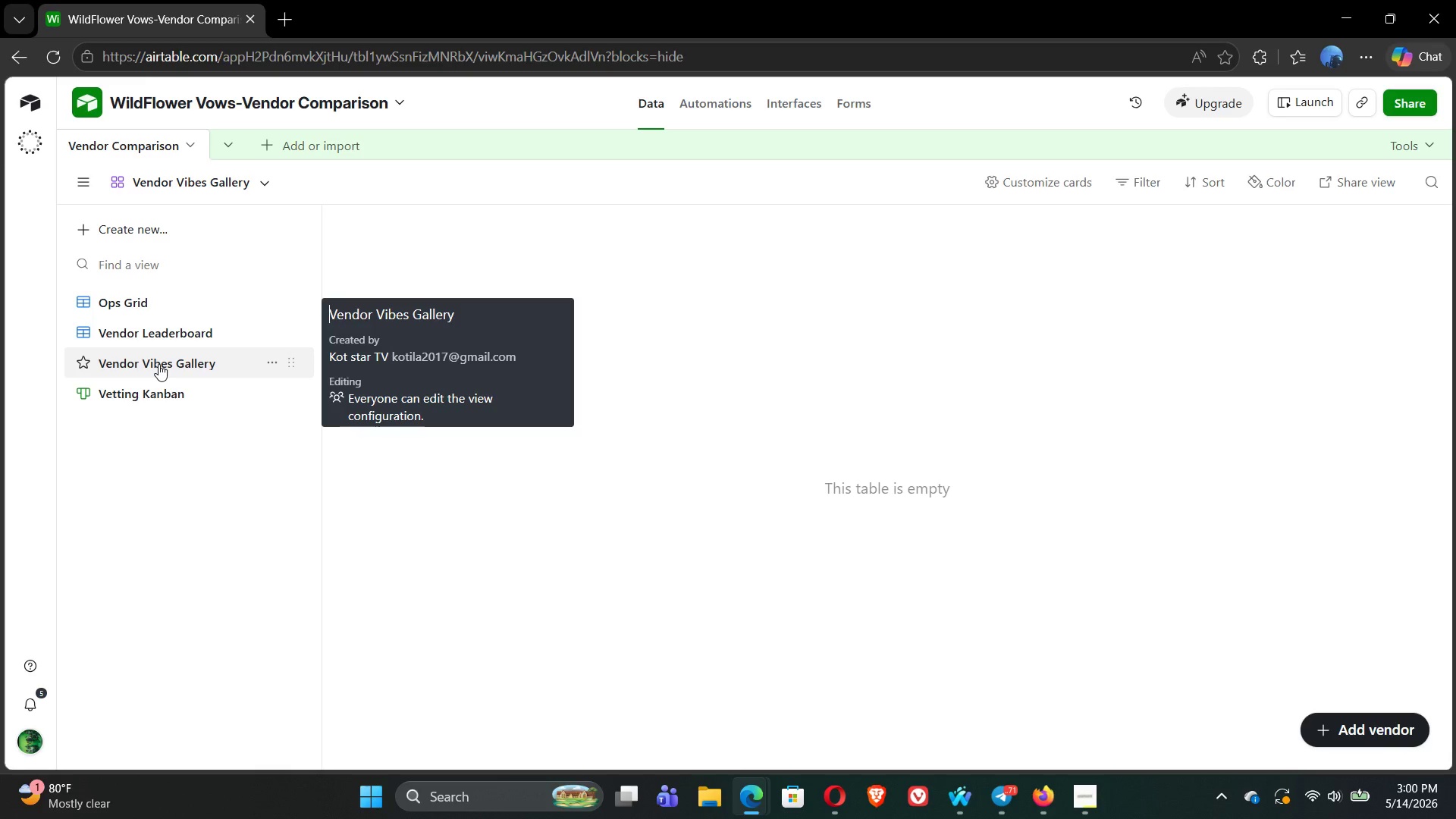 
left_click([156, 366])
 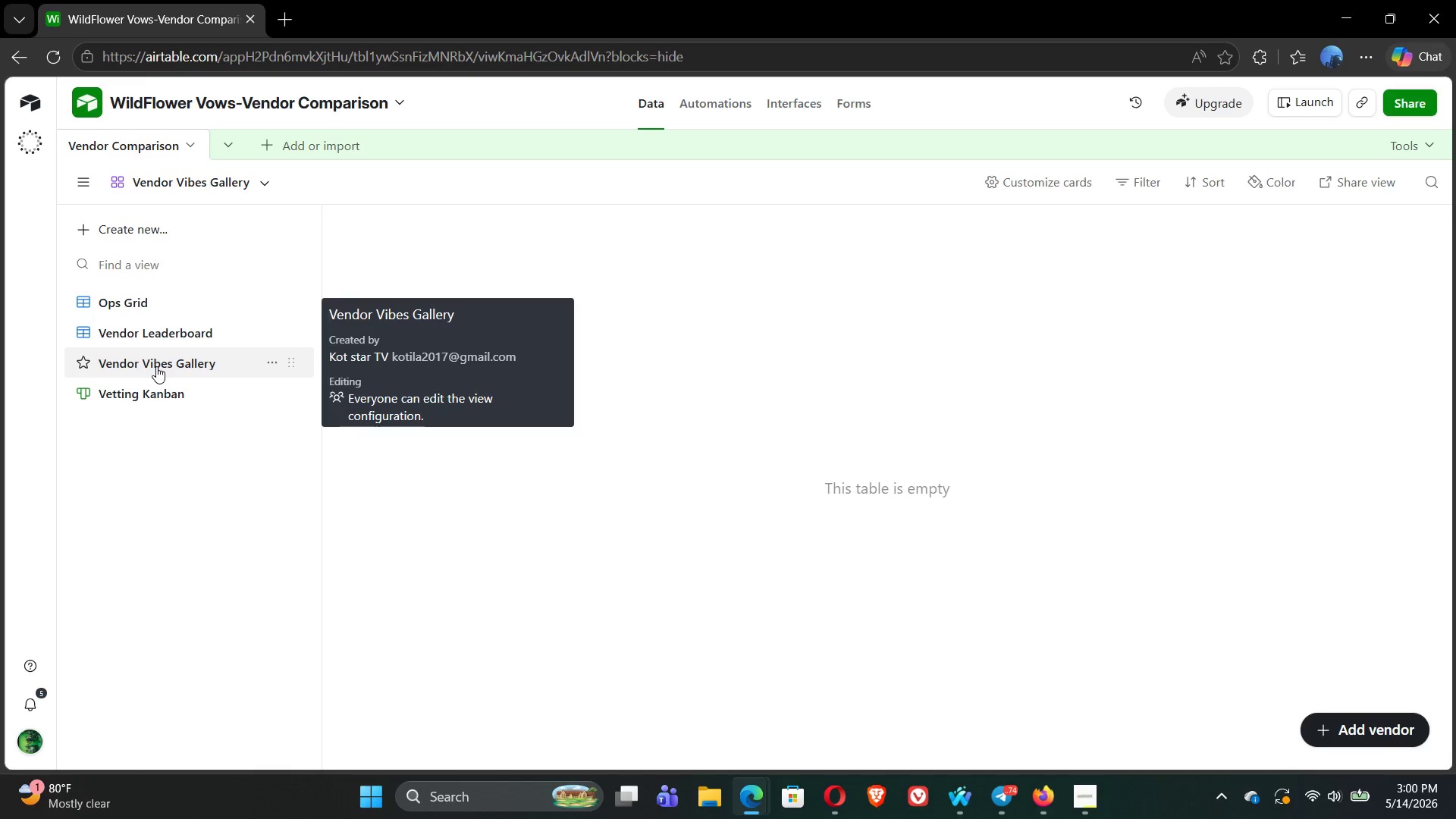 
wait(8.59)
 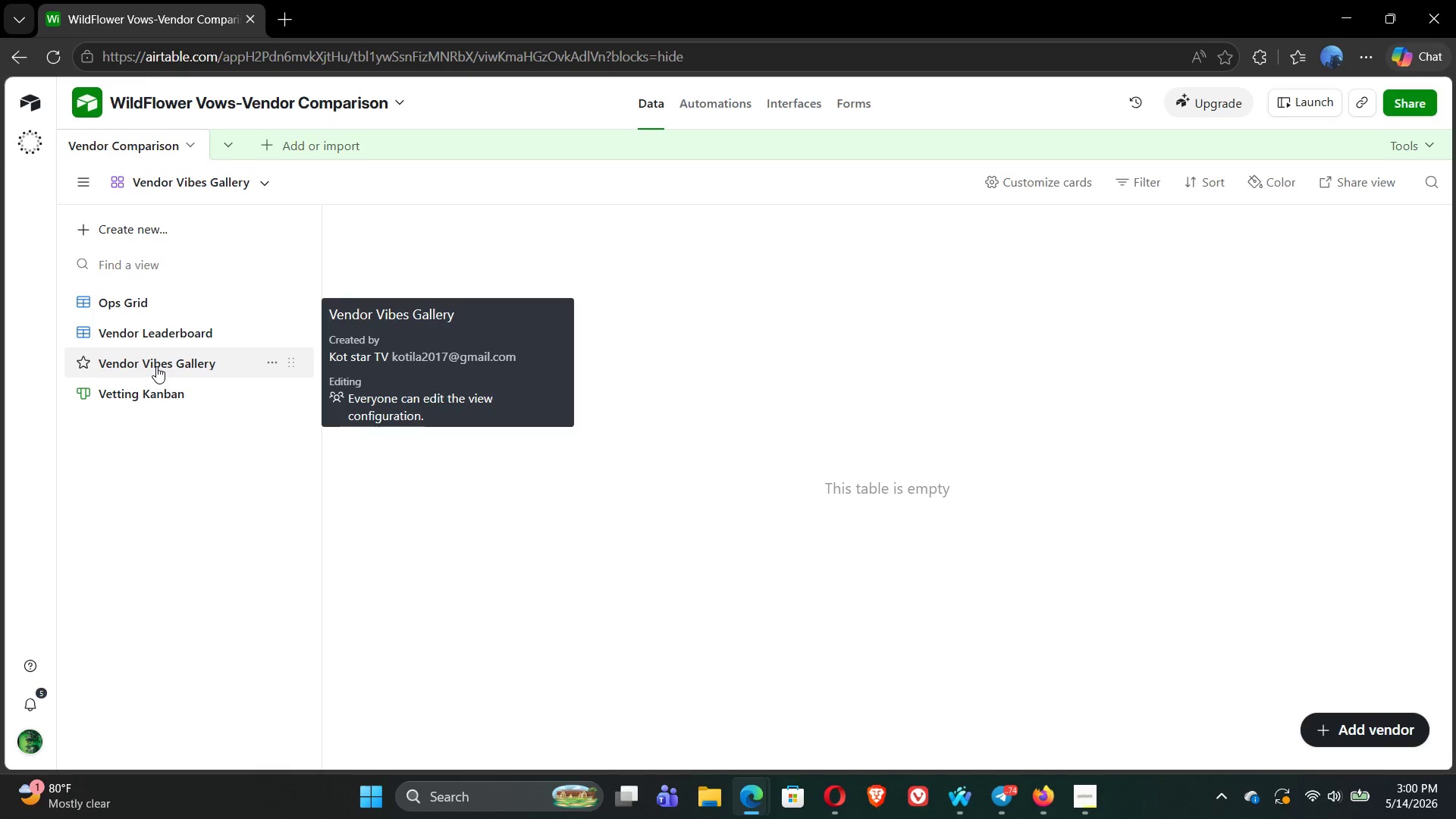 
left_click([1015, 187])
 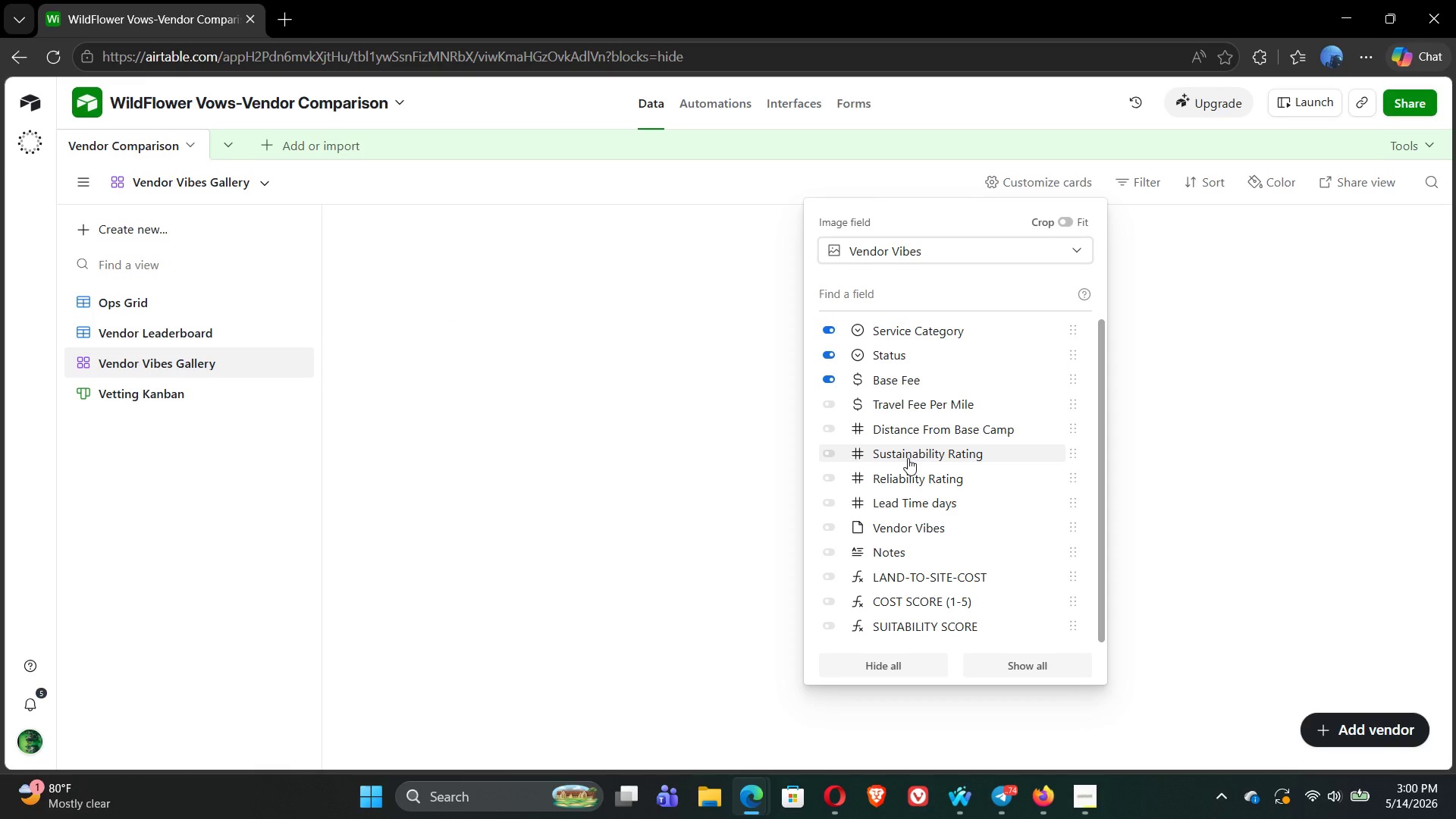 
mouse_move([815, 518])
 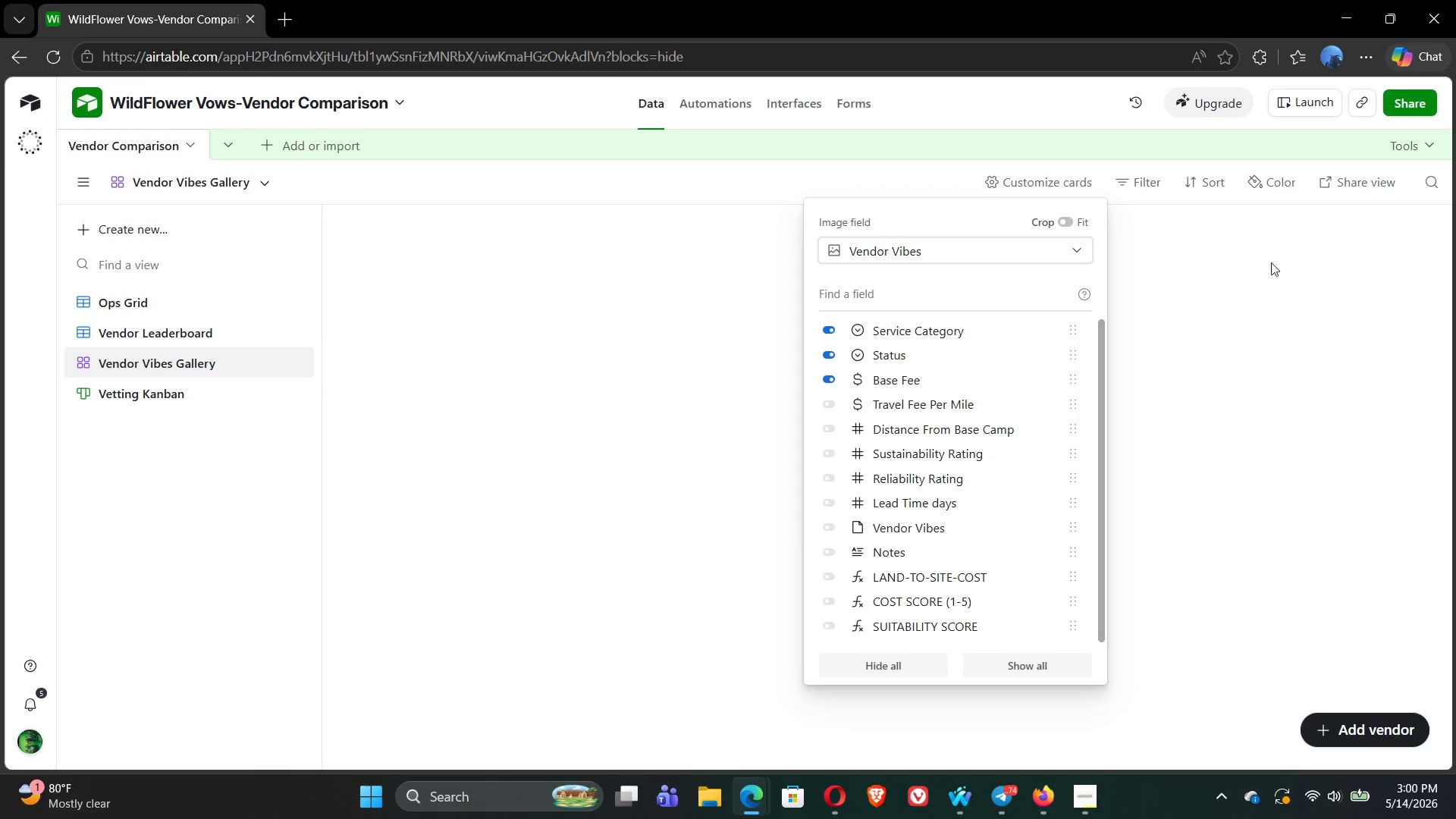 
left_click([1292, 253])
 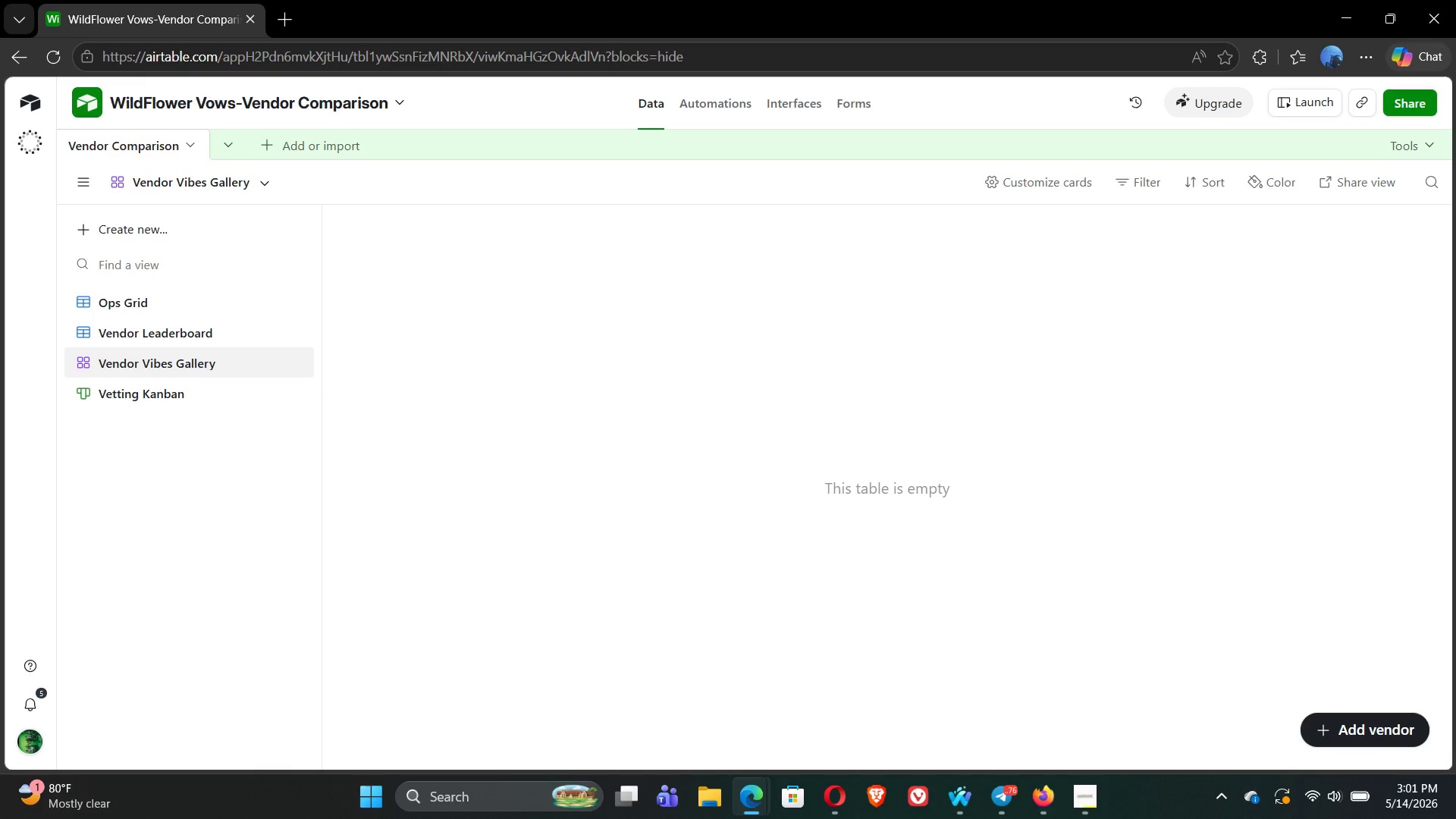 
wait(63.83)
 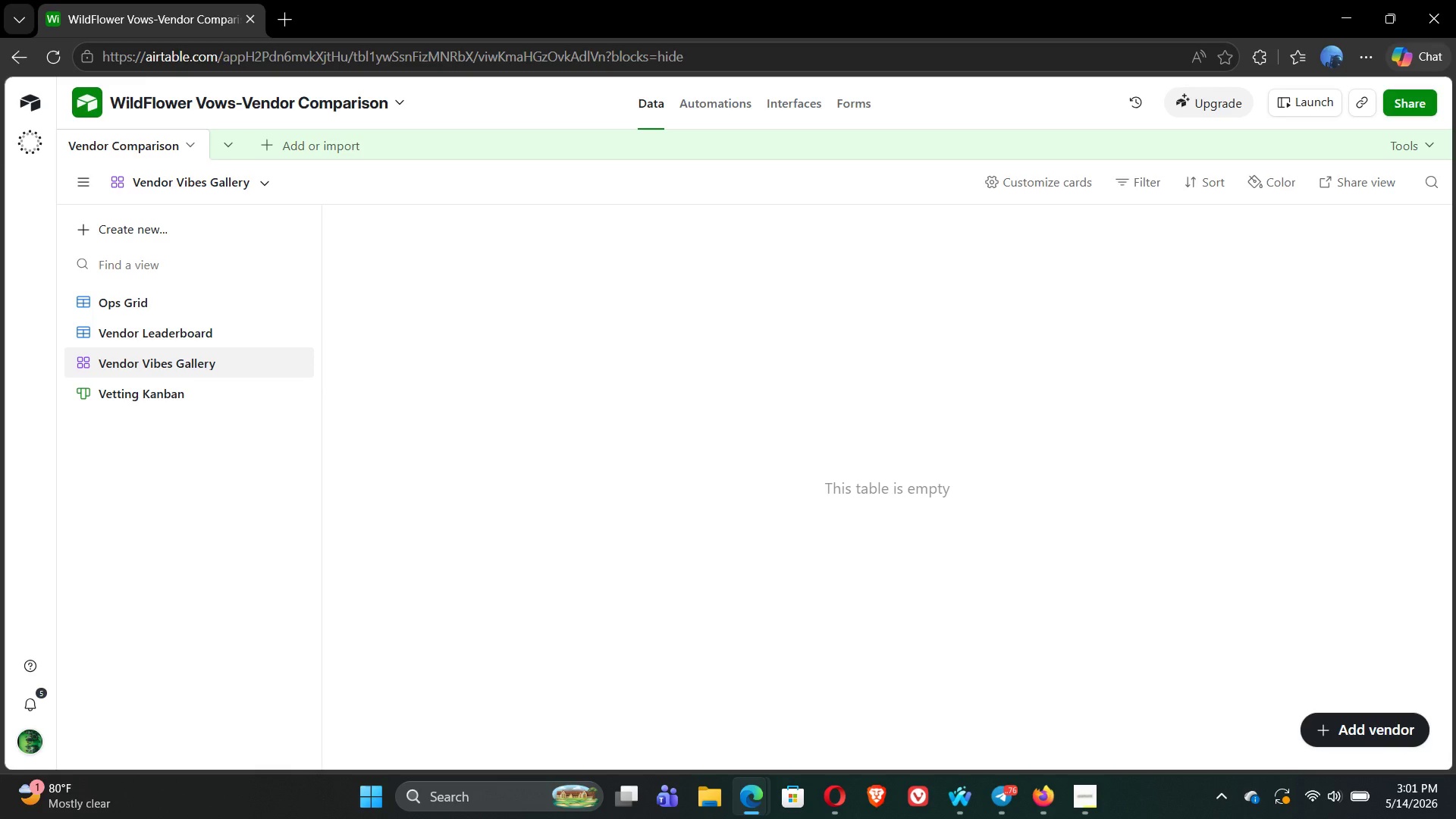 
left_click([1420, 147])
 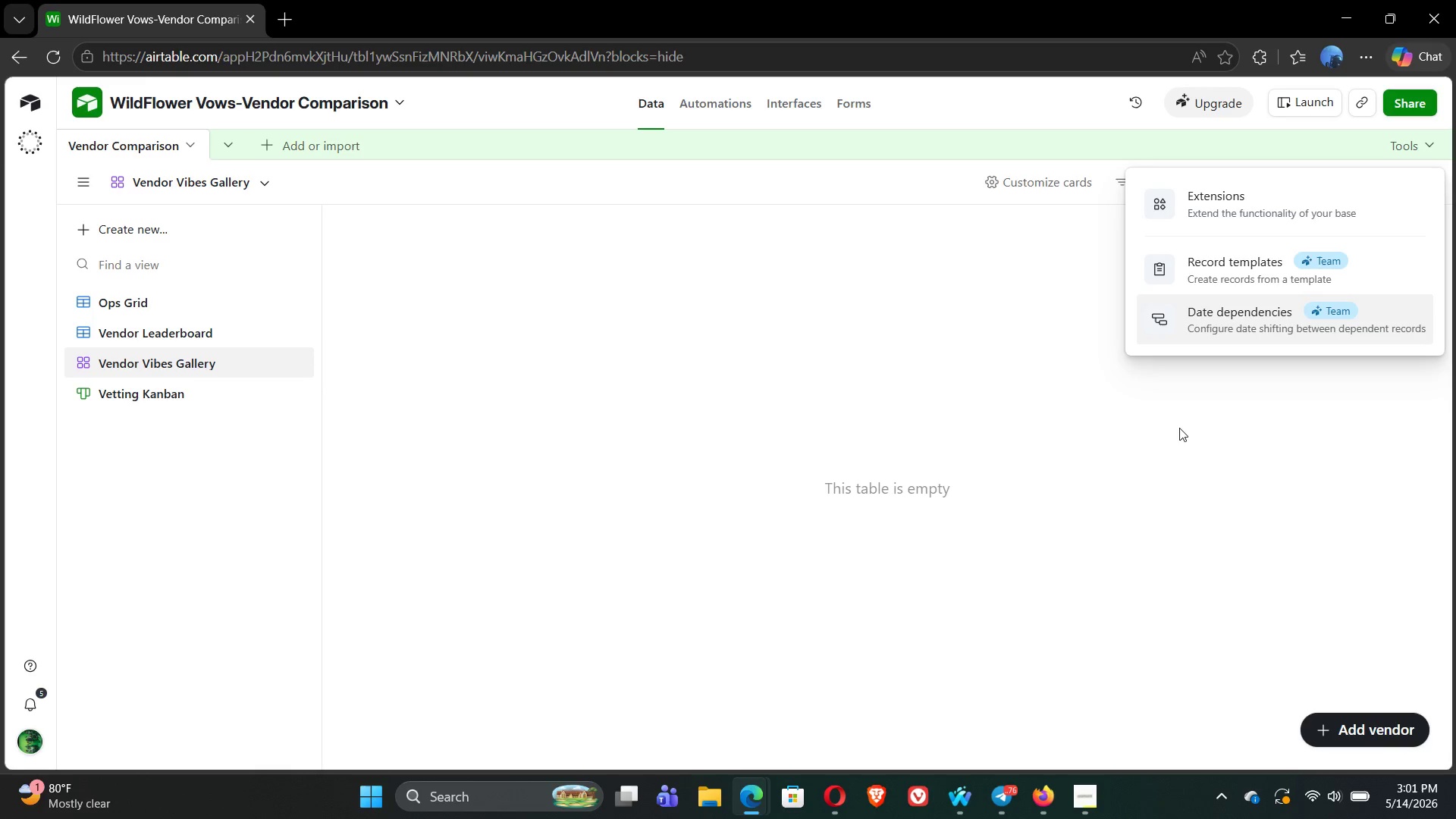 
left_click([1177, 429])
 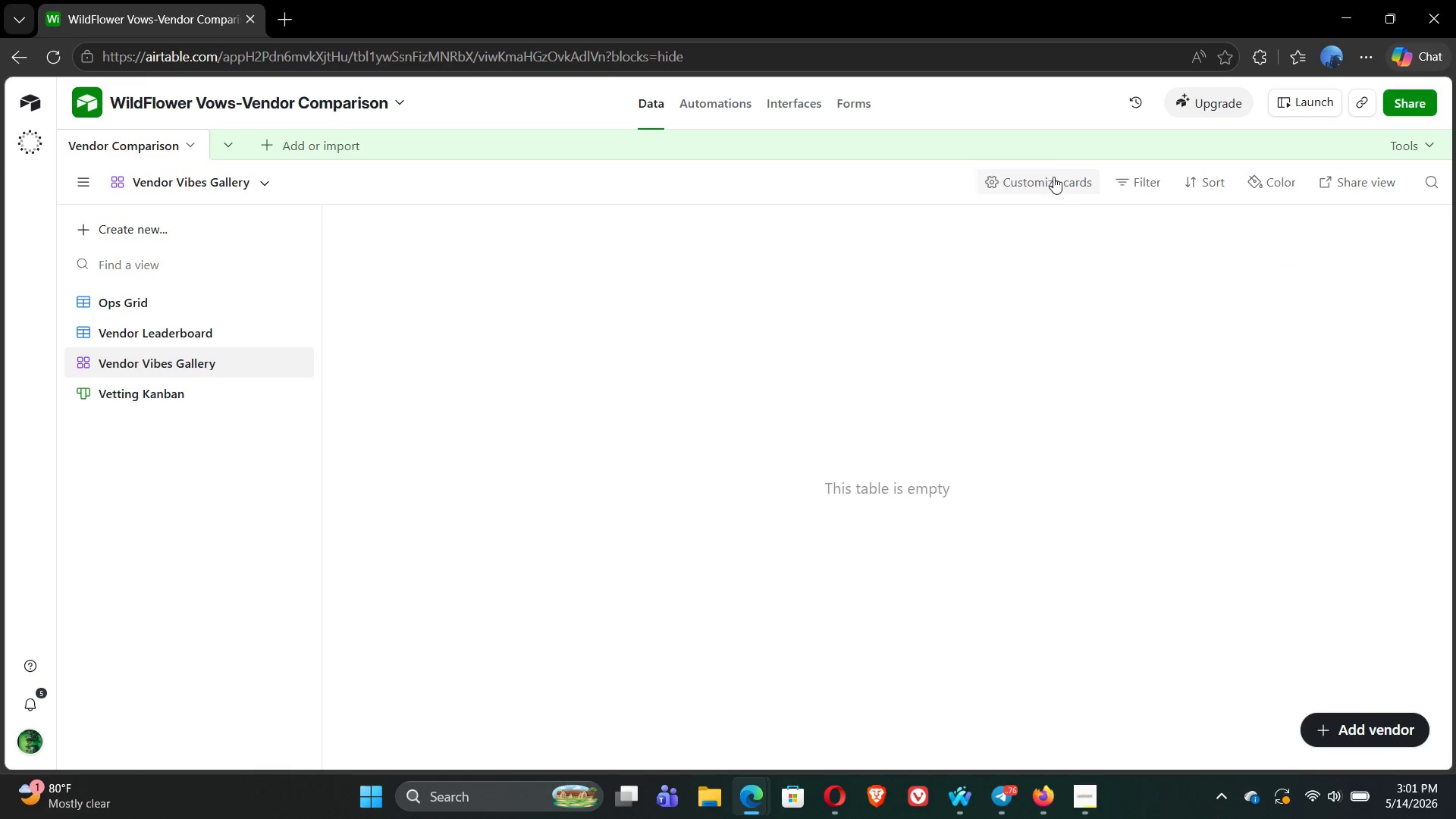 
left_click([1047, 177])
 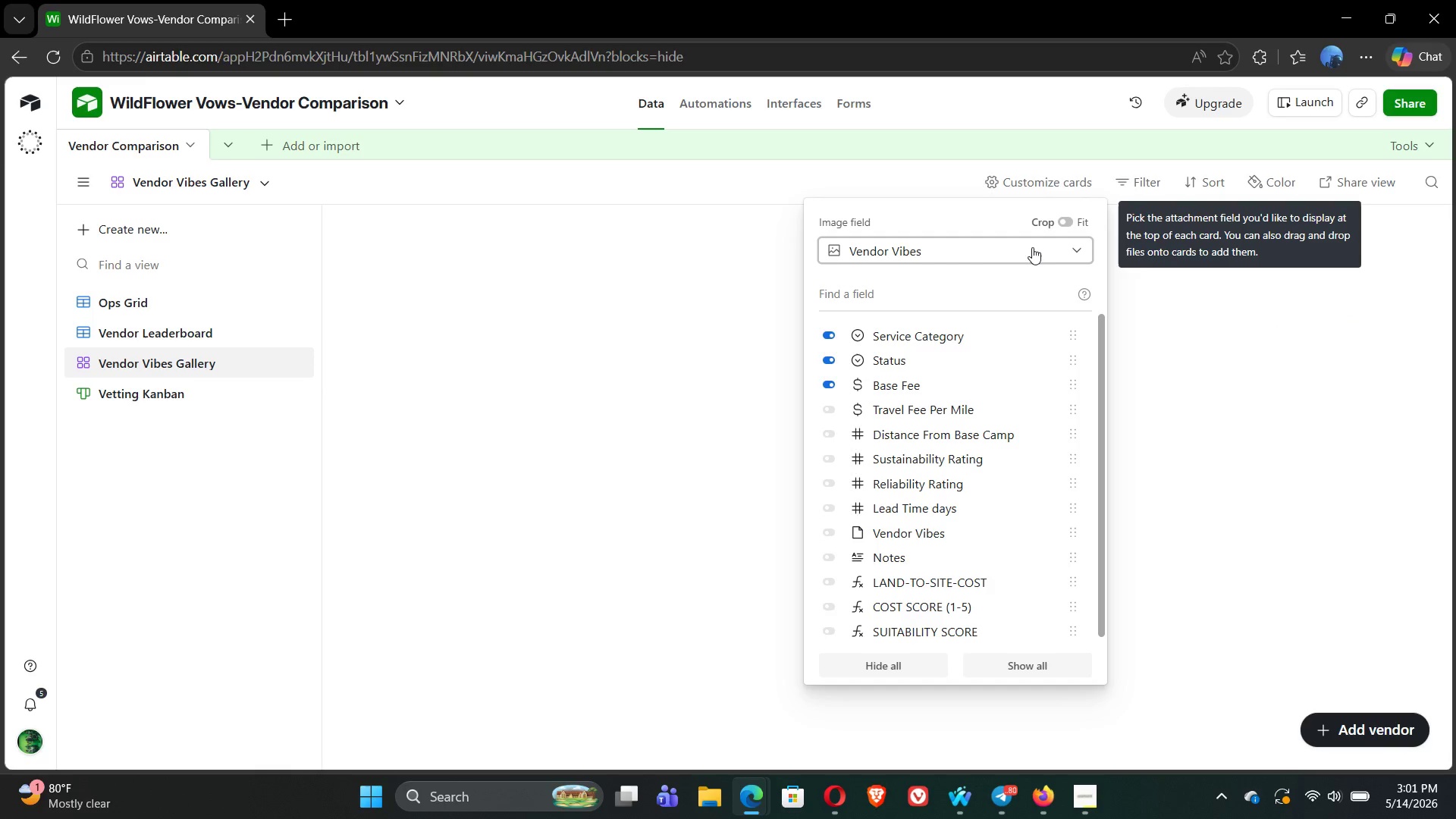 
left_click([1050, 247])
 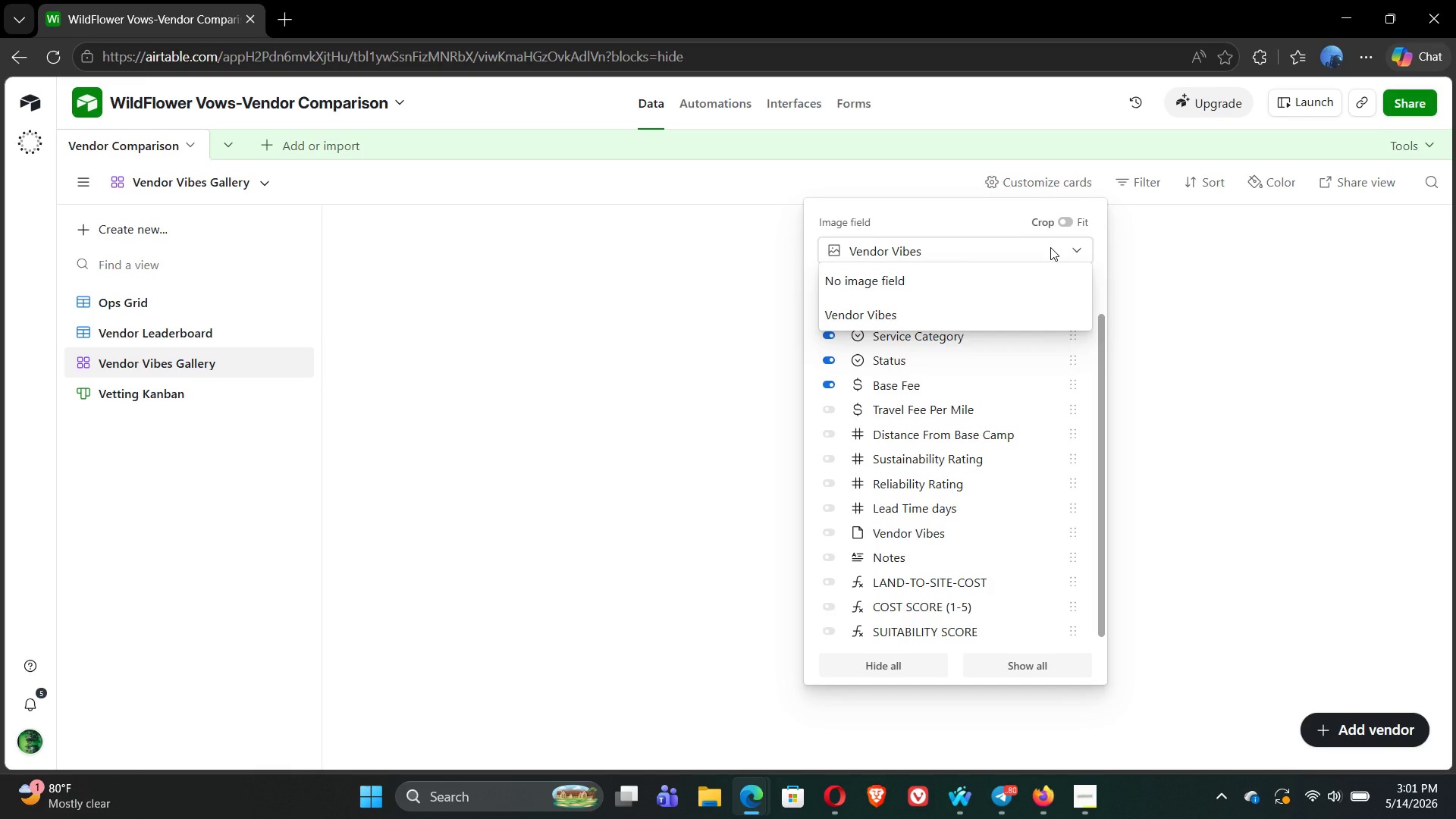 
left_click([1050, 247])
 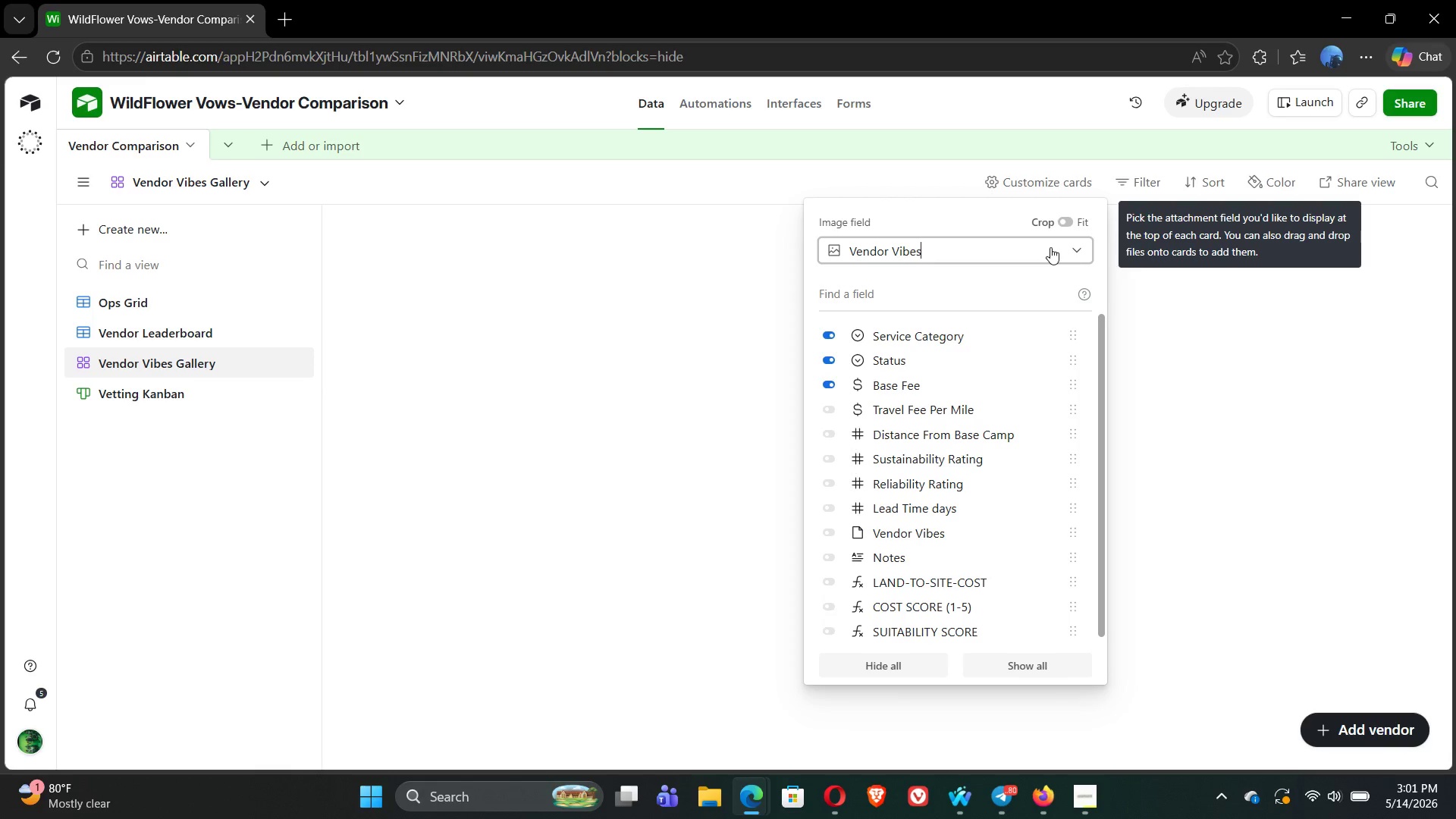 
wait(11.39)
 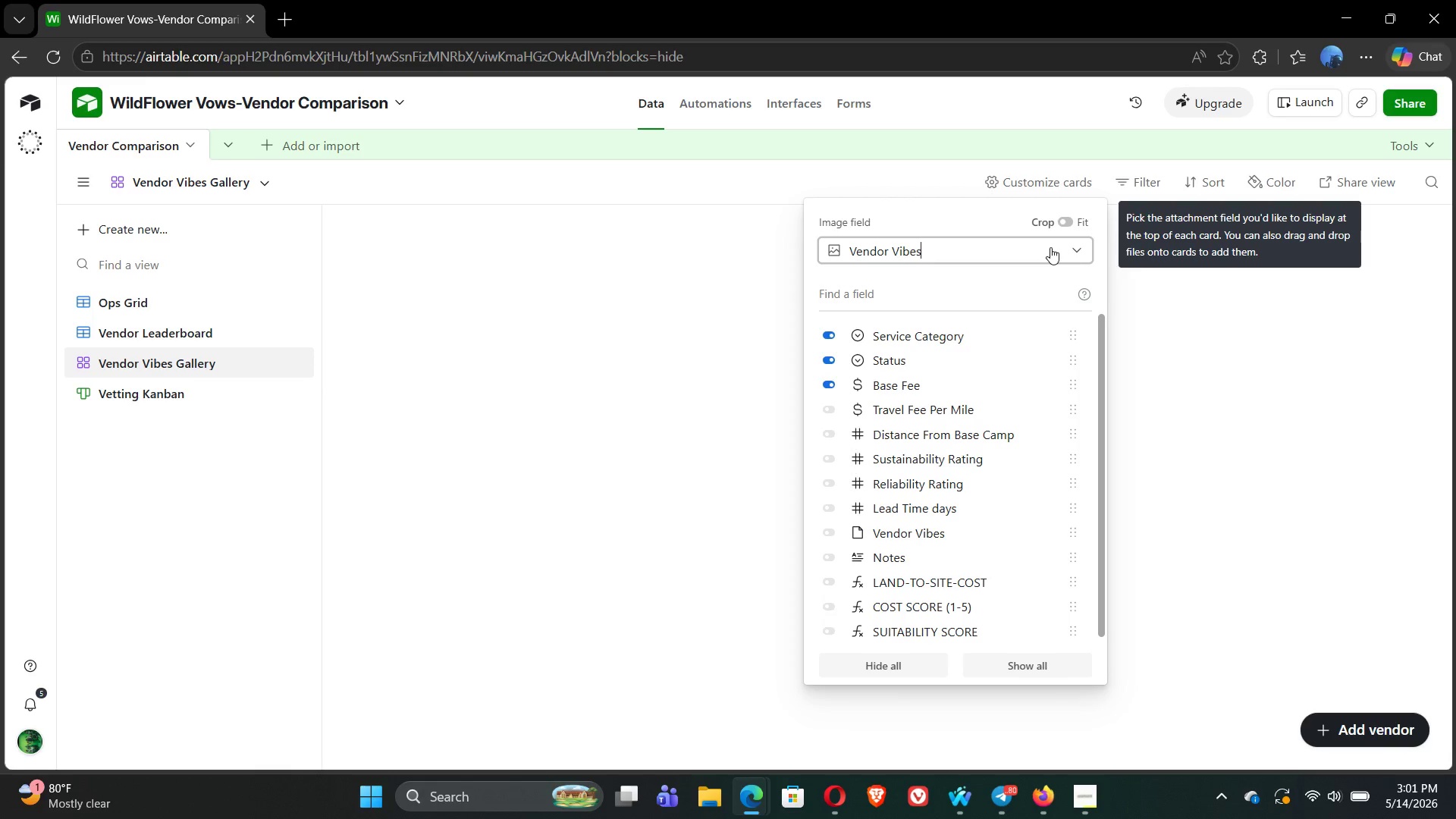 
left_click([1067, 223])
 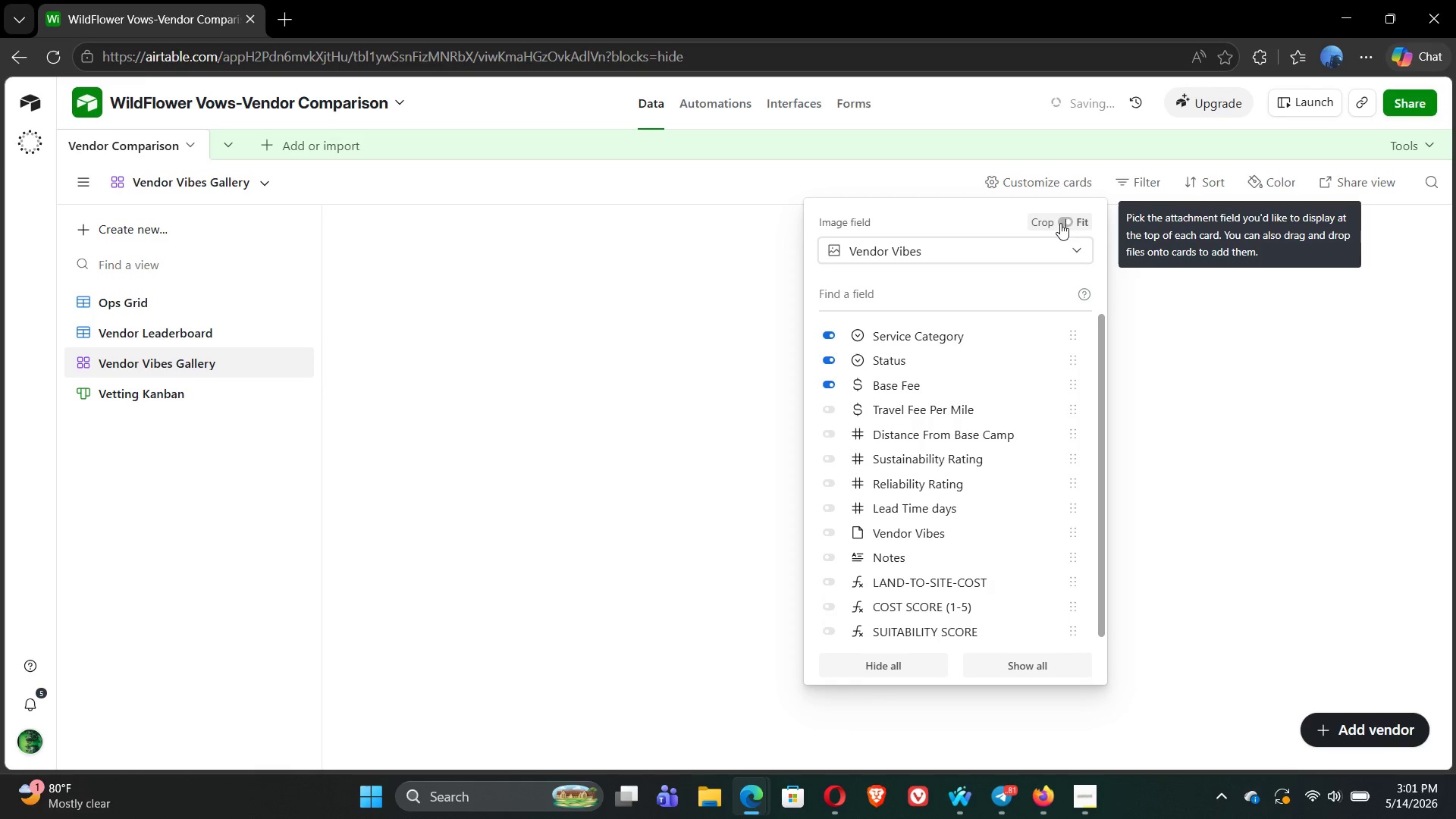 
left_click([1059, 223])
 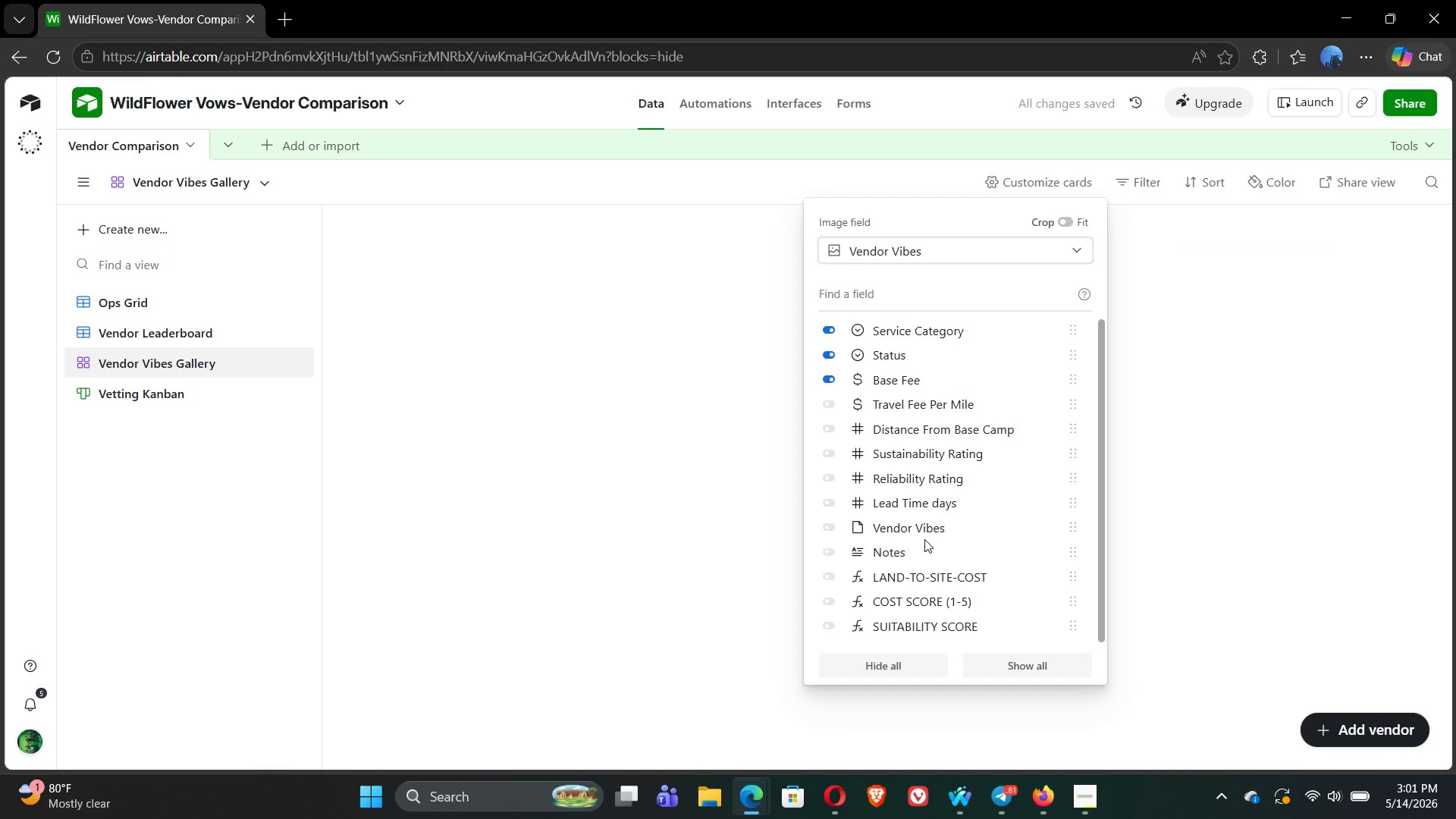 
left_click([836, 528])
 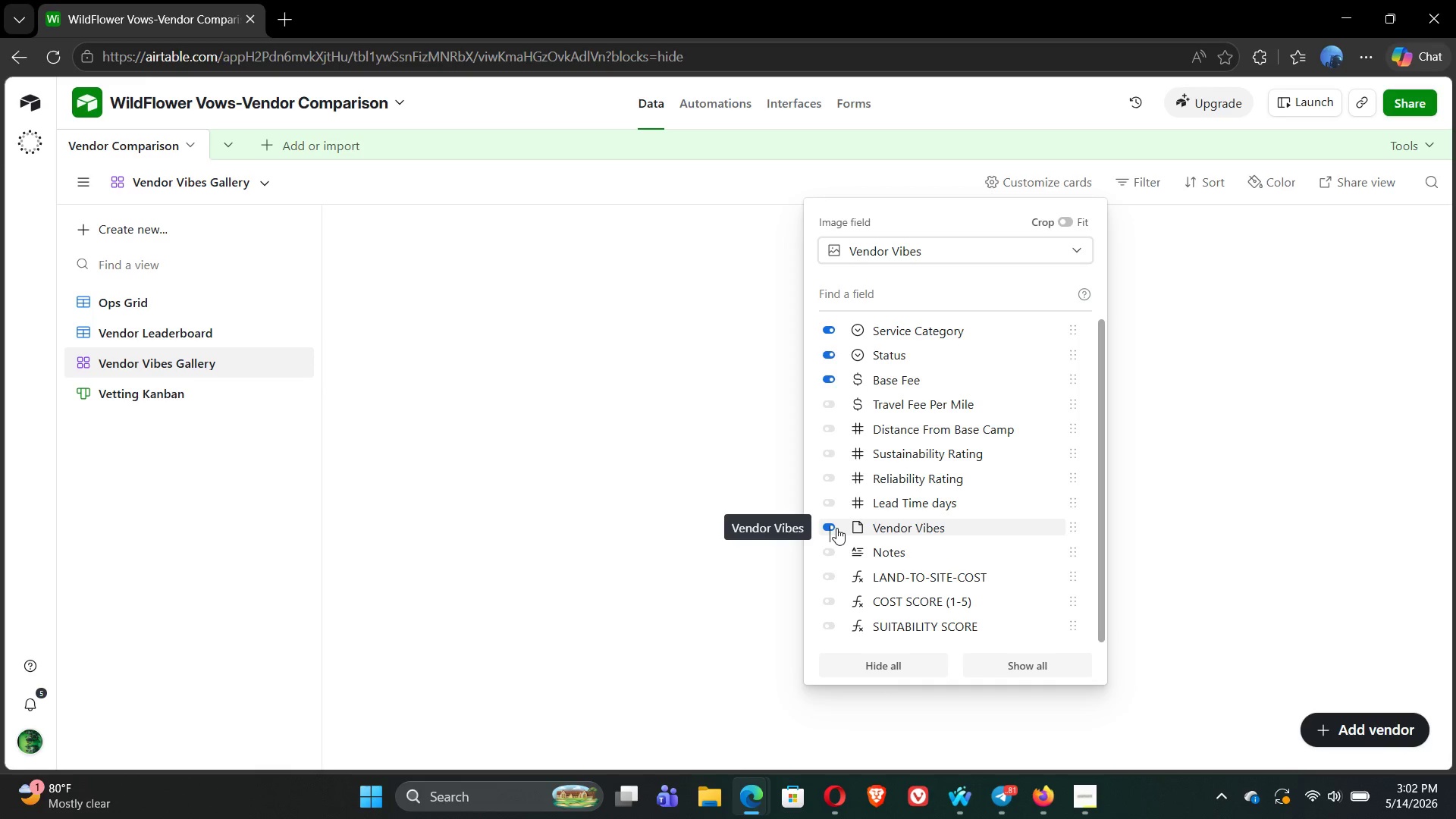 
wait(29.45)
 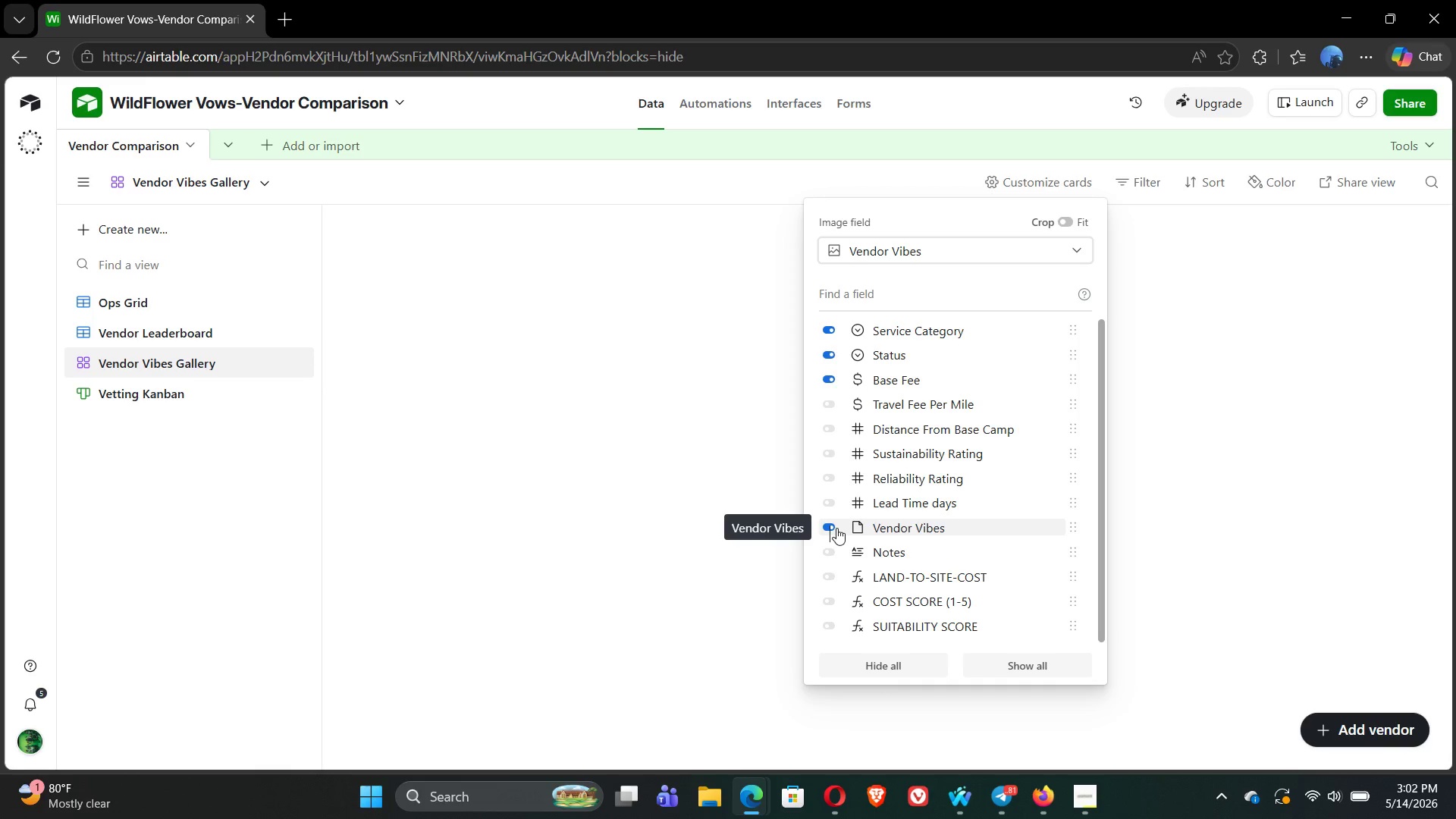 
left_click([571, 380])
 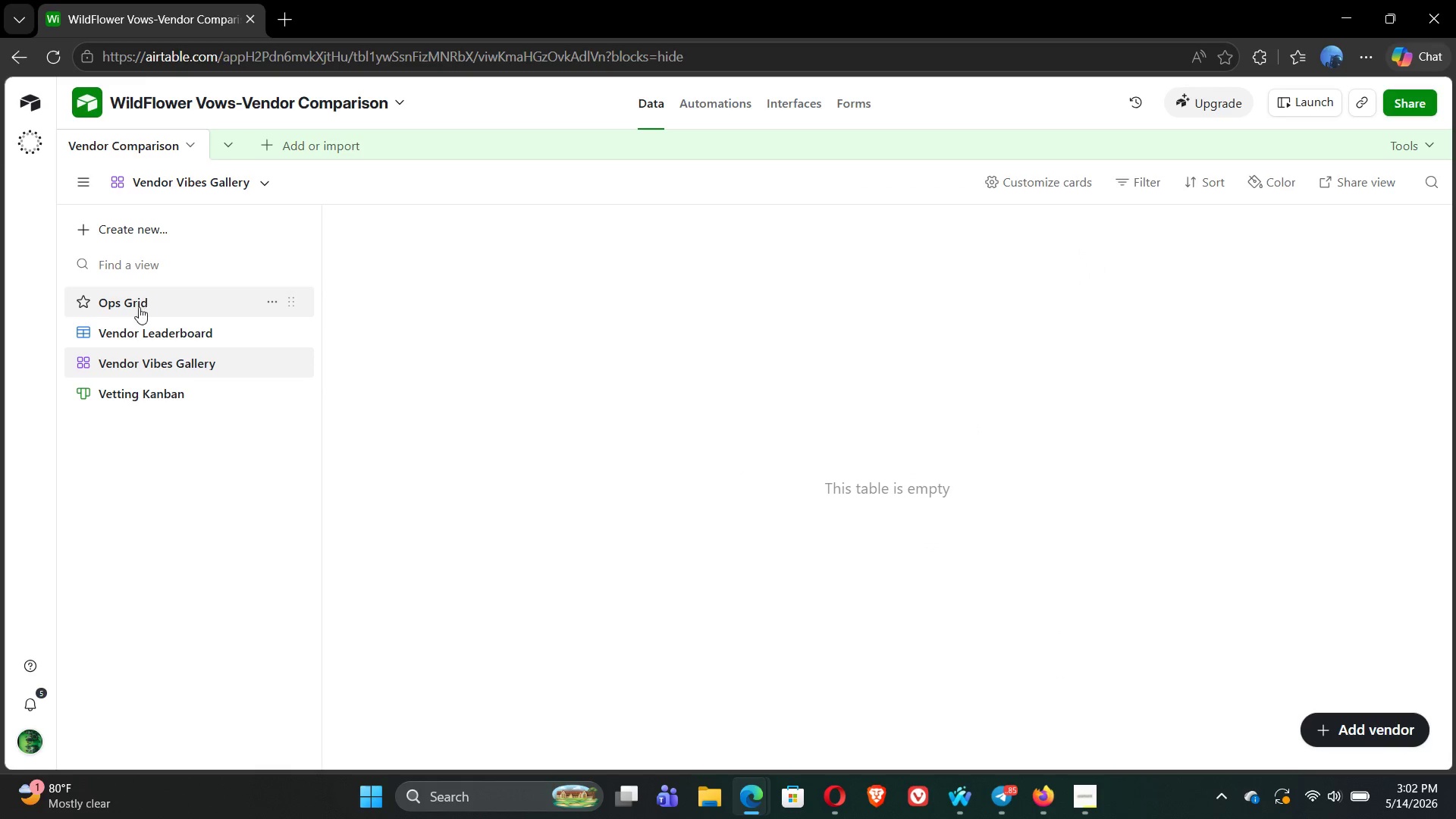 
left_click([130, 312])
 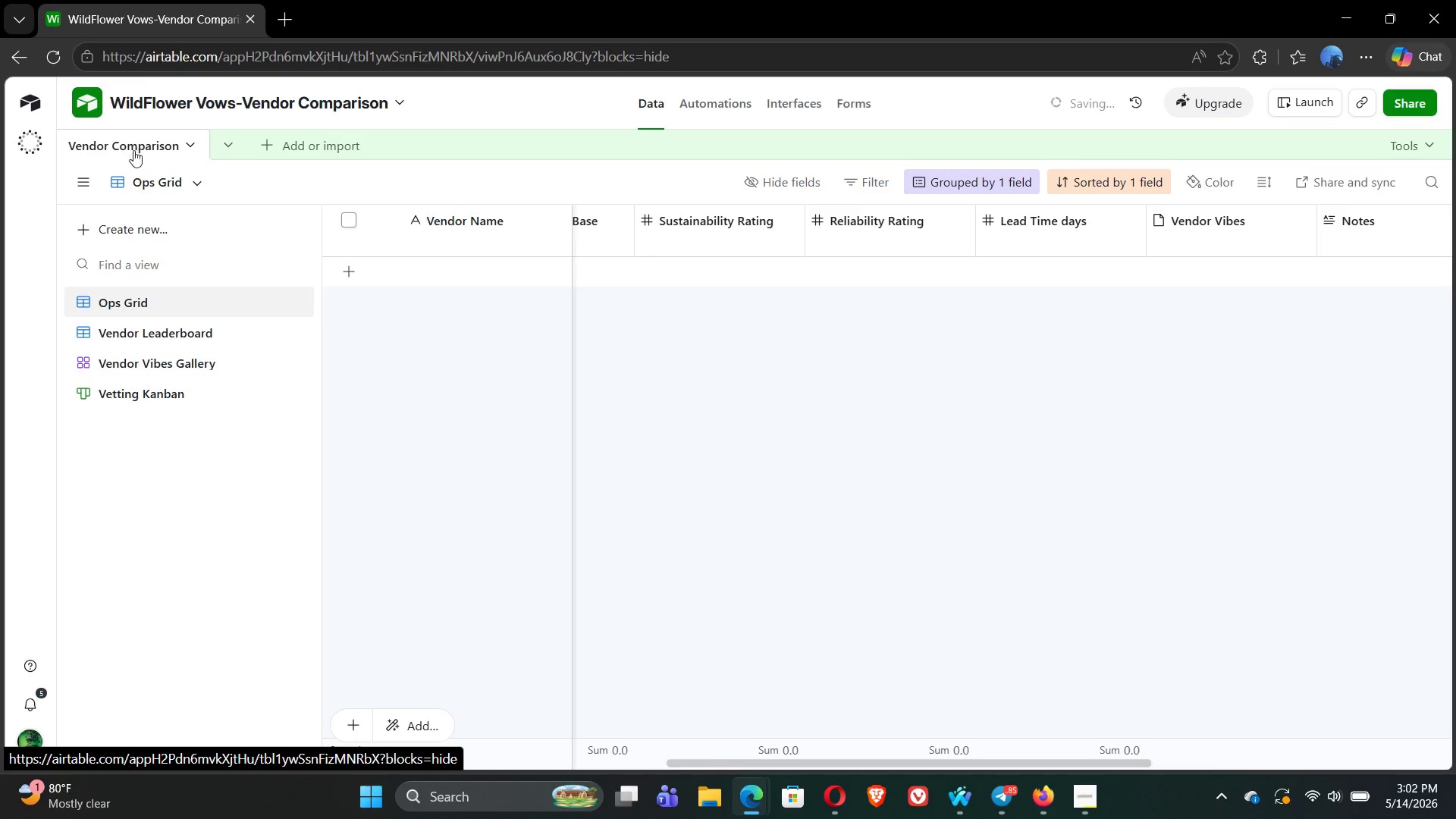 
left_click([163, 180])
 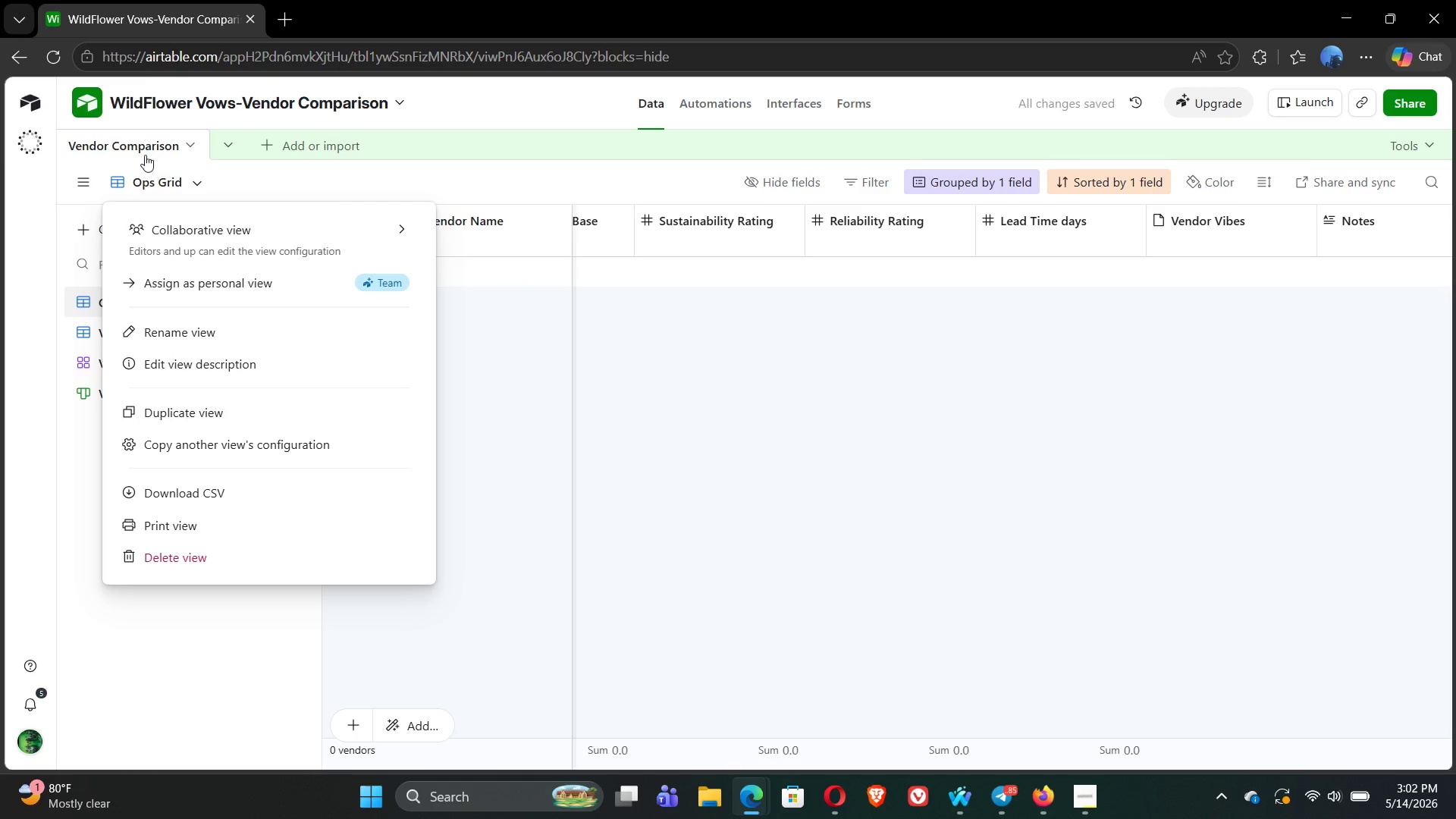 
left_click([137, 142])
 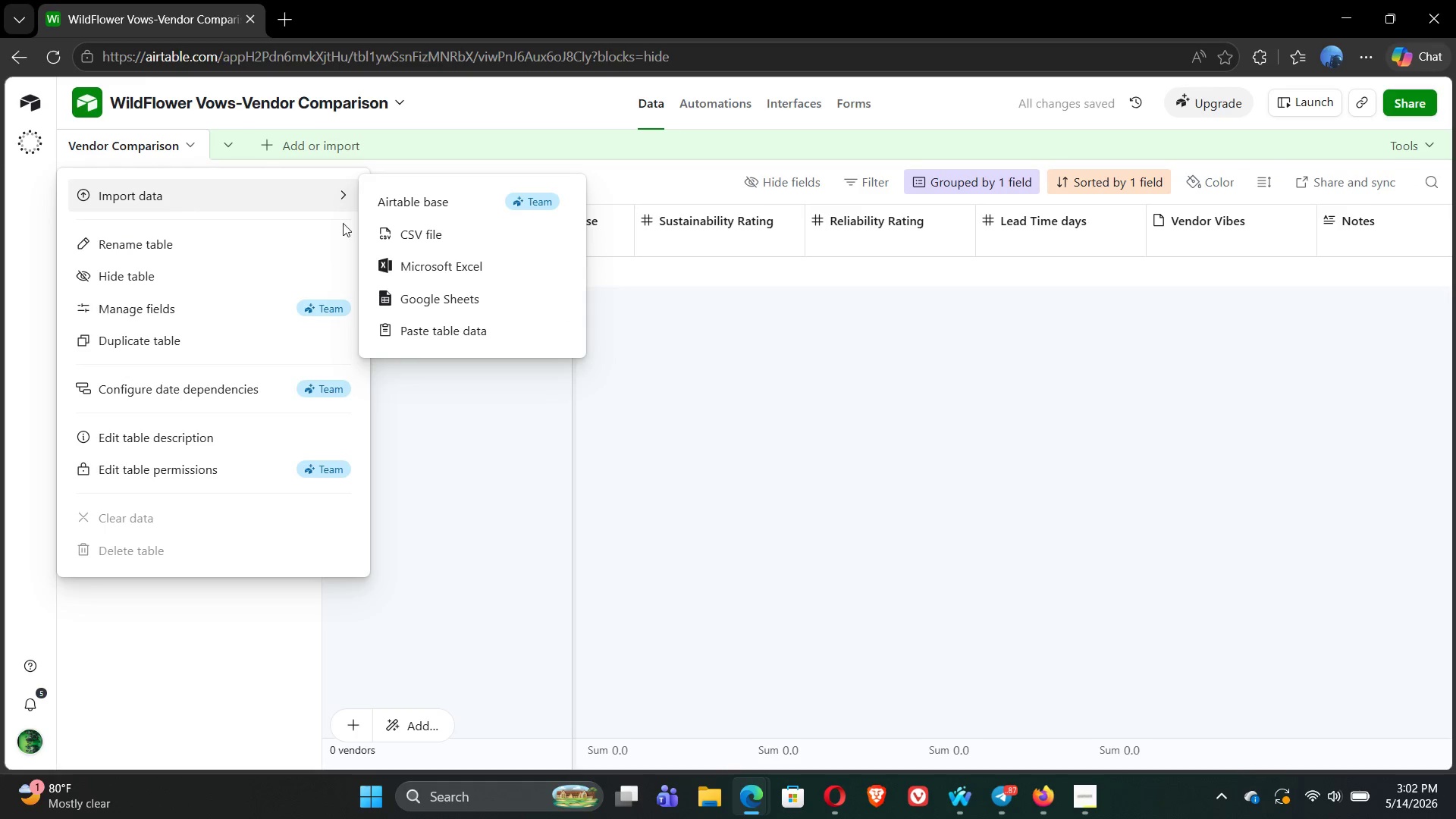 
left_click([417, 240])
 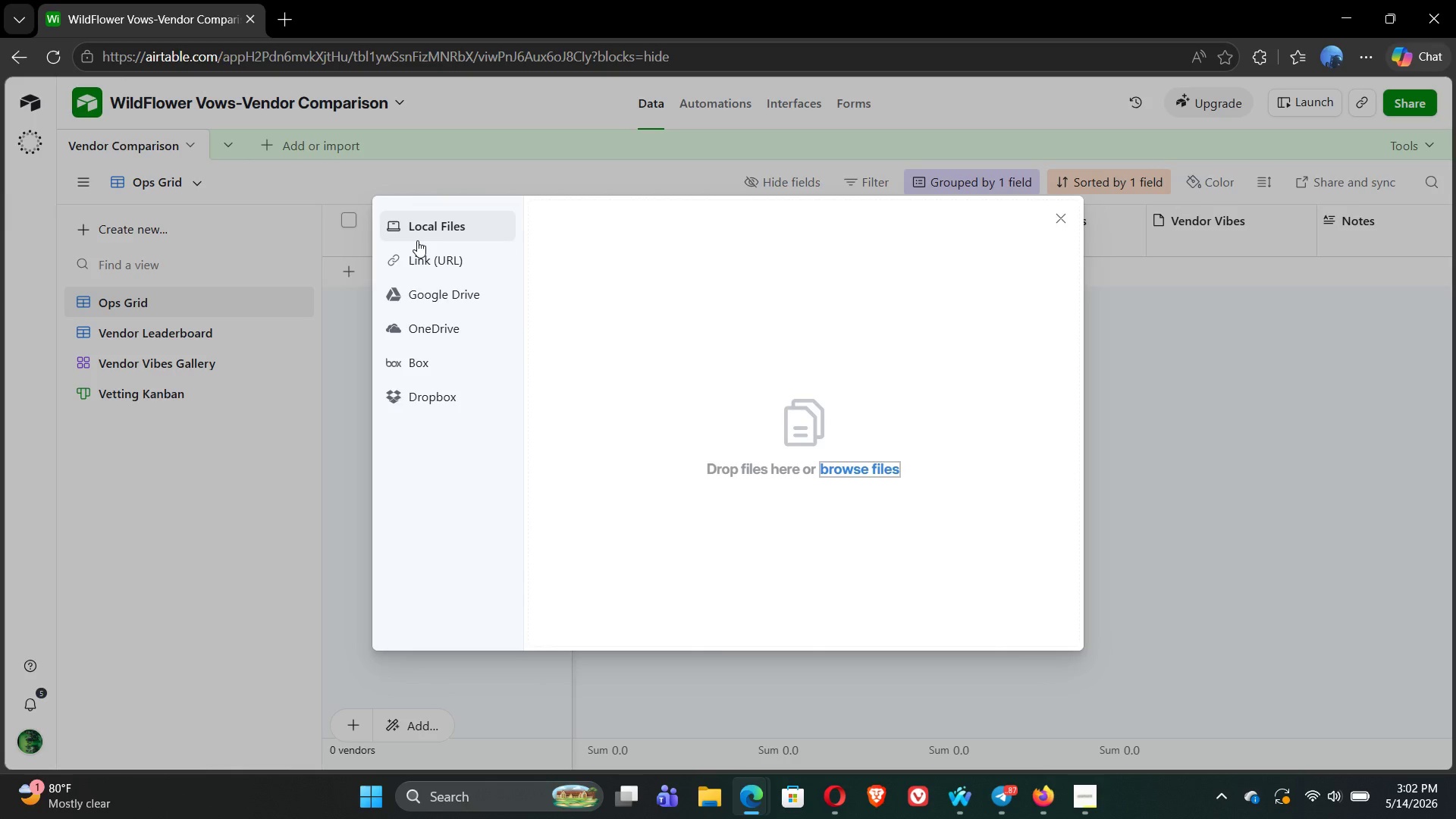 
wait(17.5)
 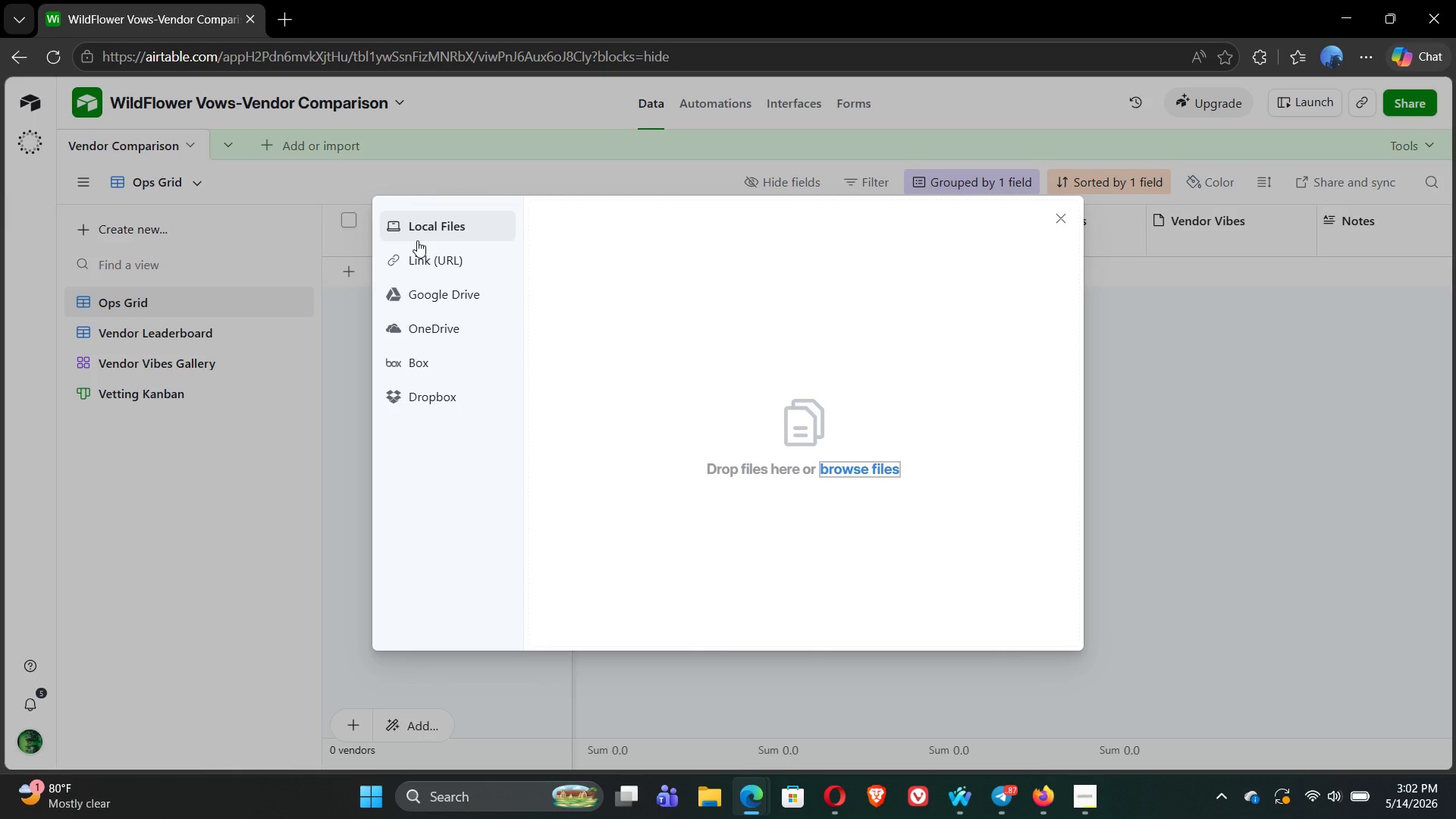 
left_click([871, 472])
 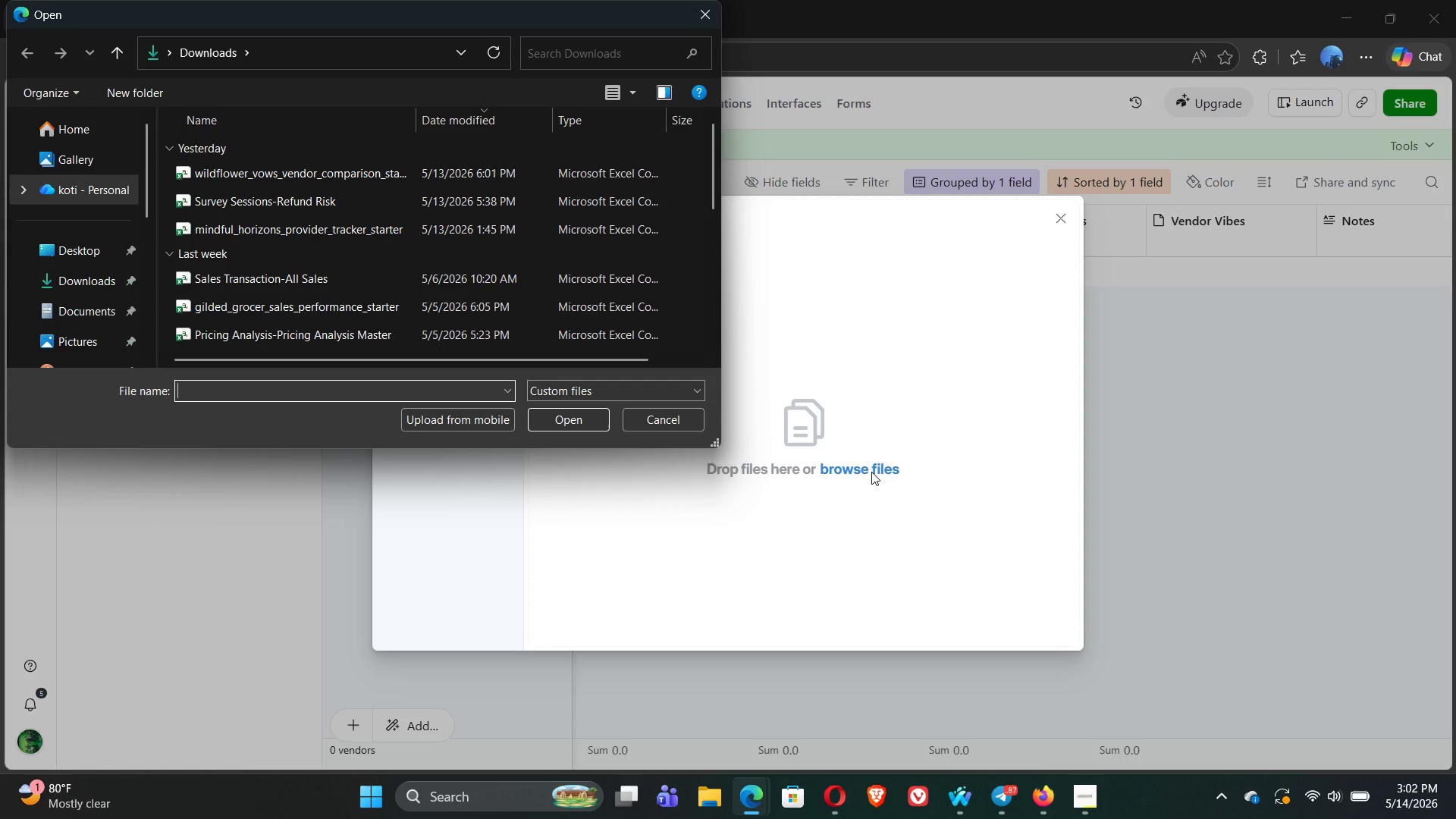 
wait(6.27)
 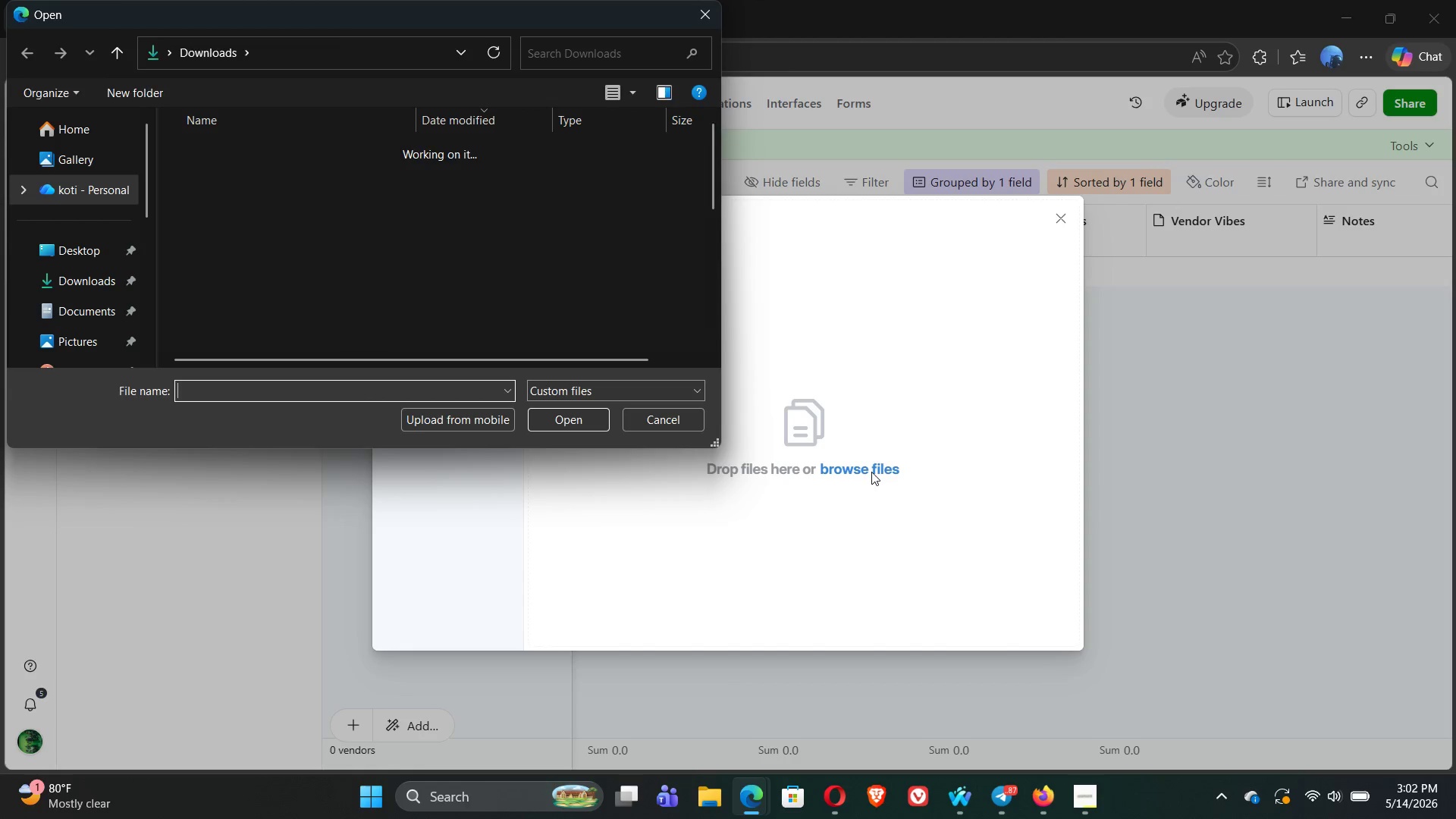 
left_click([358, 169])
 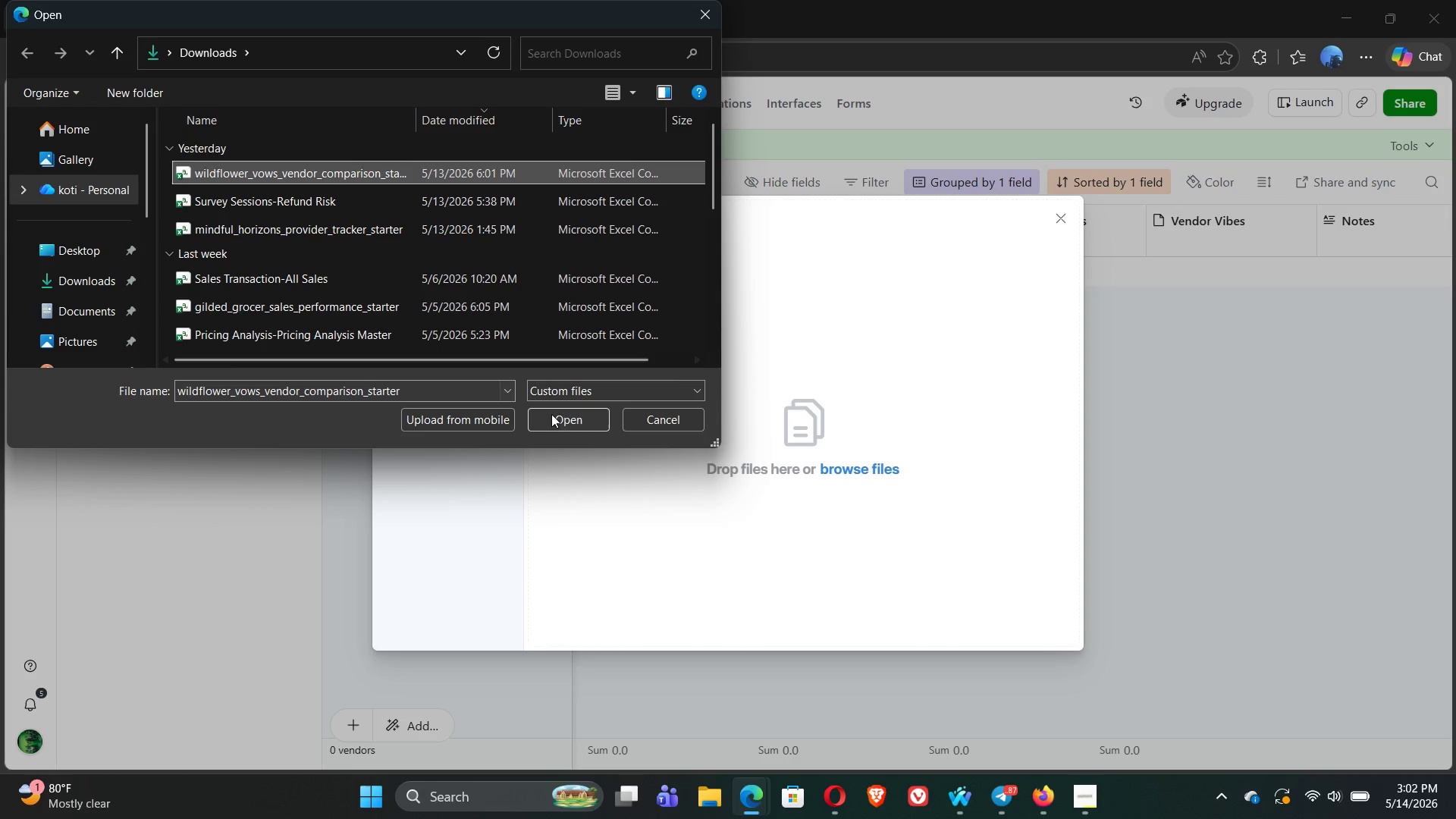 
left_click([558, 419])
 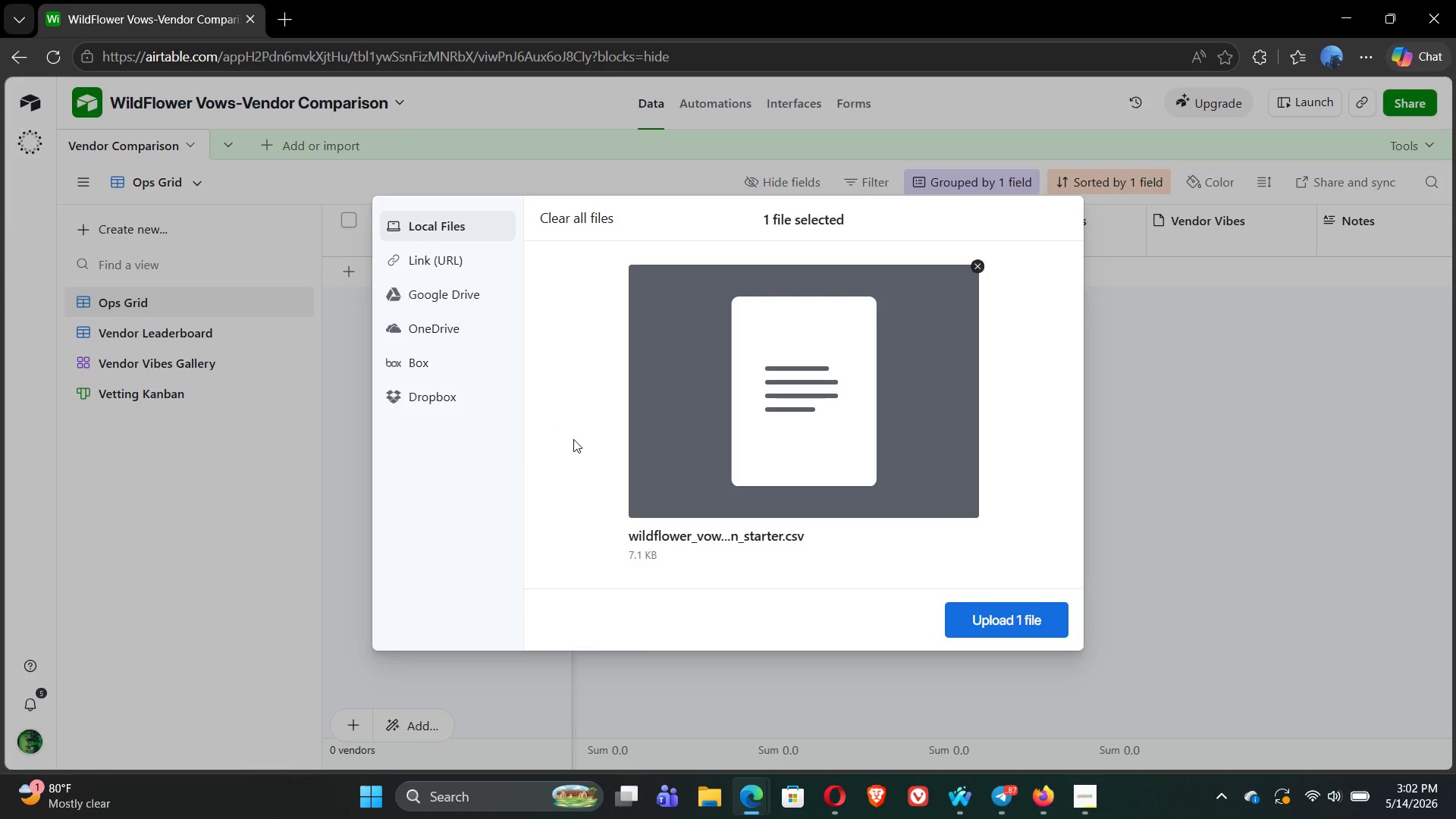 
left_click([1025, 626])
 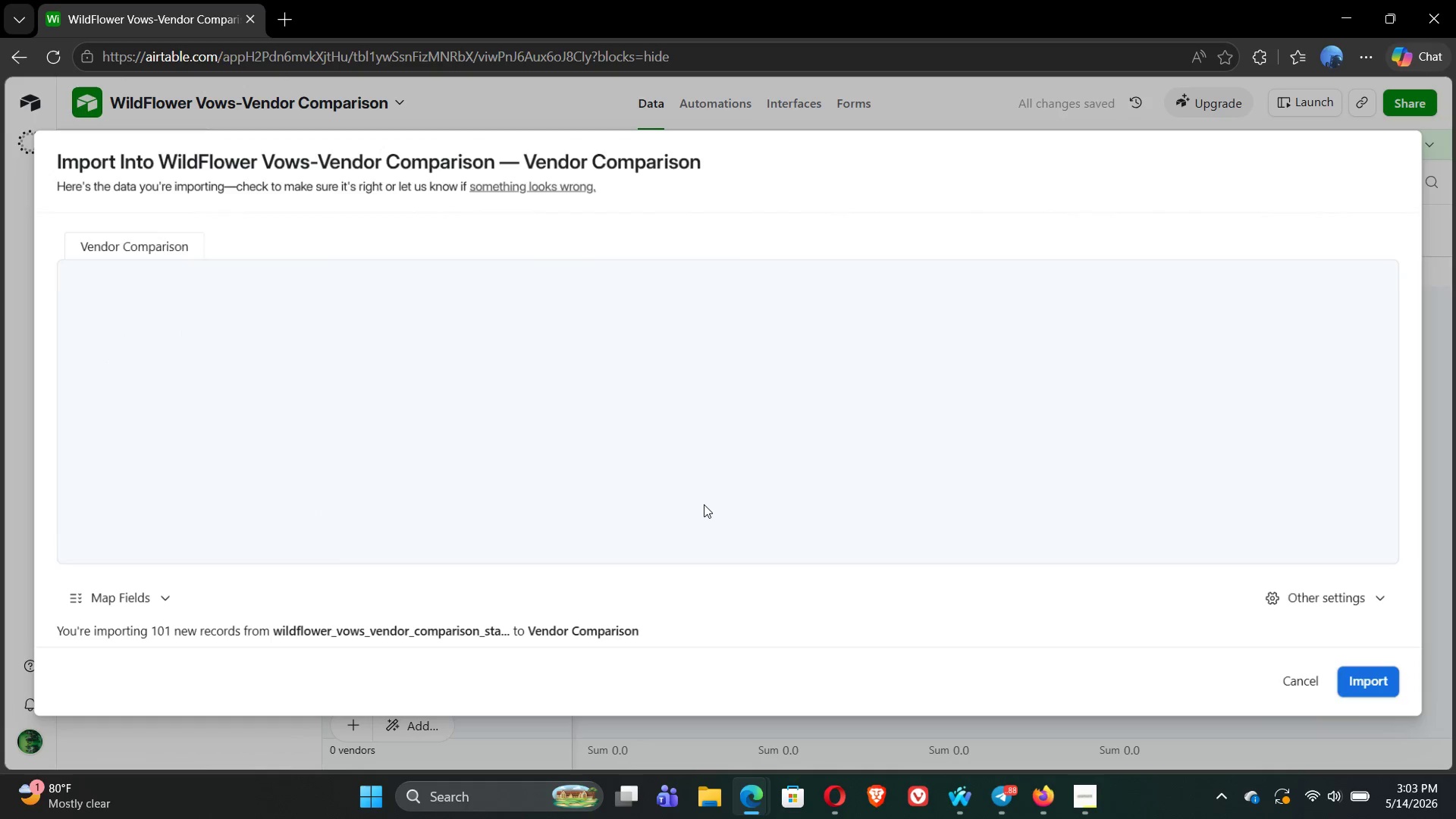 
wait(6.55)
 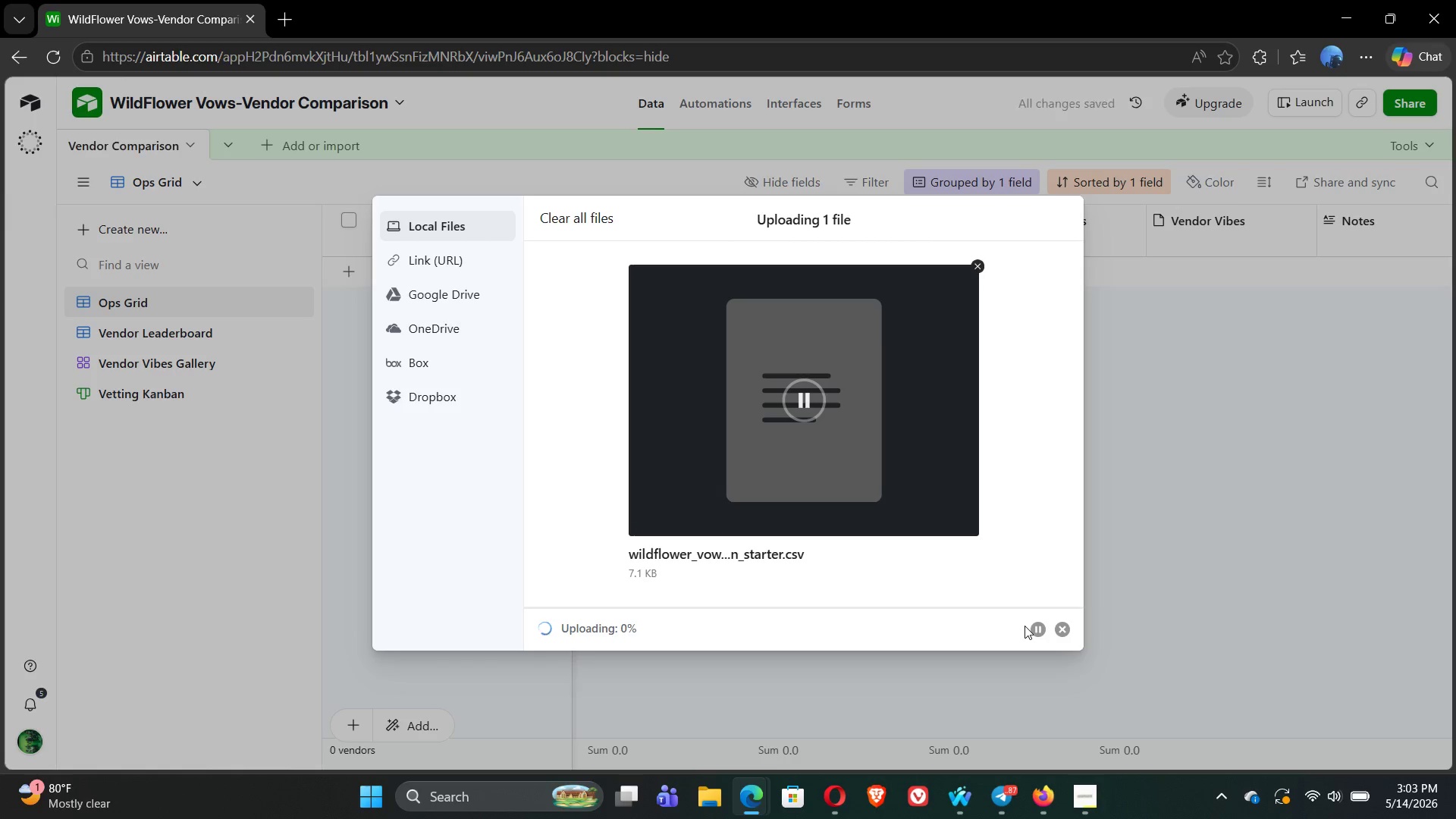 
left_click([1317, 599])
 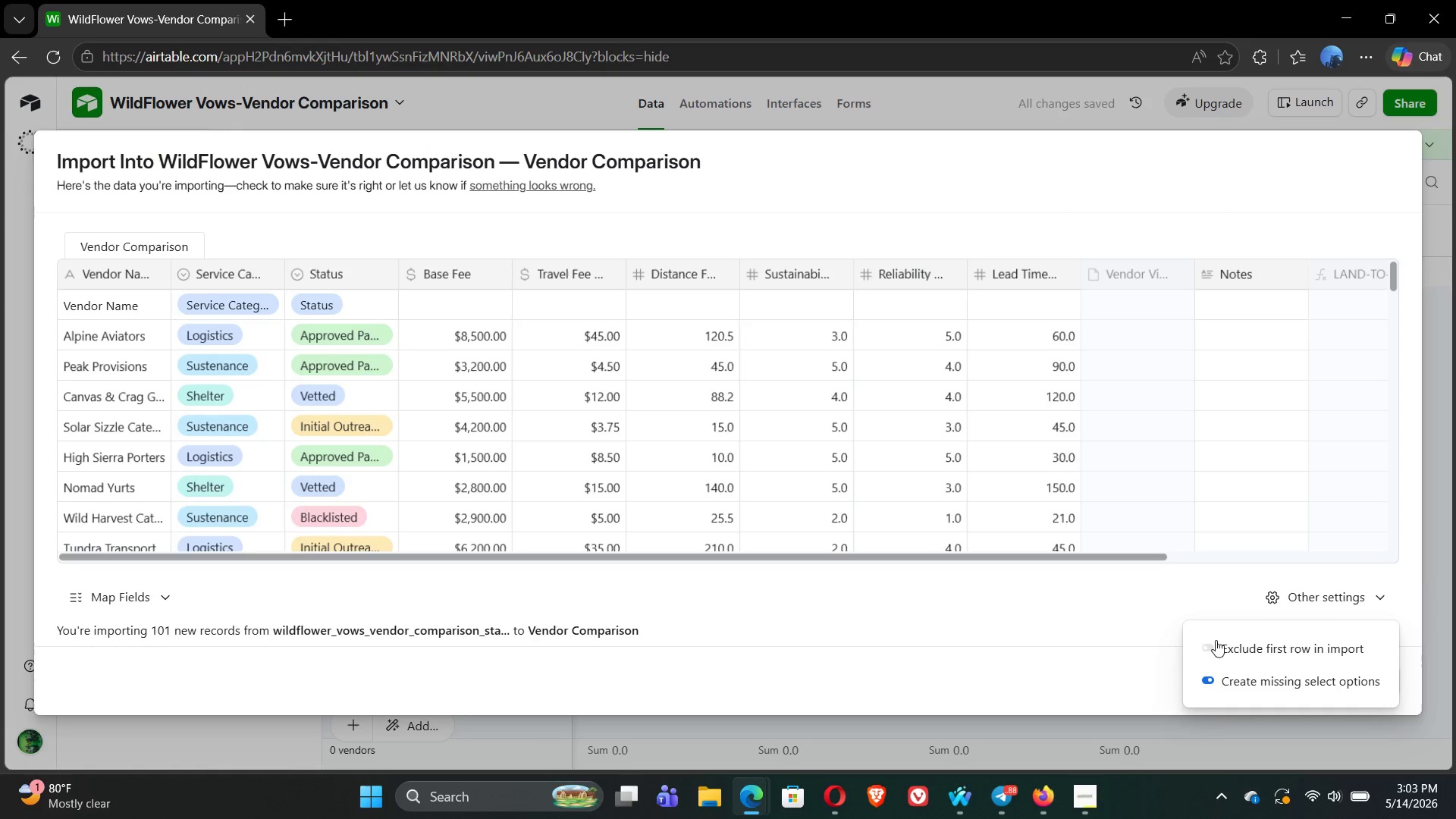 
left_click([1210, 646])
 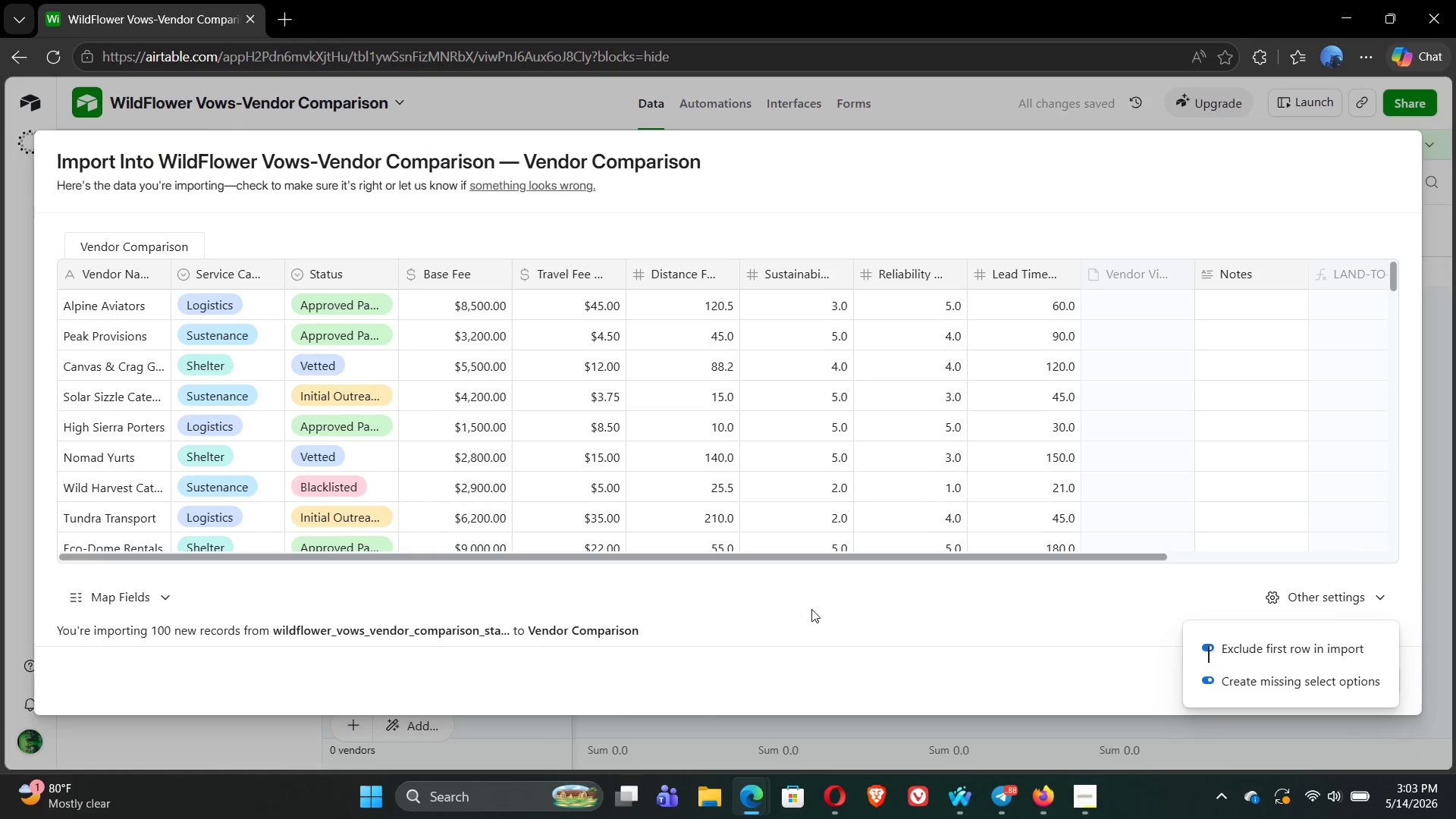 
left_click([732, 623])